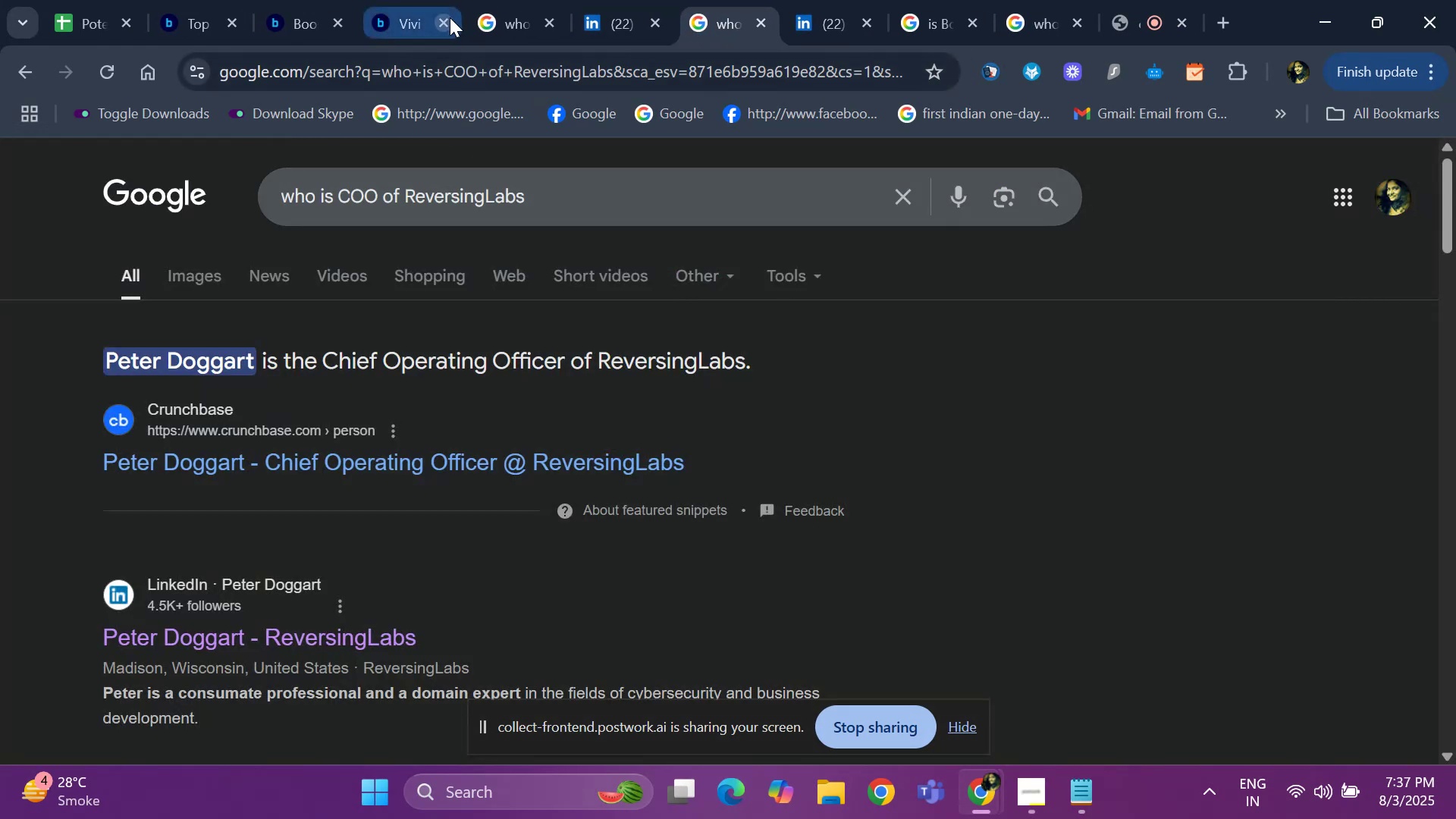 
left_click([488, 18])
 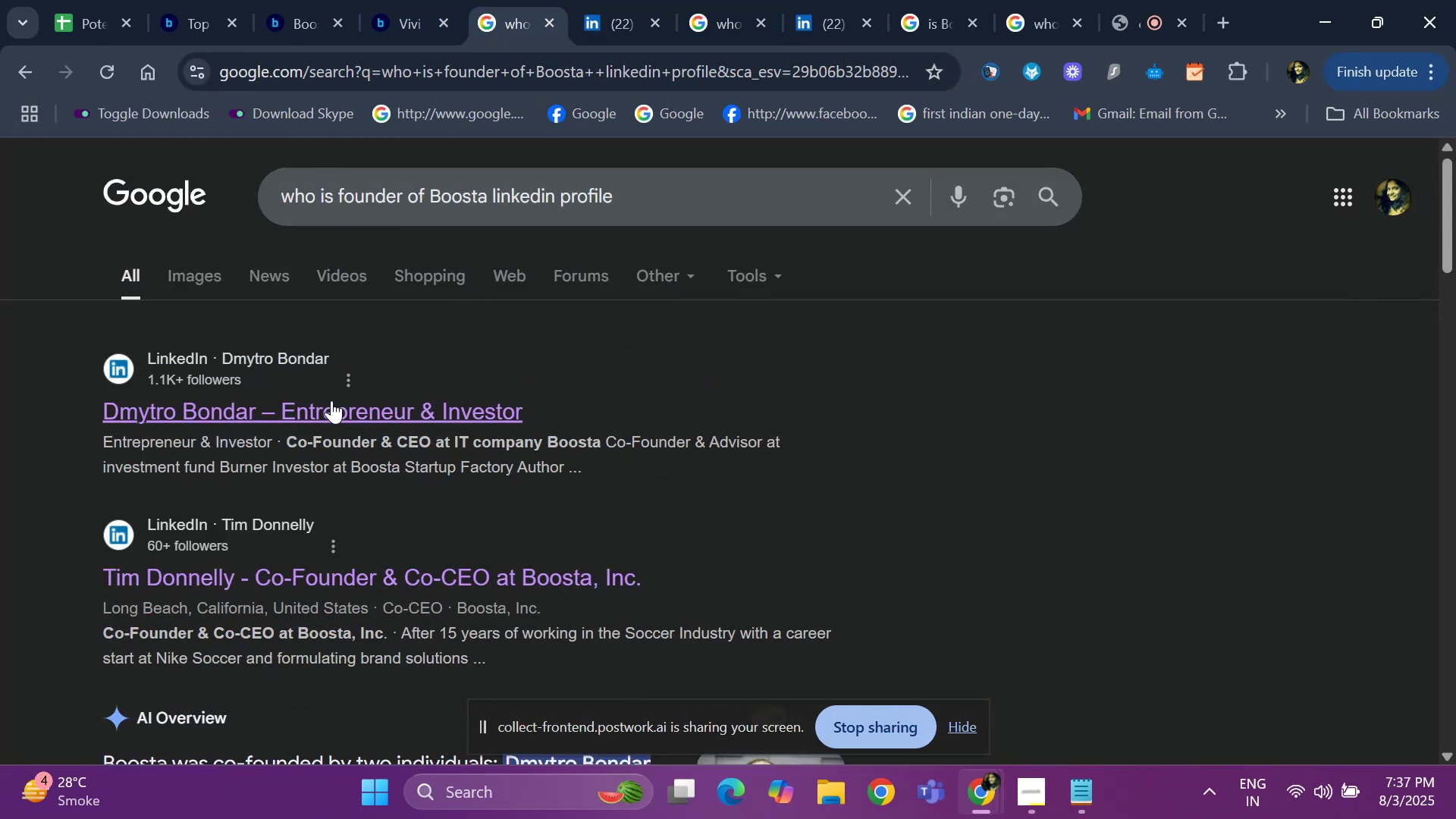 
right_click([331, 400])
 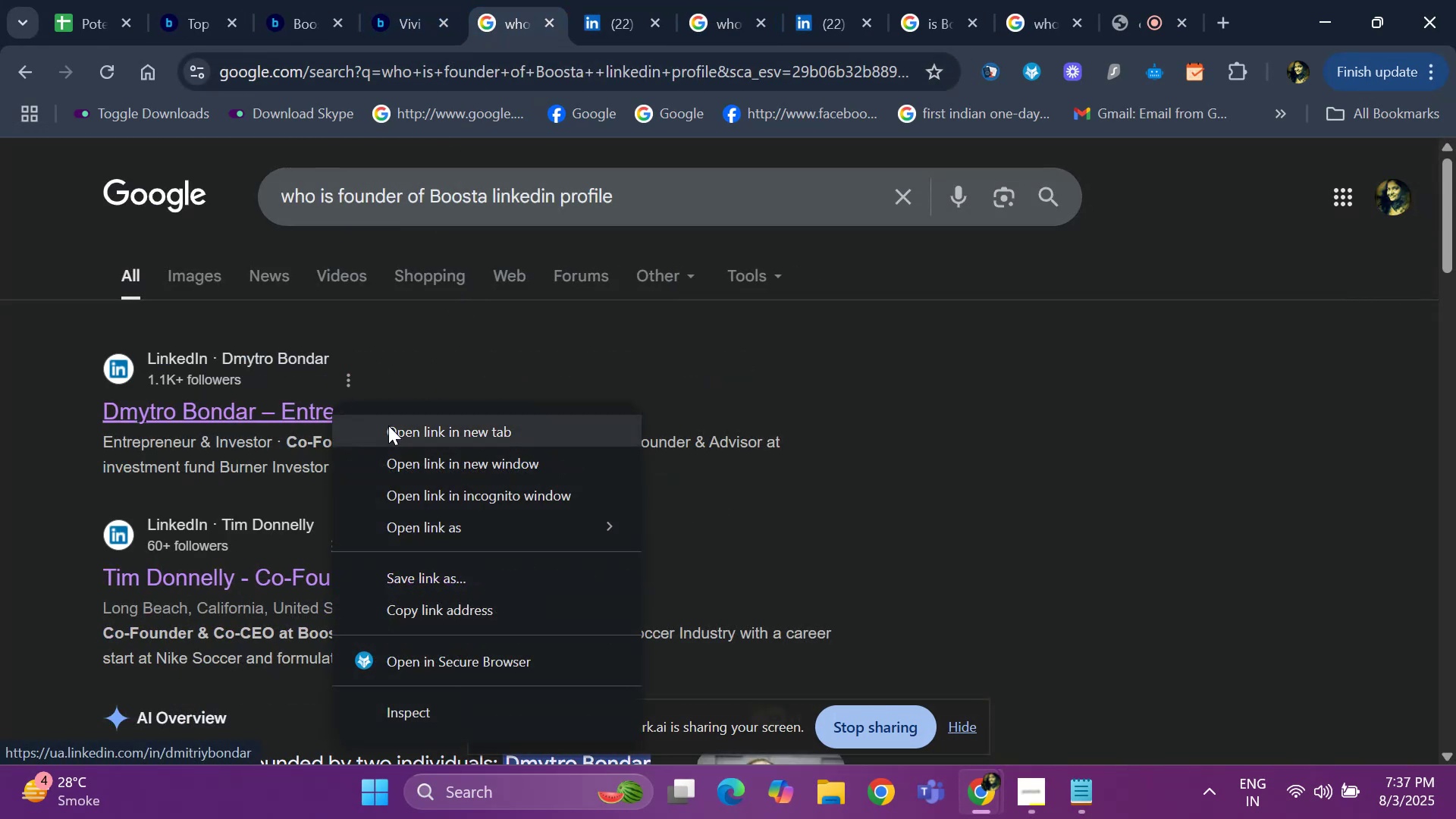 
left_click([388, 425])
 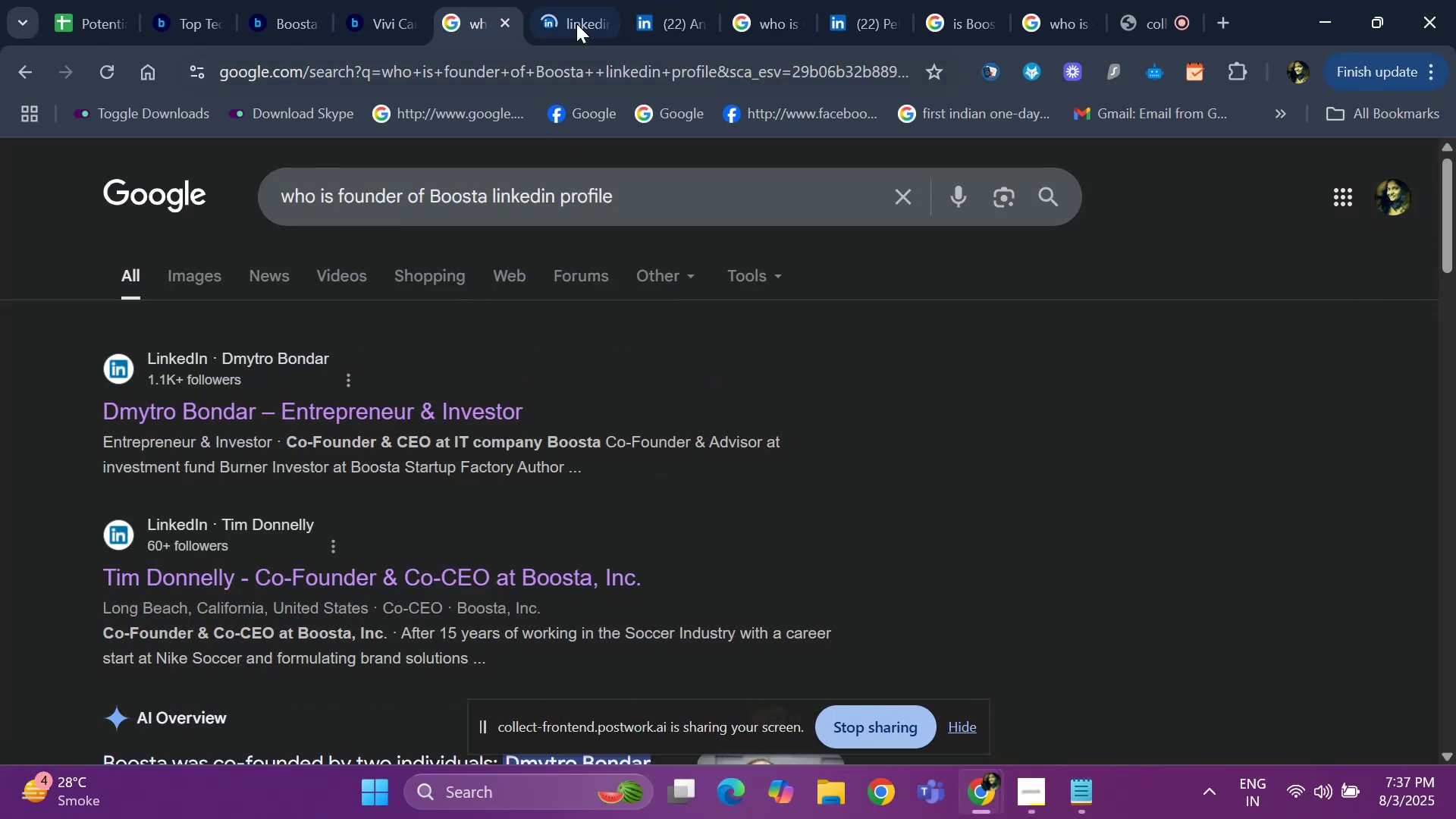 
left_click([576, 22])
 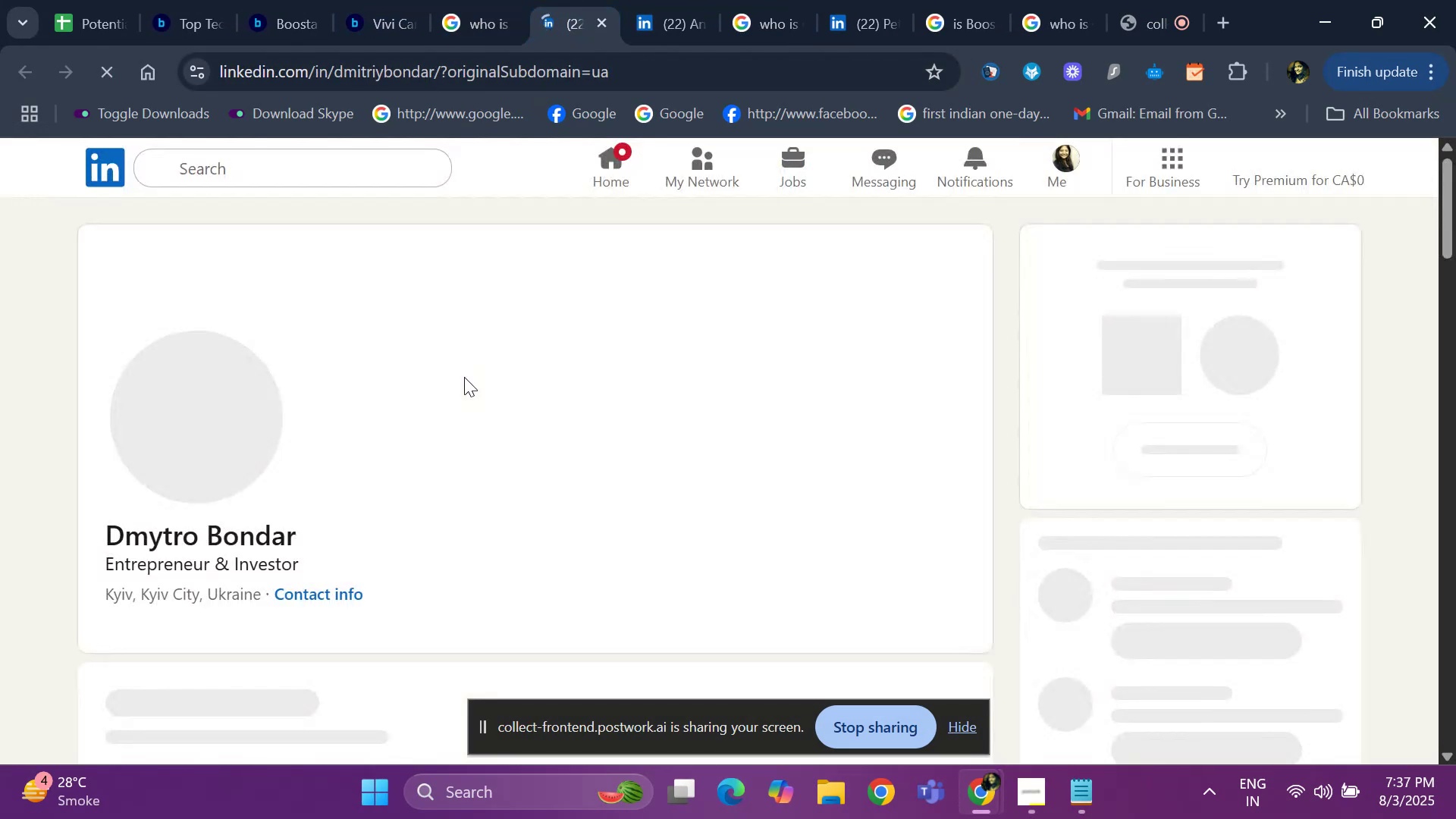 
hold_key(key=ArrowDown, duration=0.32)
 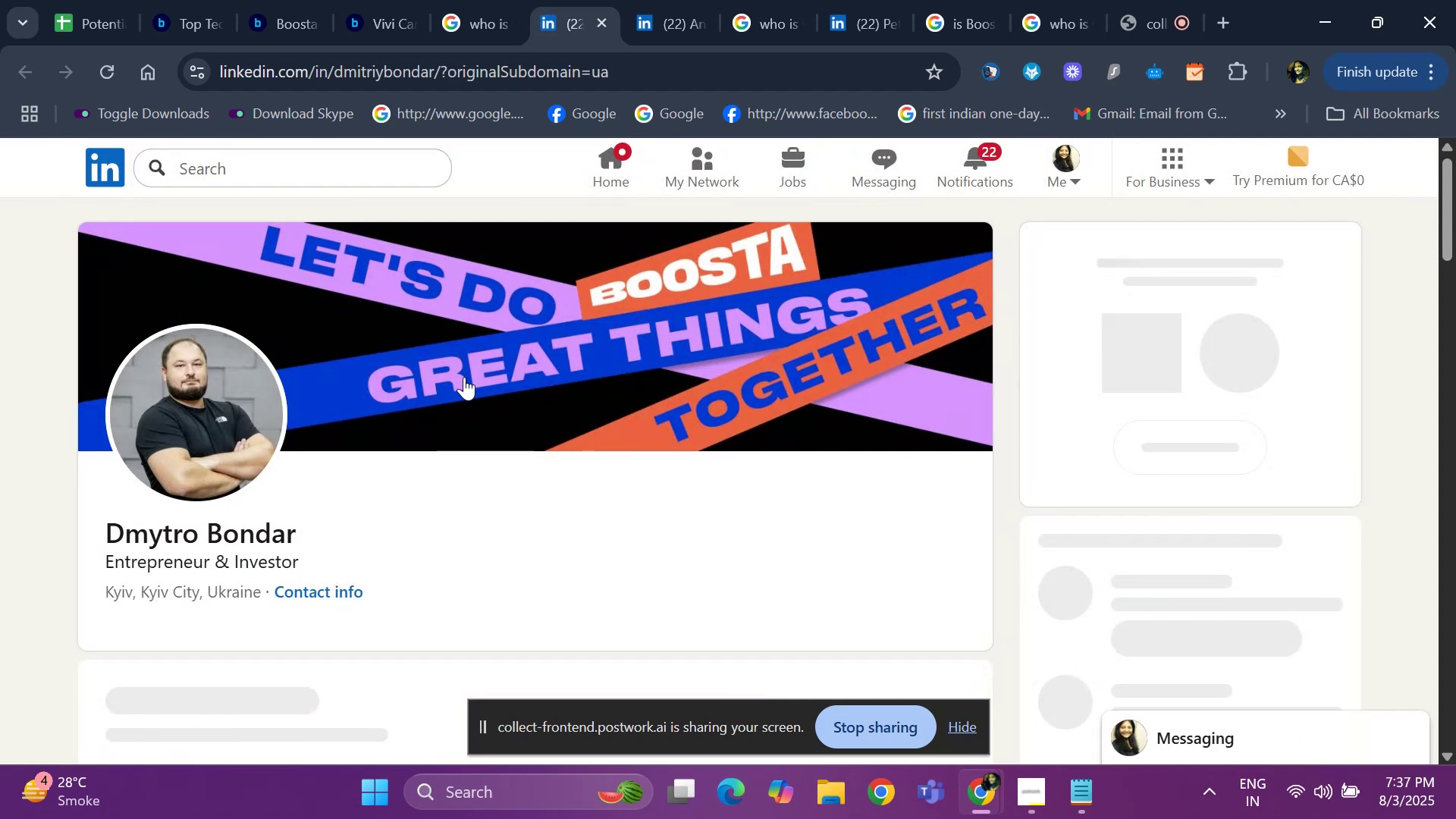 
hold_key(key=ArrowDown, duration=0.89)
 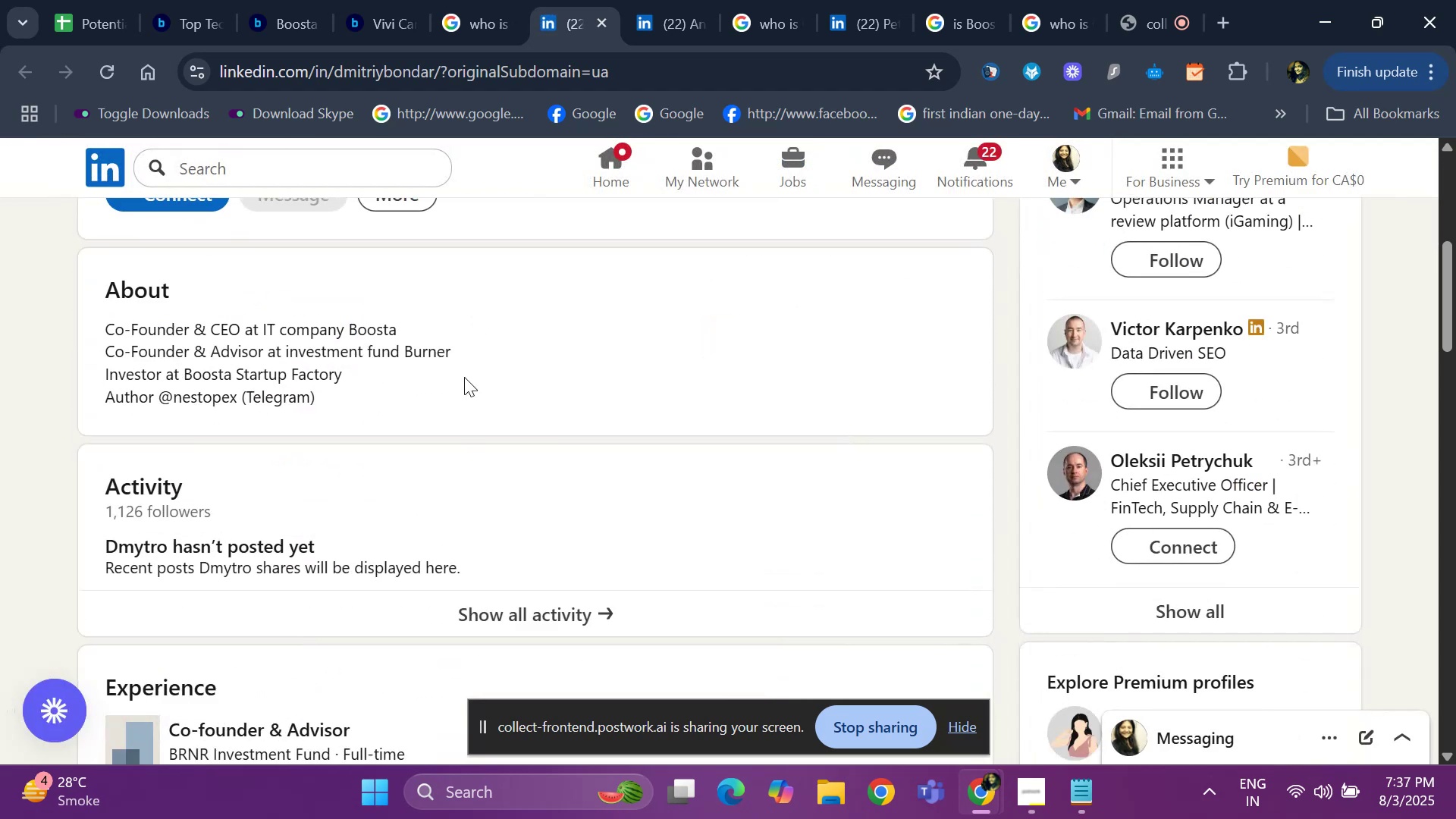 
hold_key(key=ArrowDown, duration=0.6)
 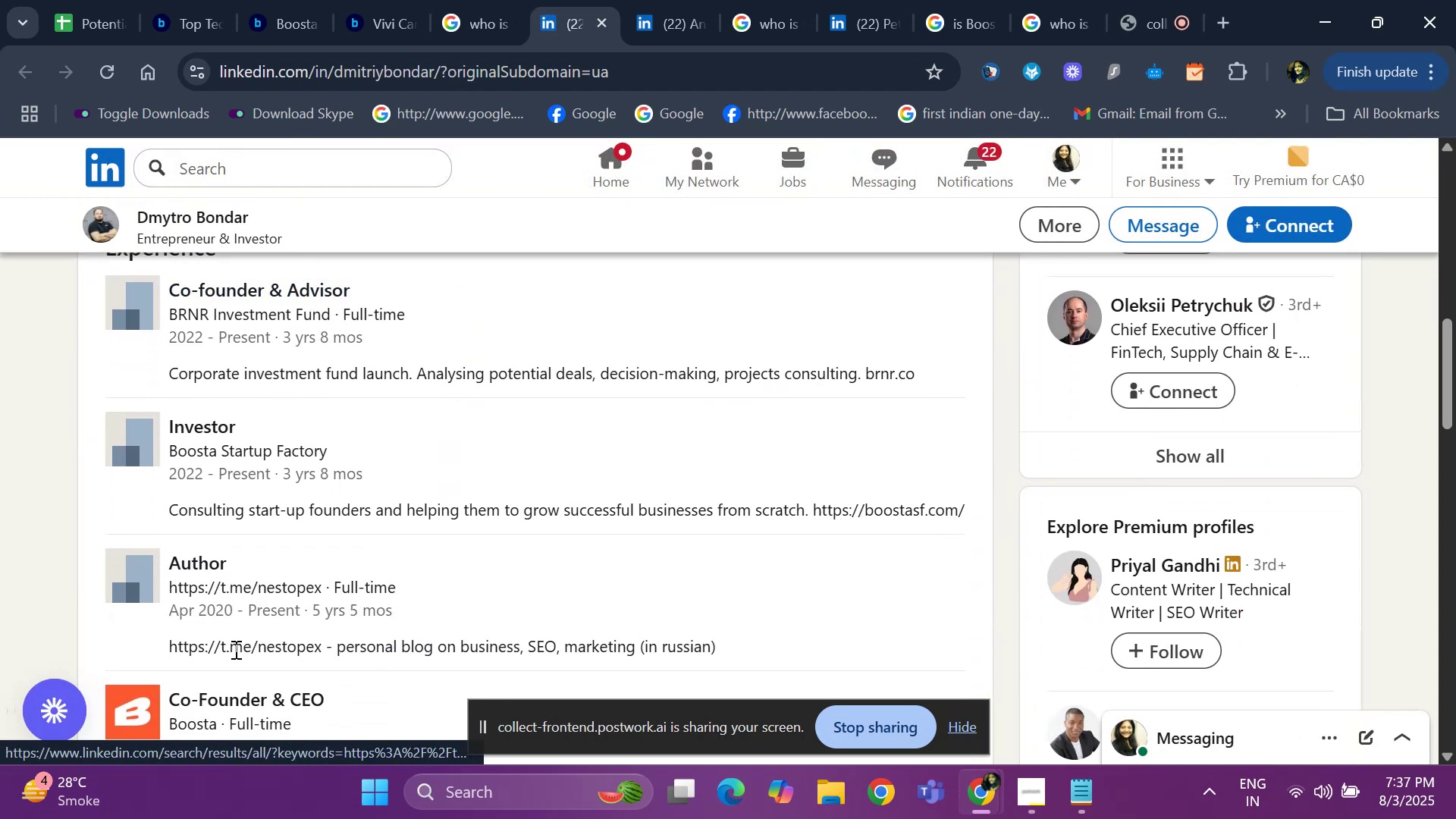 
key(ArrowDown)
 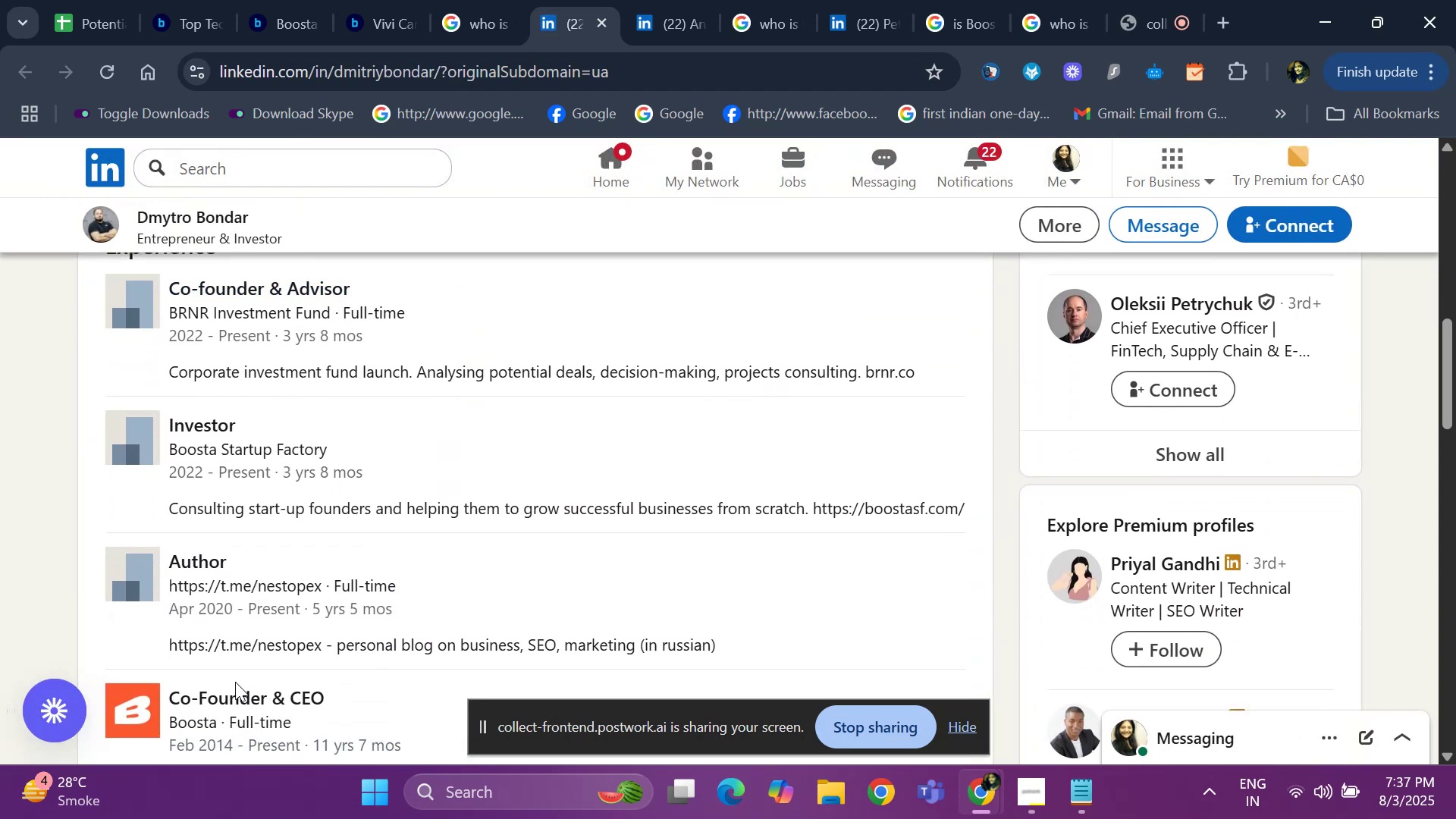 
key(ArrowDown)
 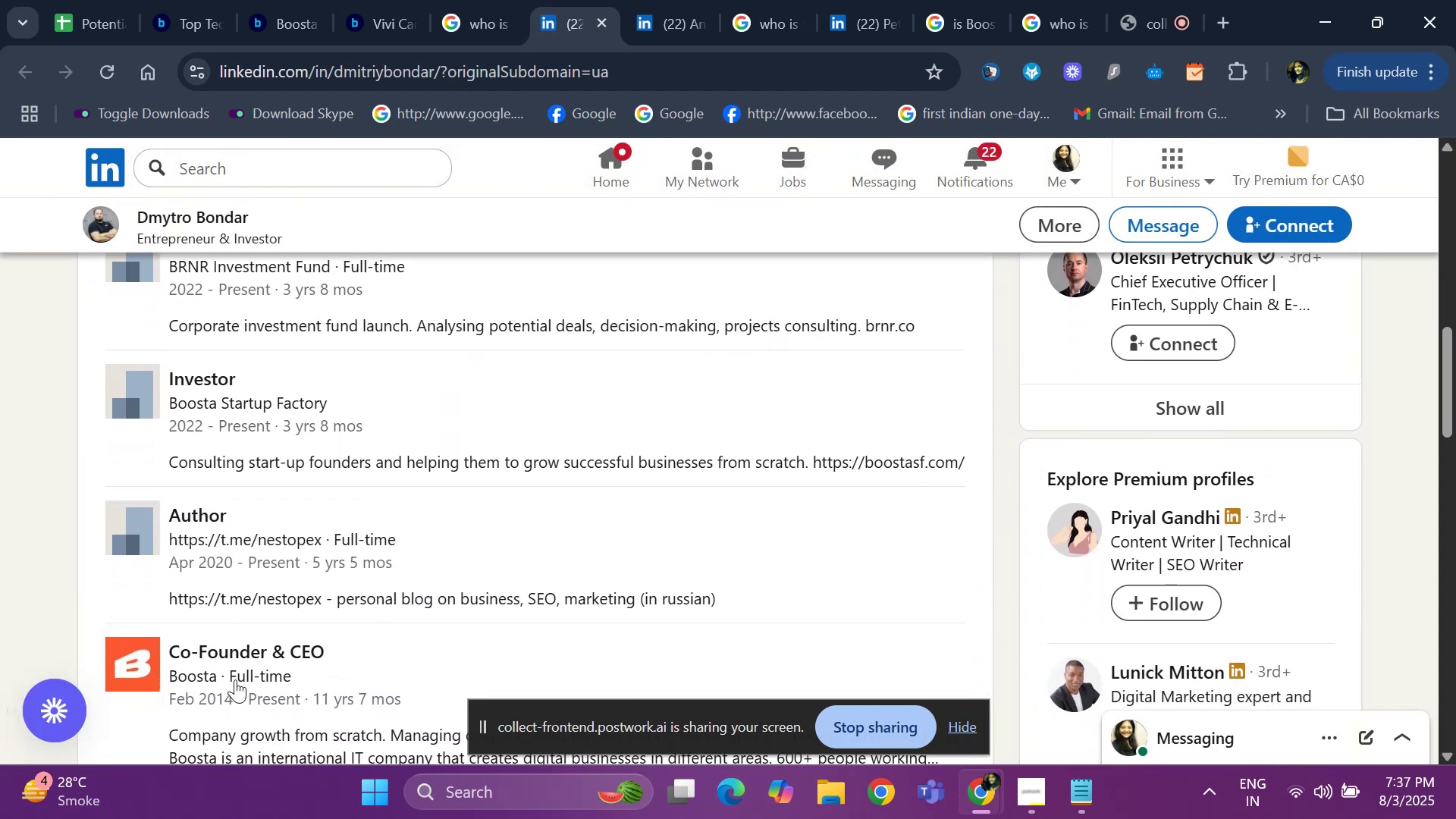 
key(ArrowDown)
 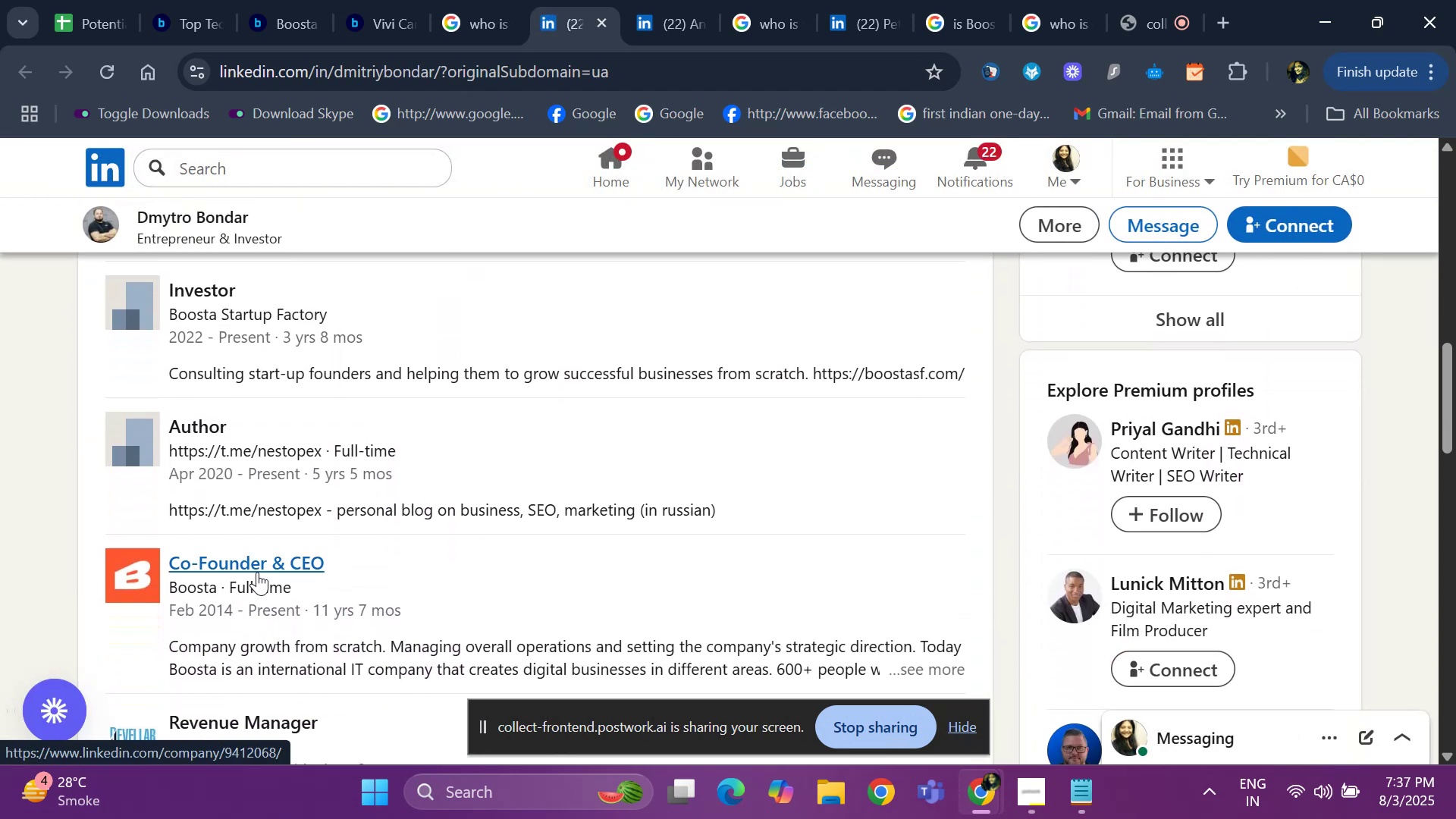 
right_click([257, 572])
 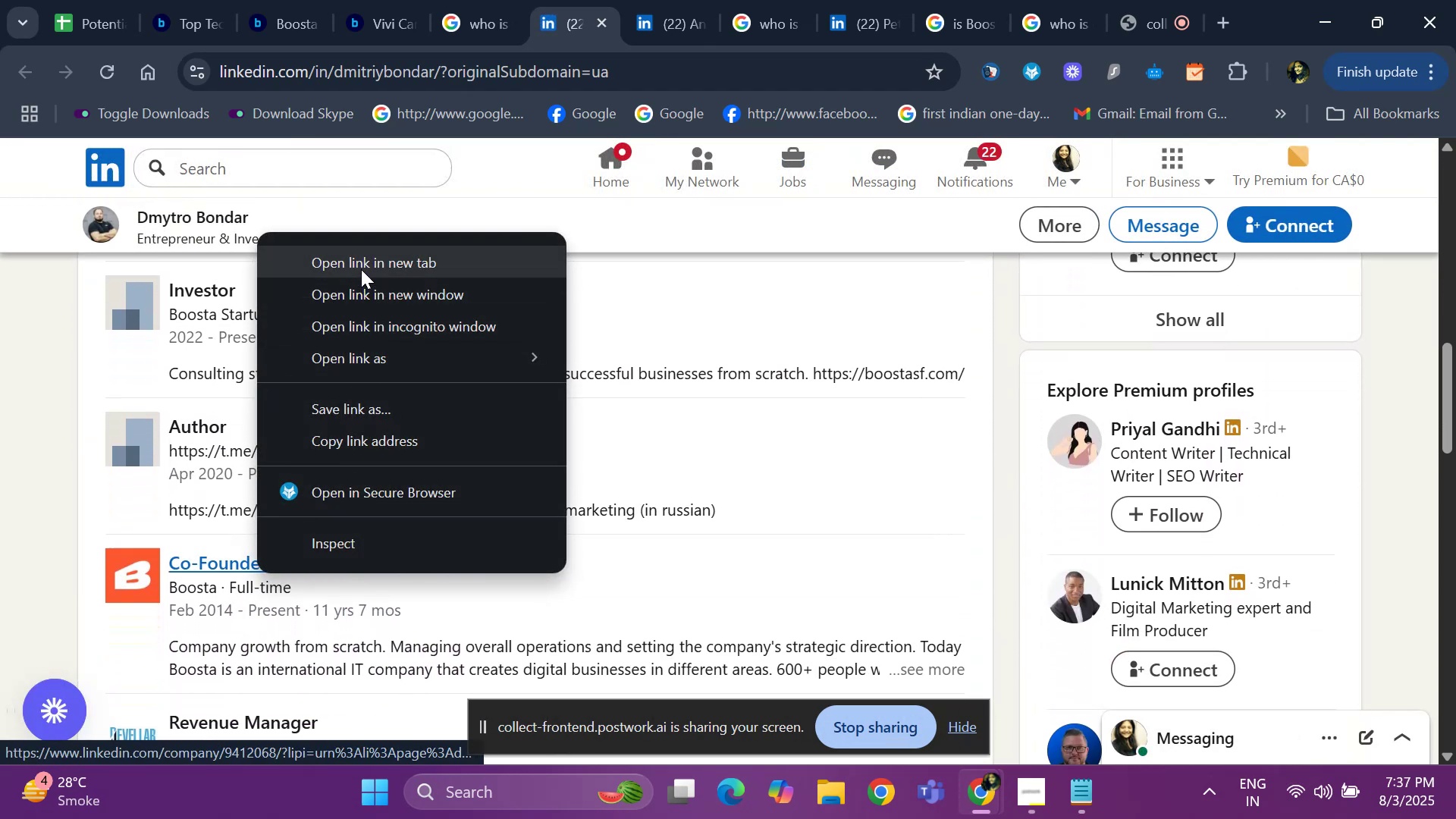 
left_click([361, 268])
 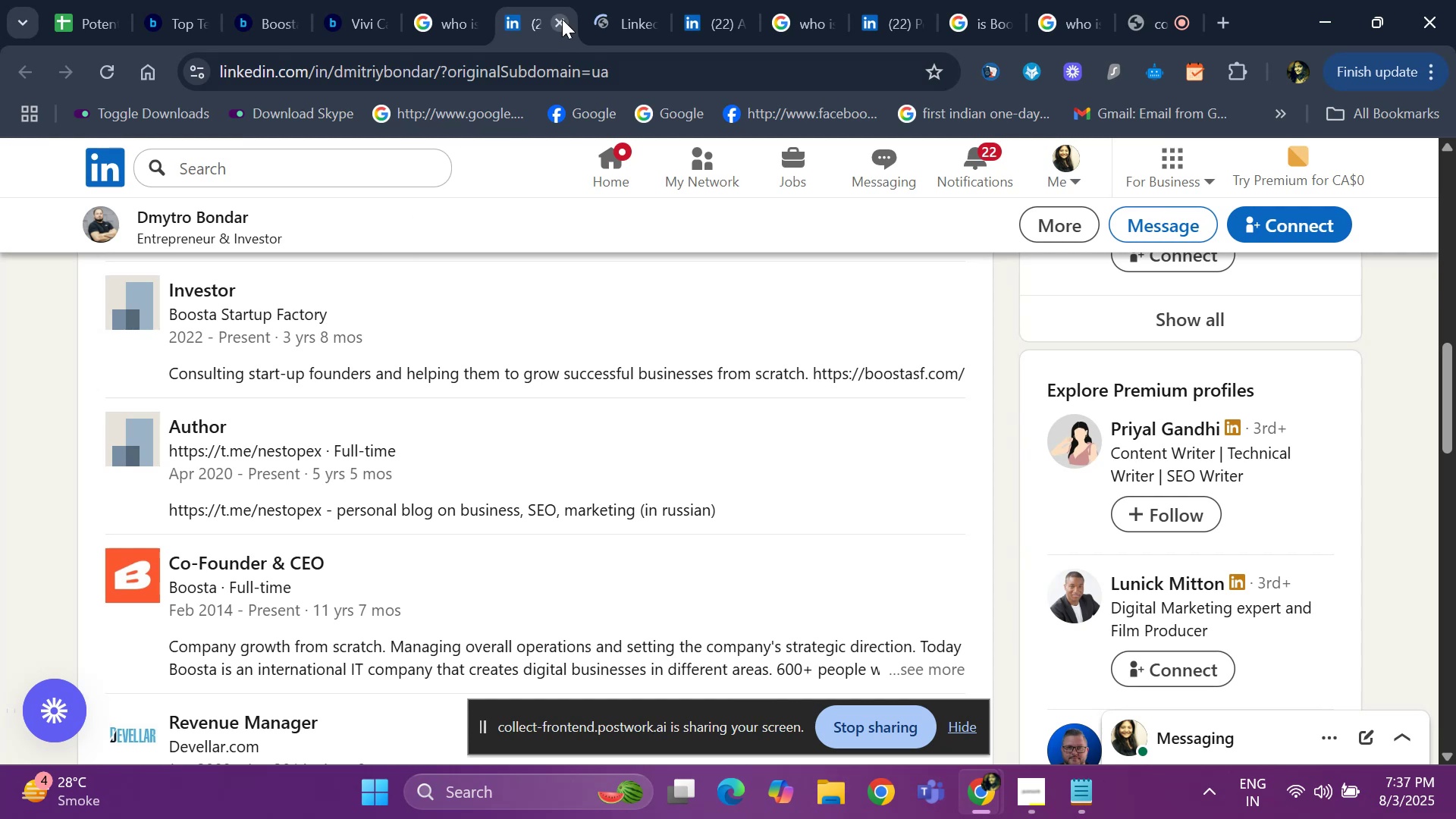 
left_click([602, 0])
 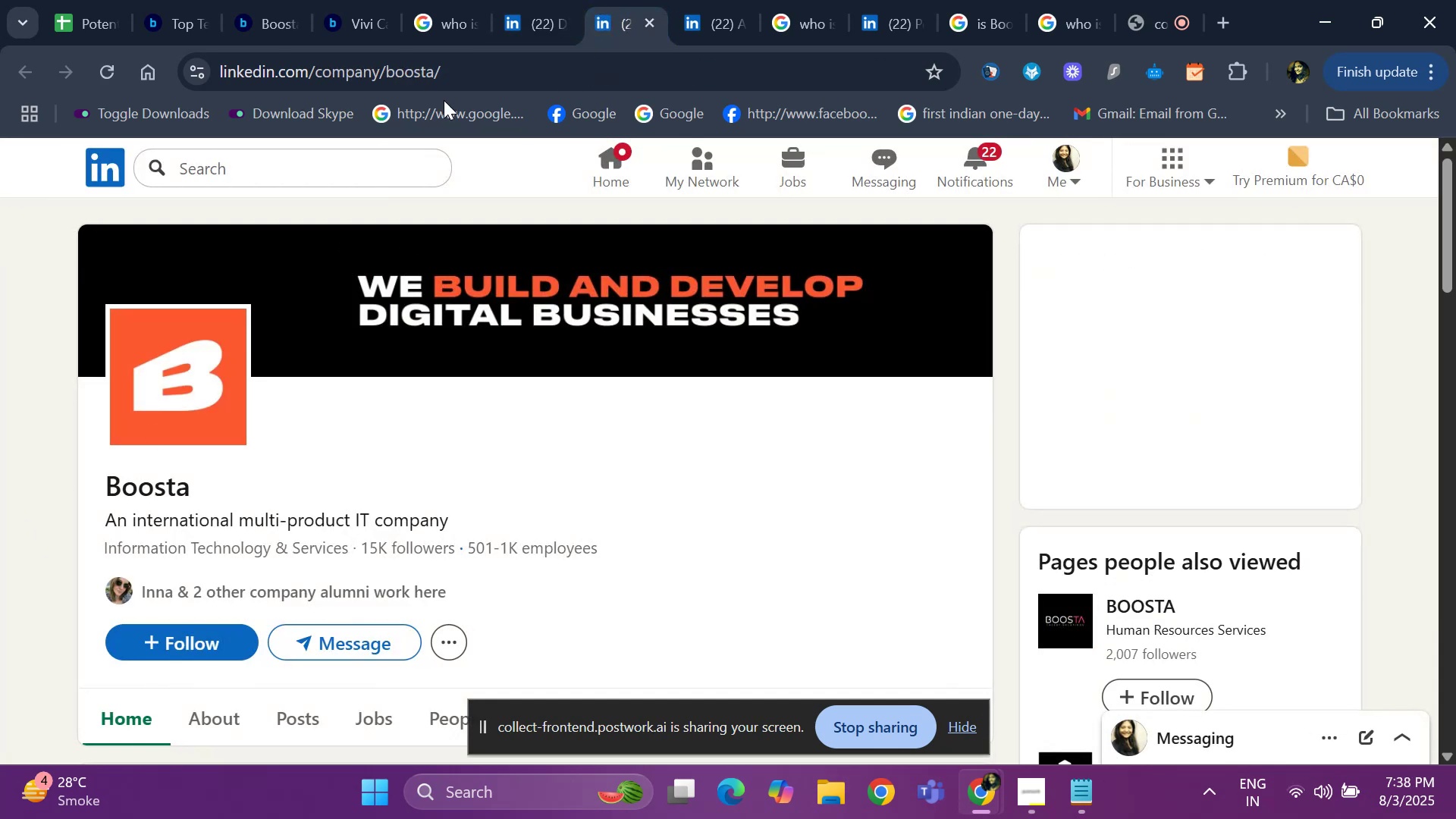 
left_click([645, 36])
 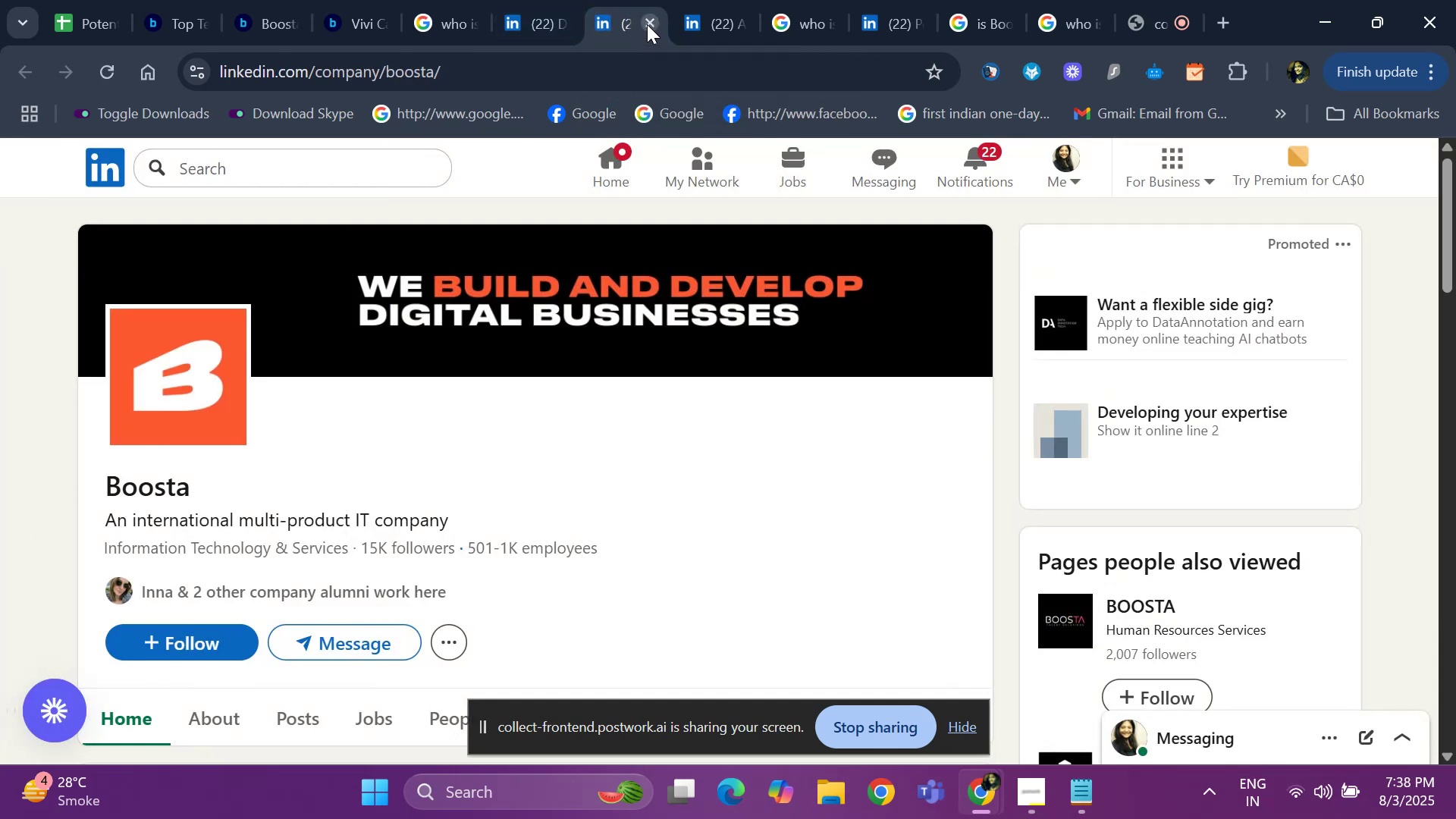 
left_click([647, 24])
 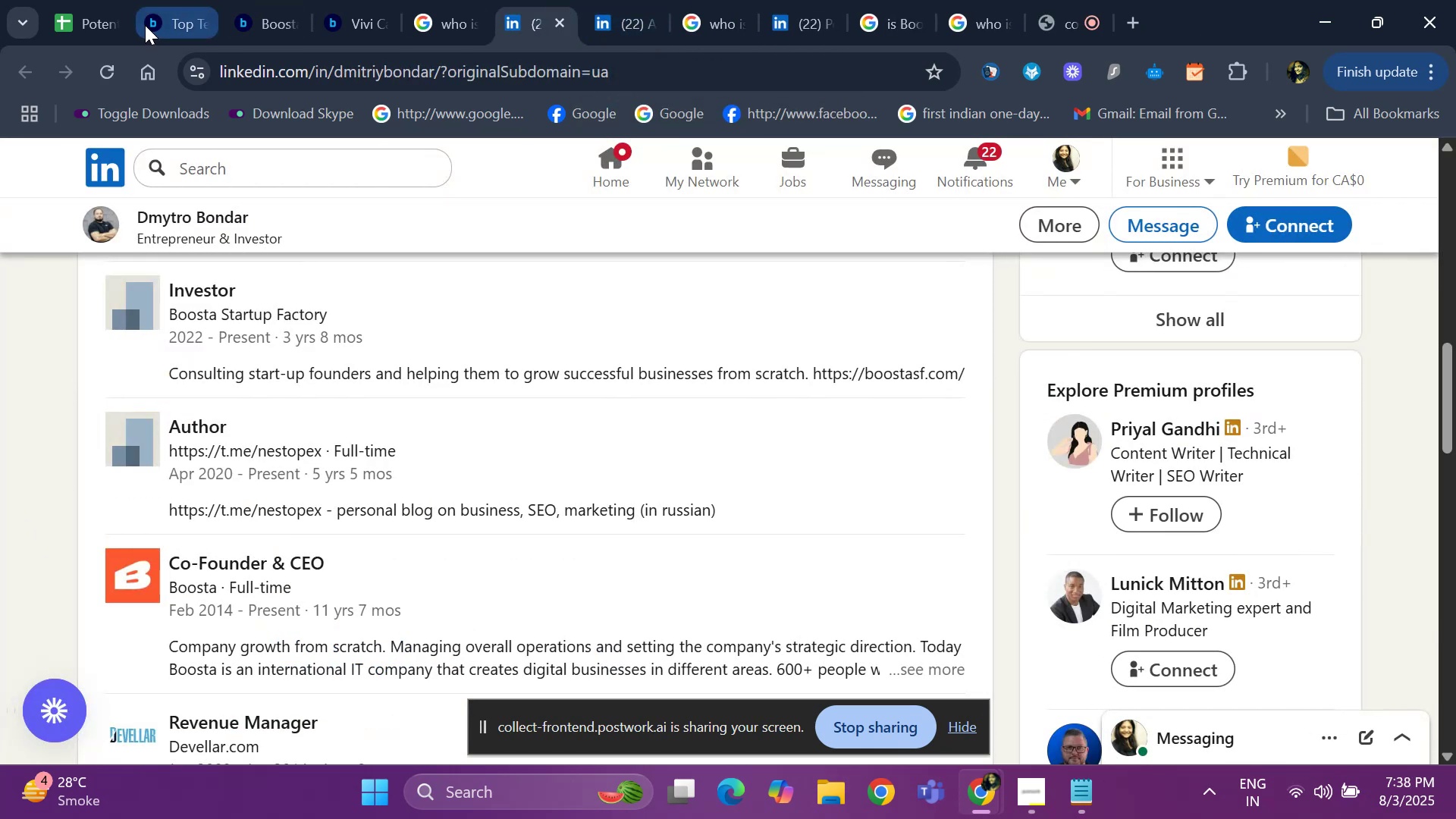 
left_click([174, 20])
 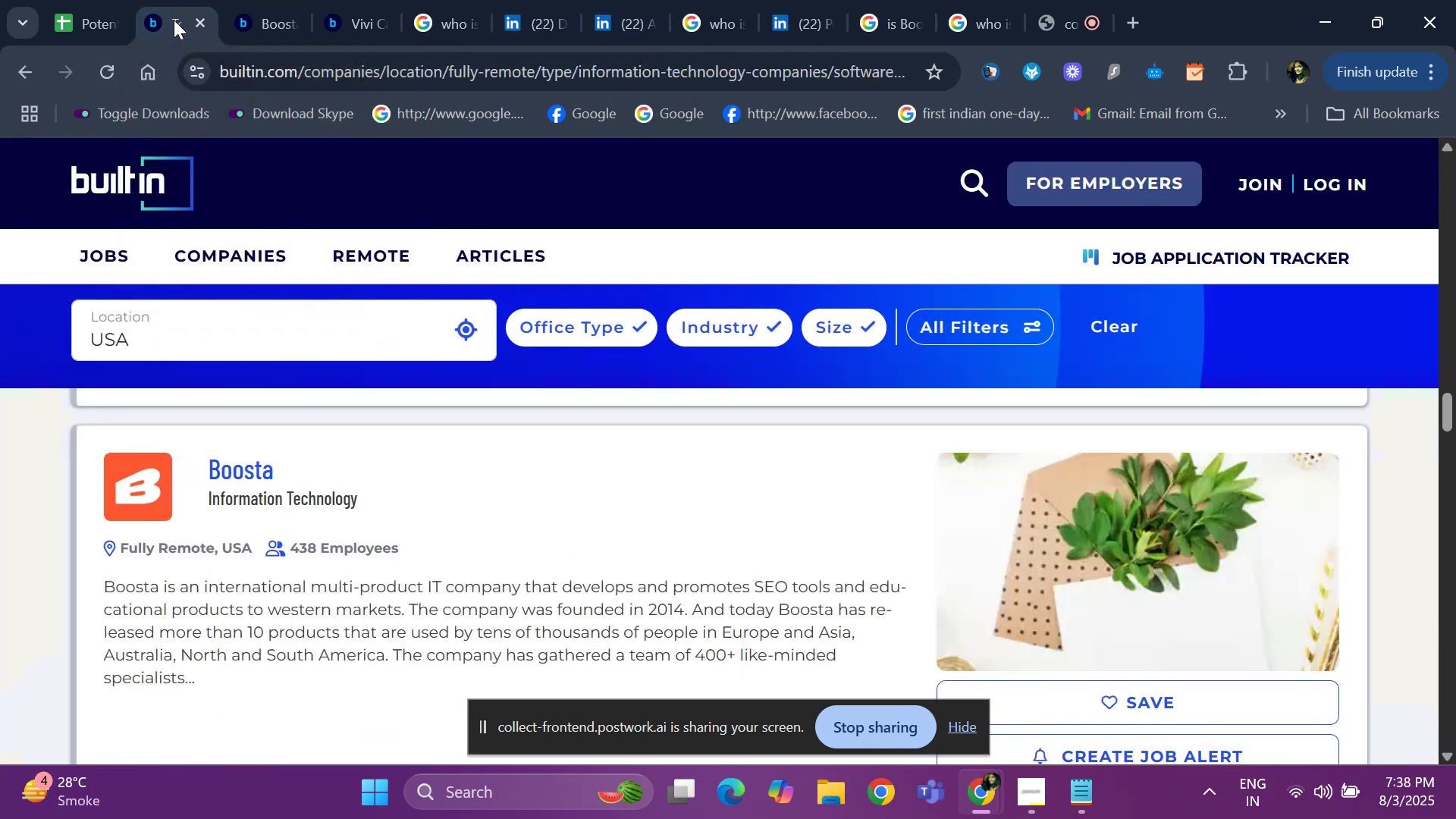 
hold_key(key=ArrowDown, duration=0.64)
 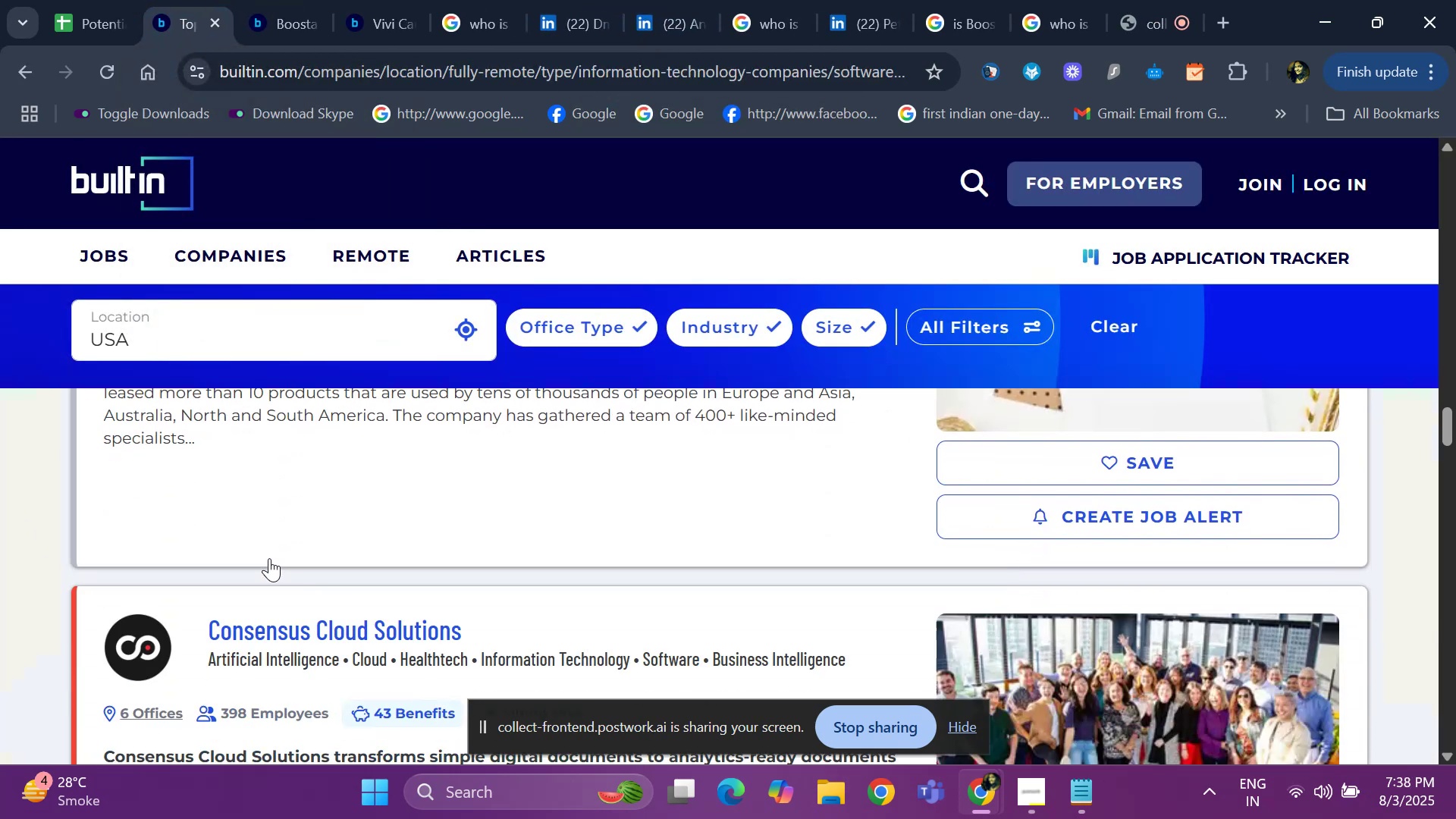 
key(ArrowDown)
 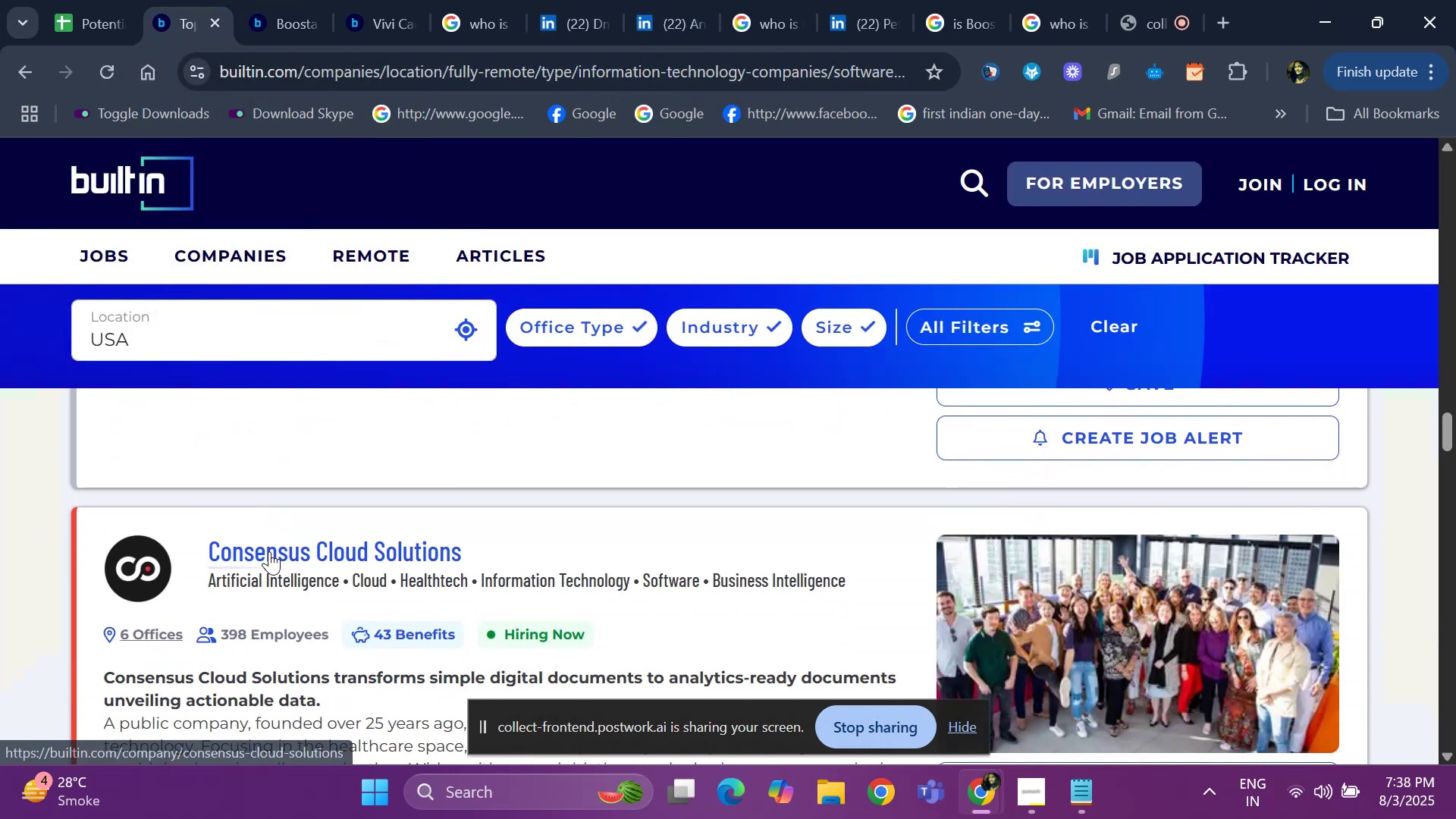 
key(ArrowDown)
 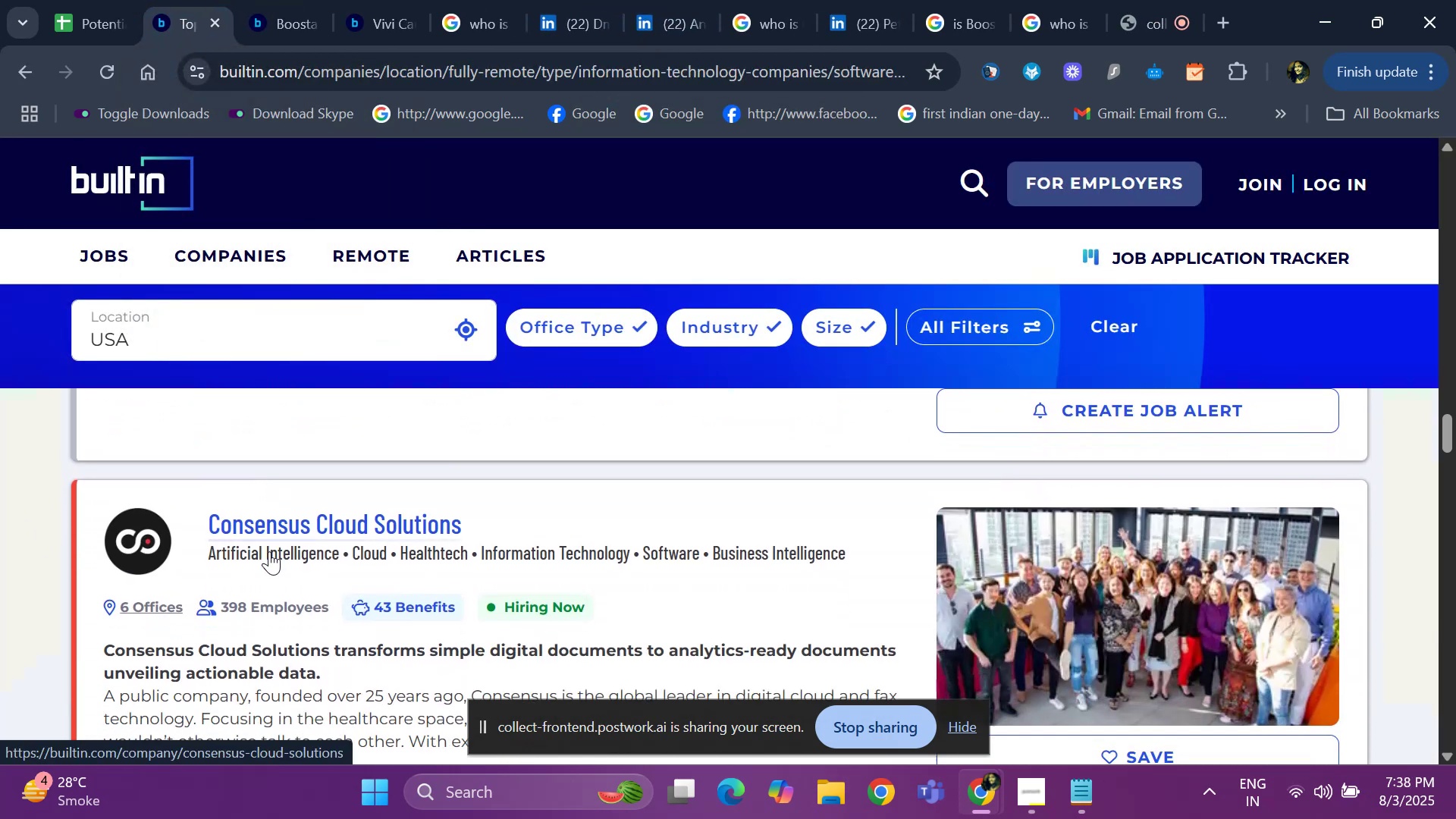 
hold_key(key=ArrowDown, duration=0.62)
 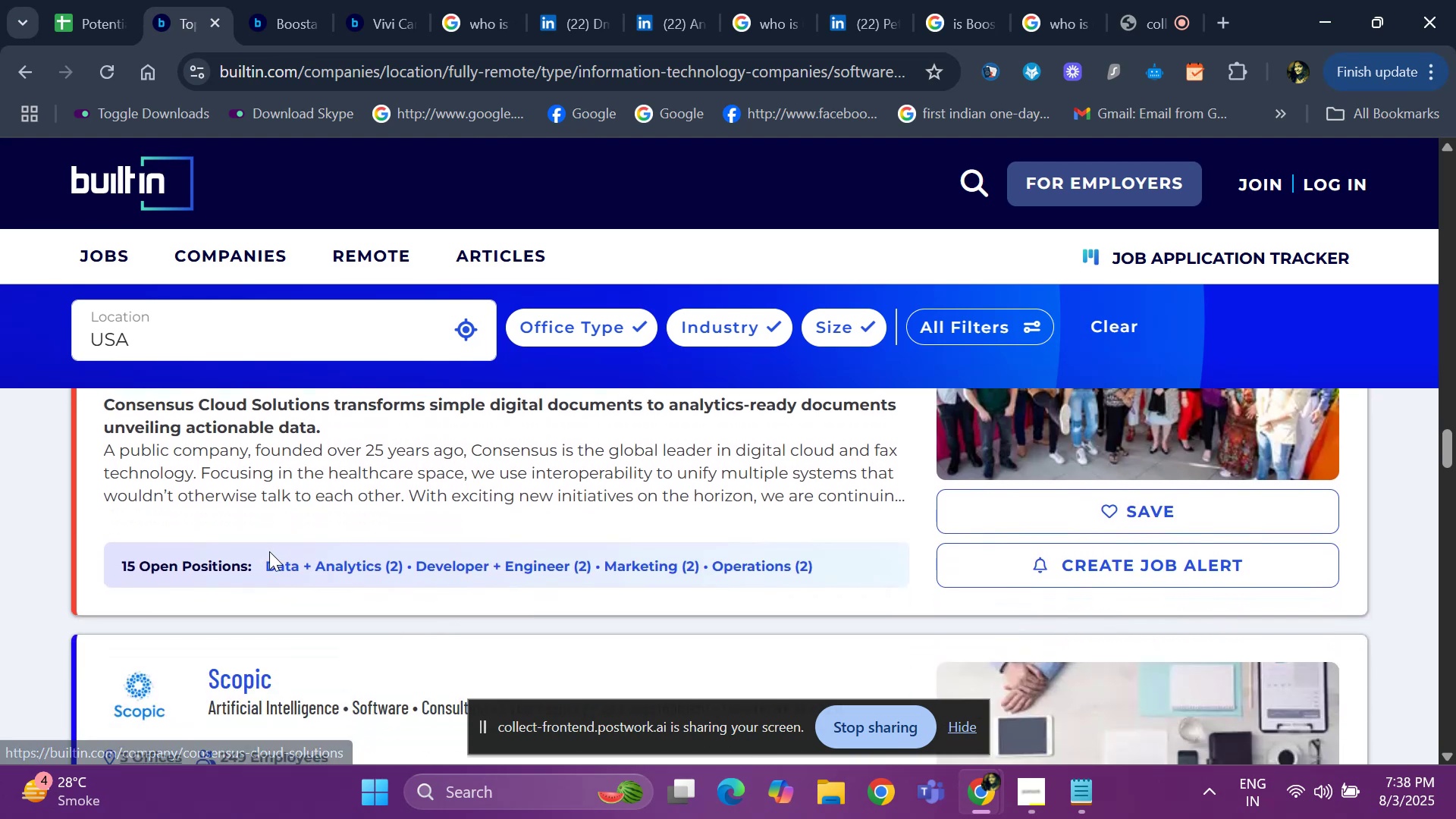 
key(ArrowDown)
 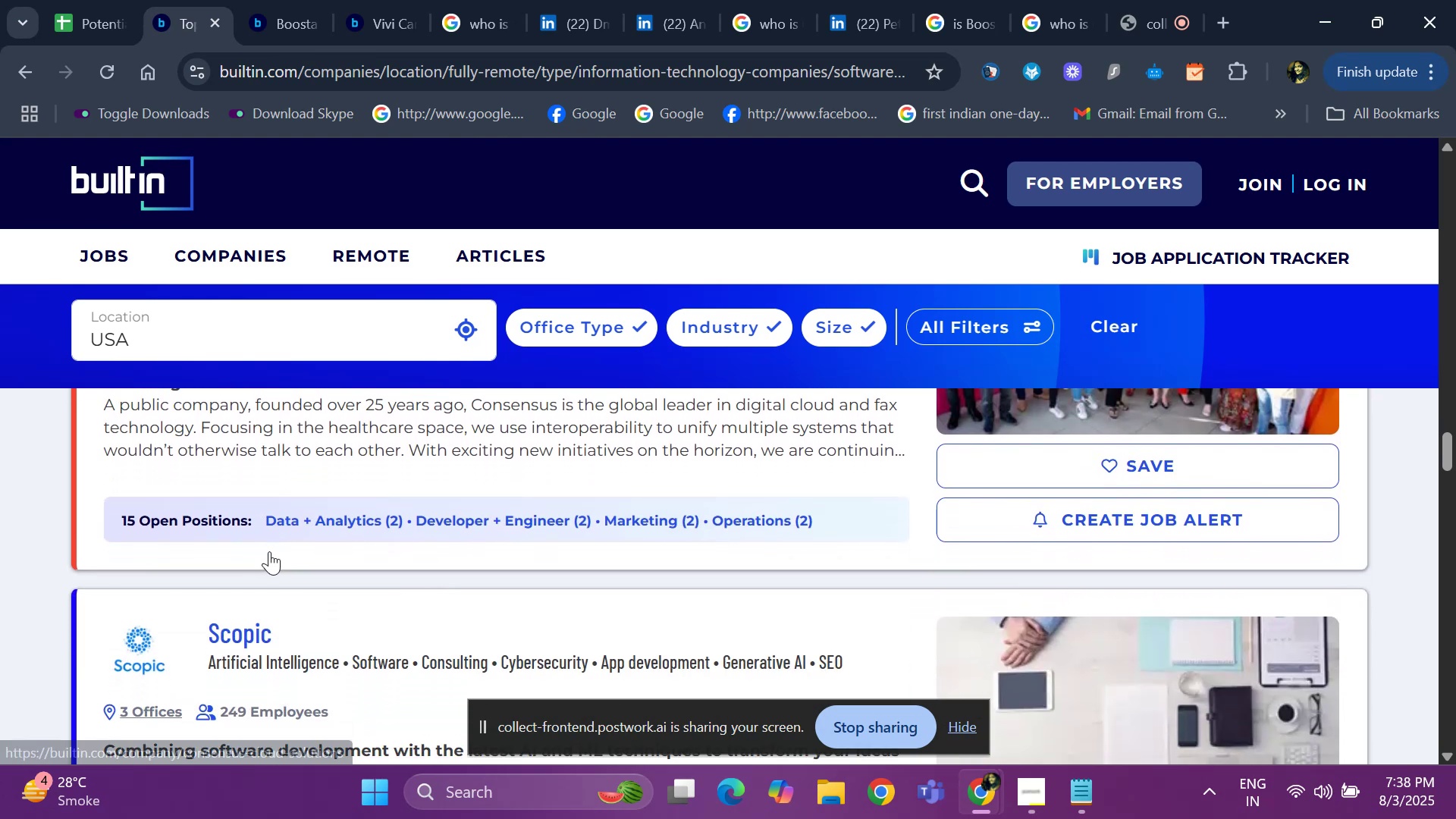 
key(ArrowDown)
 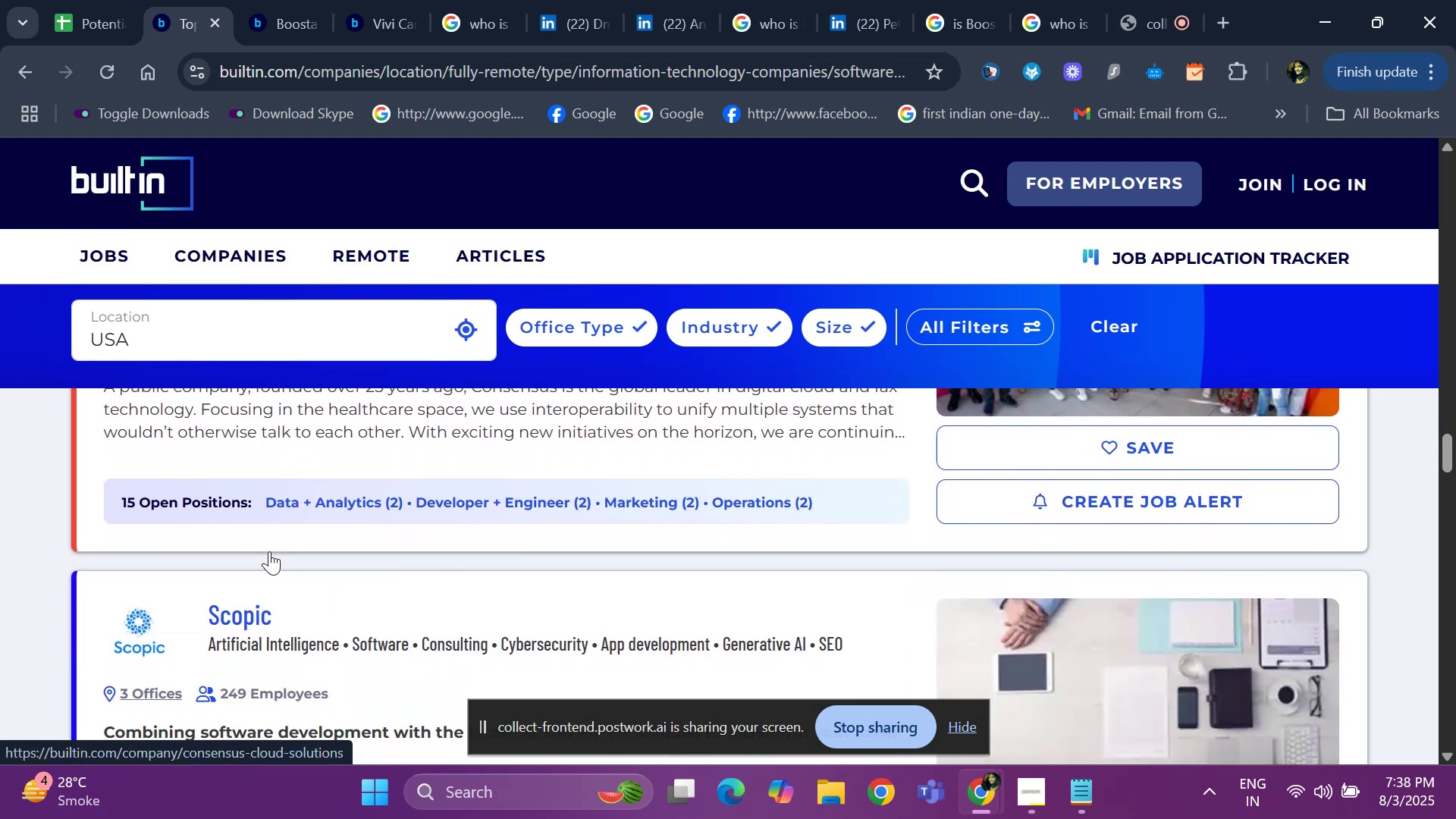 
key(ArrowDown)
 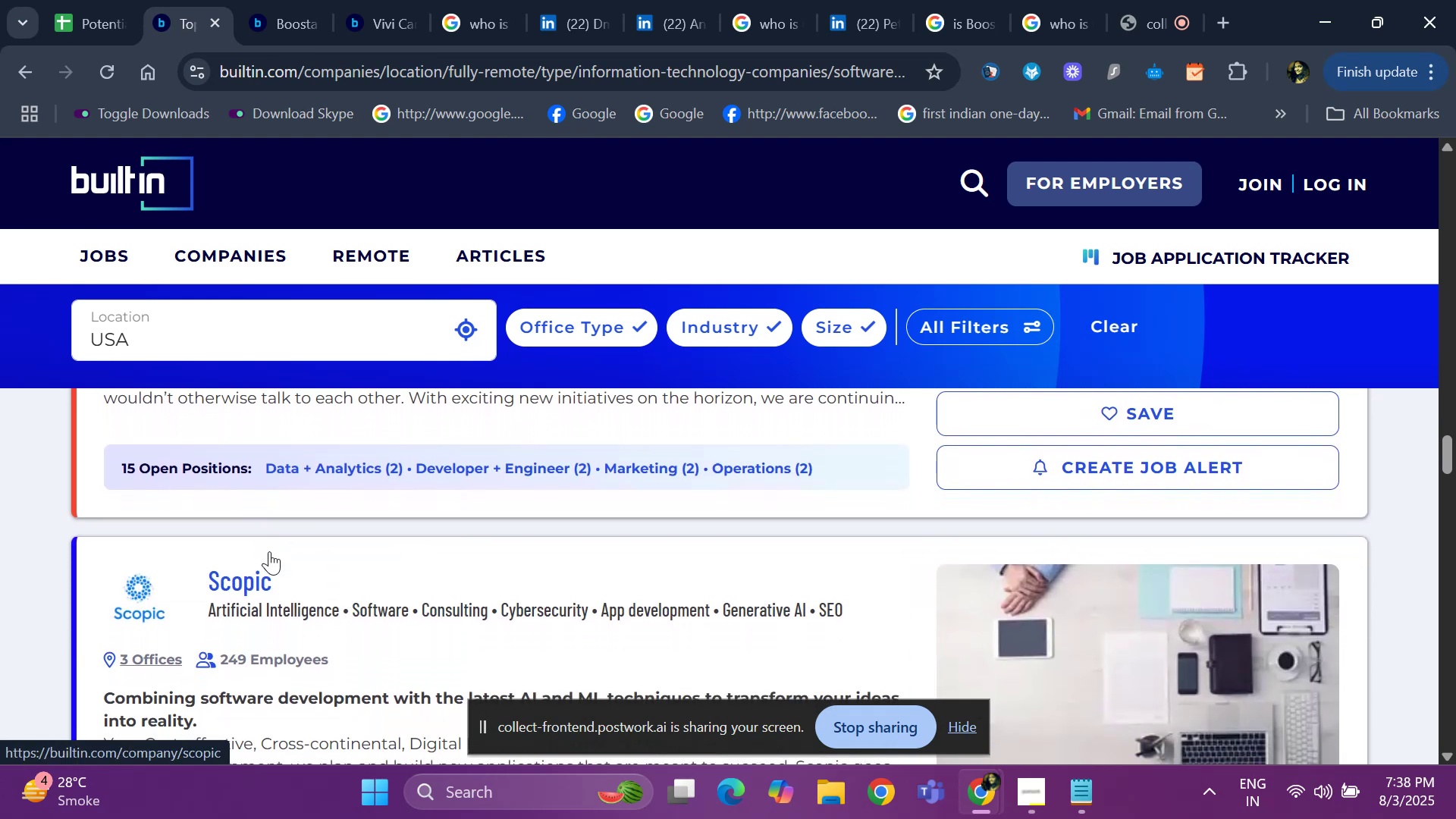 
key(ArrowDown)
 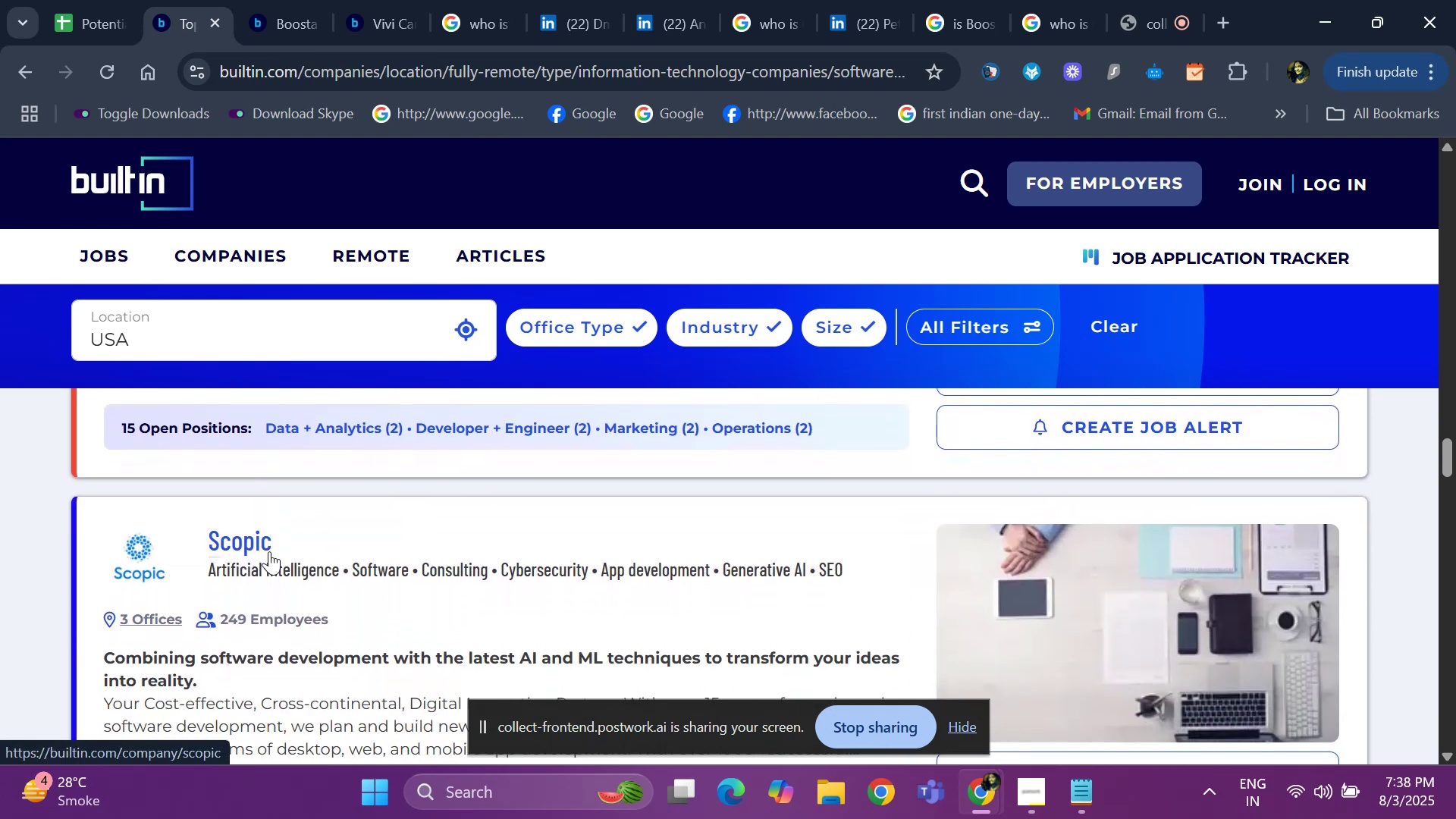 
hold_key(key=ArrowDown, duration=0.61)
 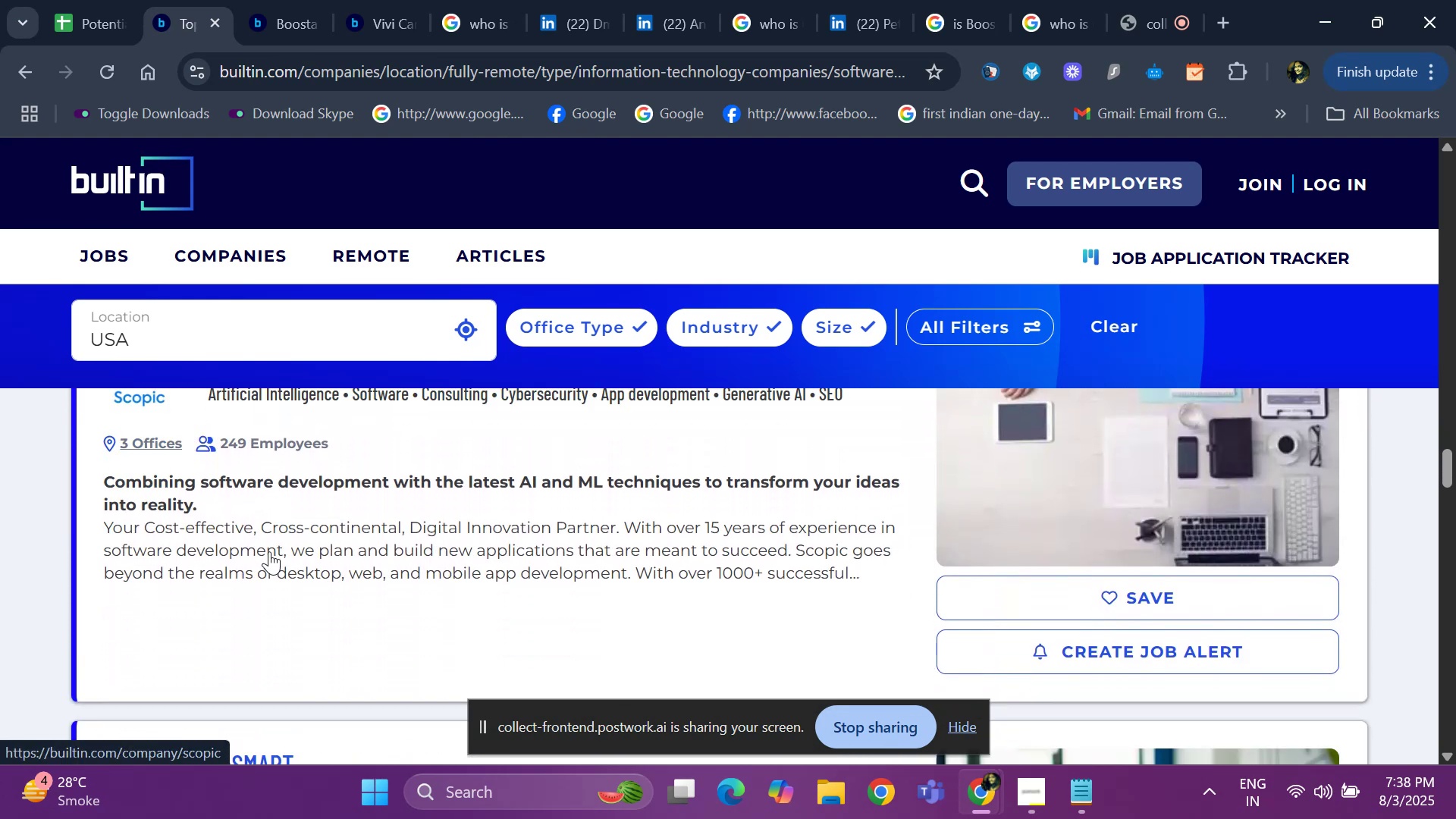 
key(ArrowDown)
 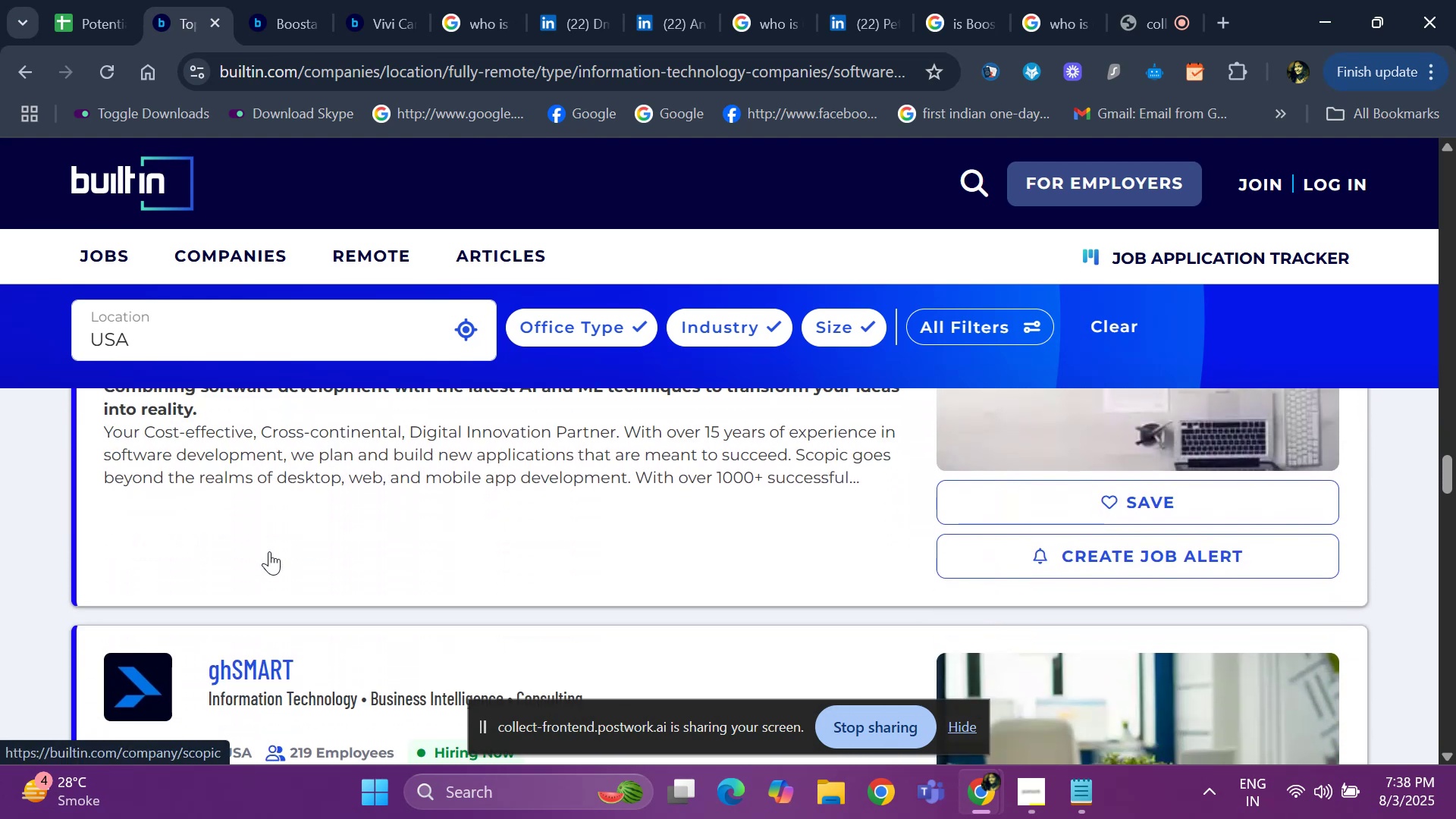 
key(ArrowDown)
 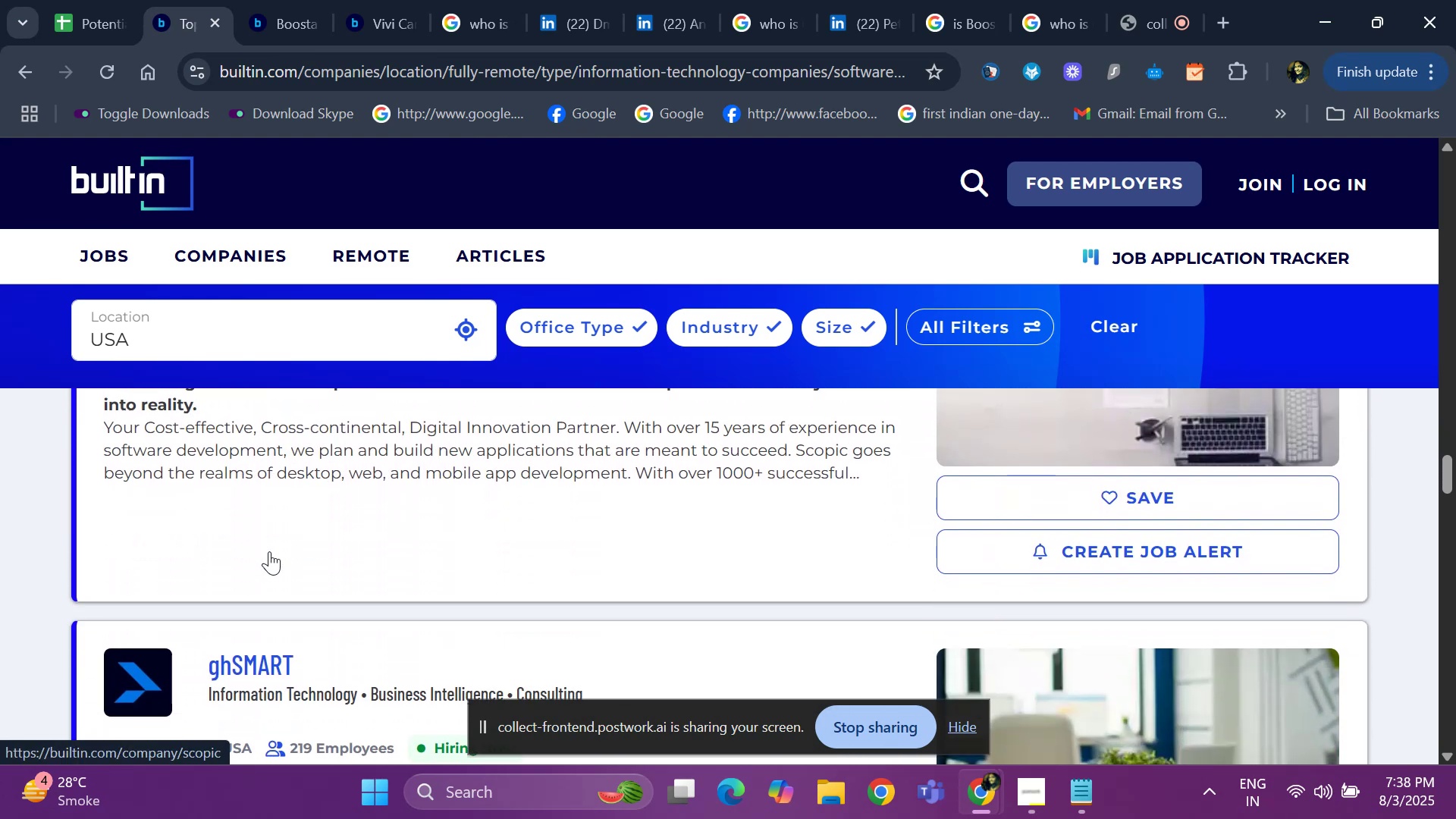 
key(ArrowDown)
 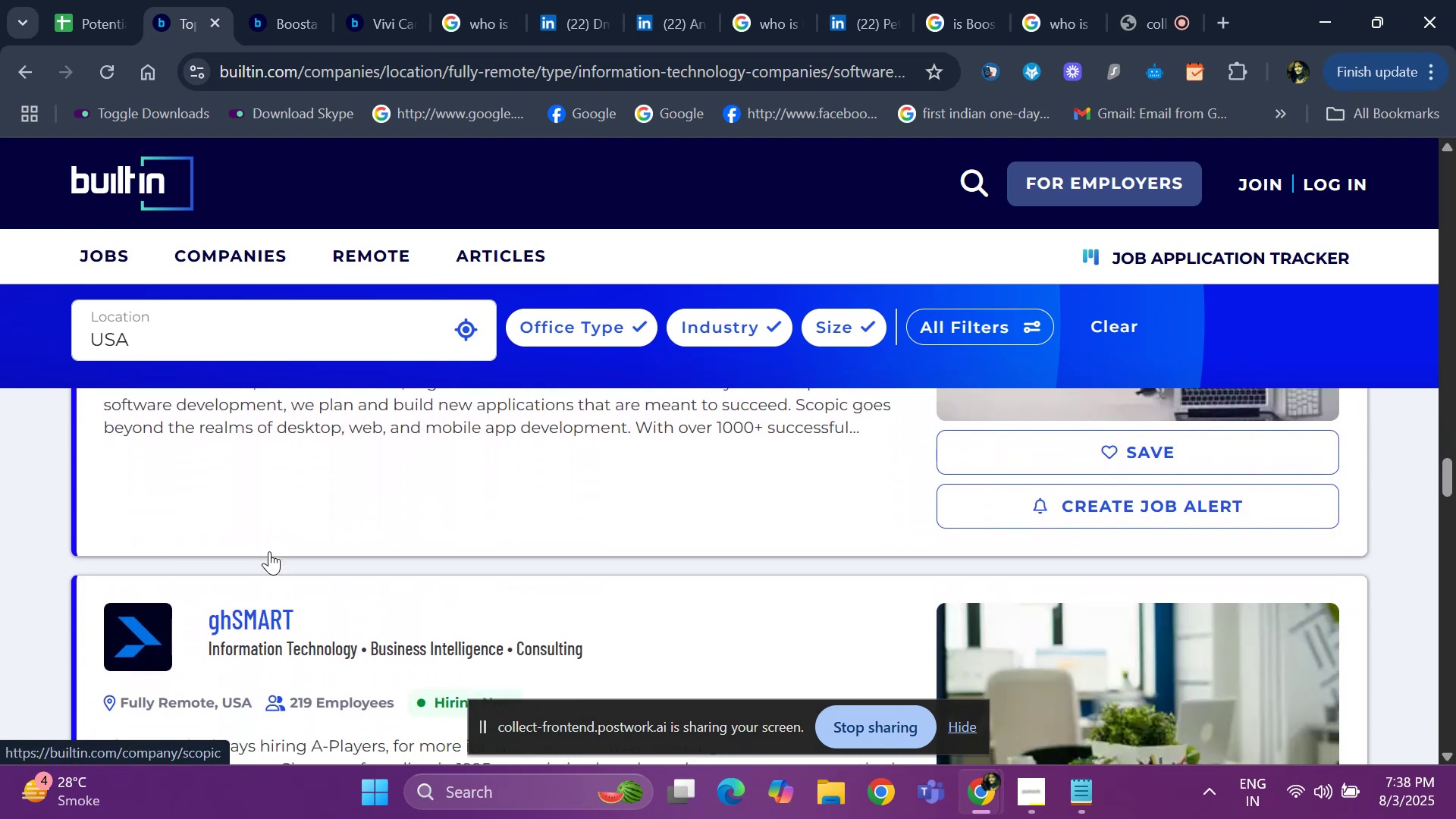 
key(ArrowDown)
 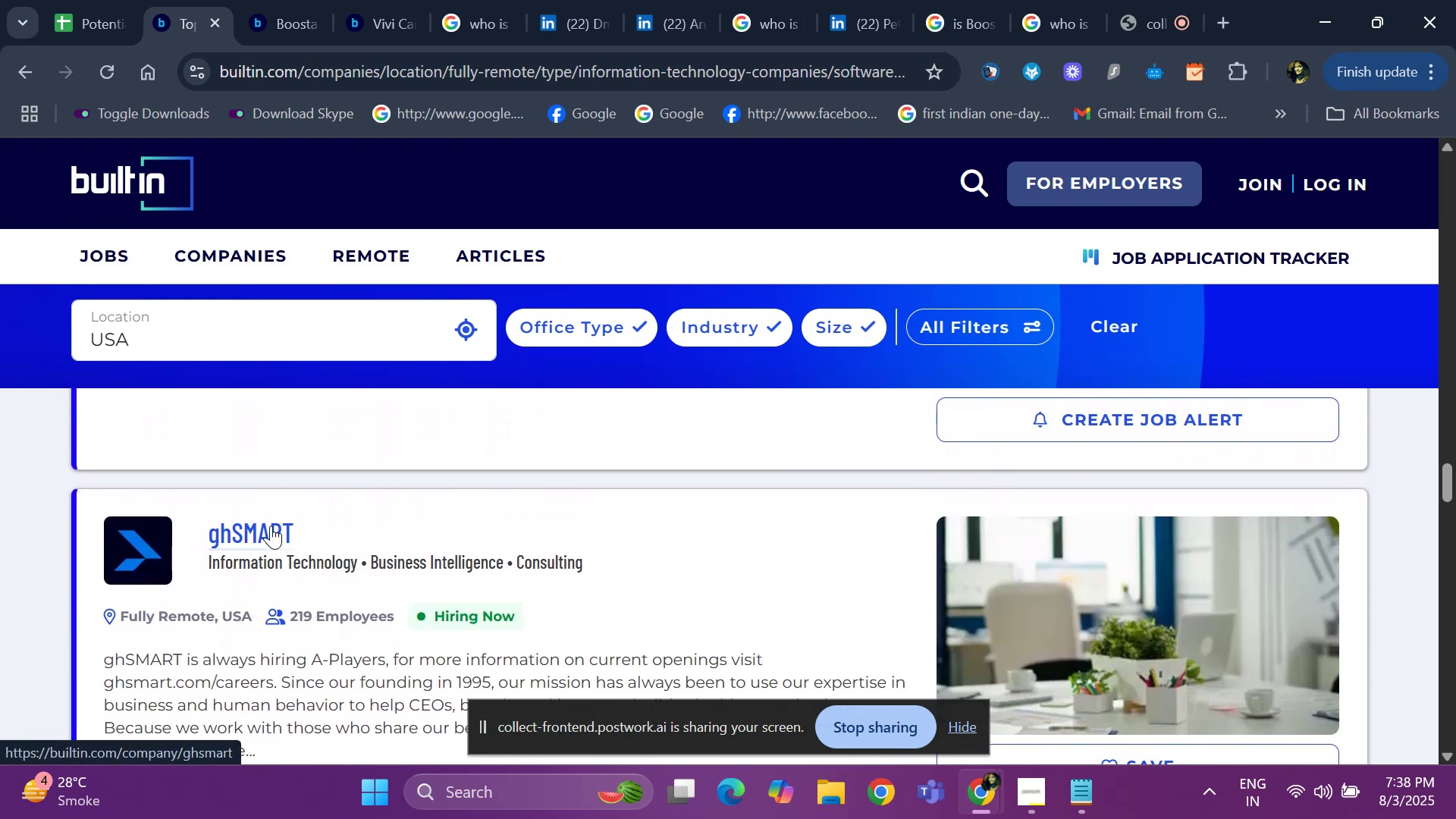 
right_click([271, 526])
 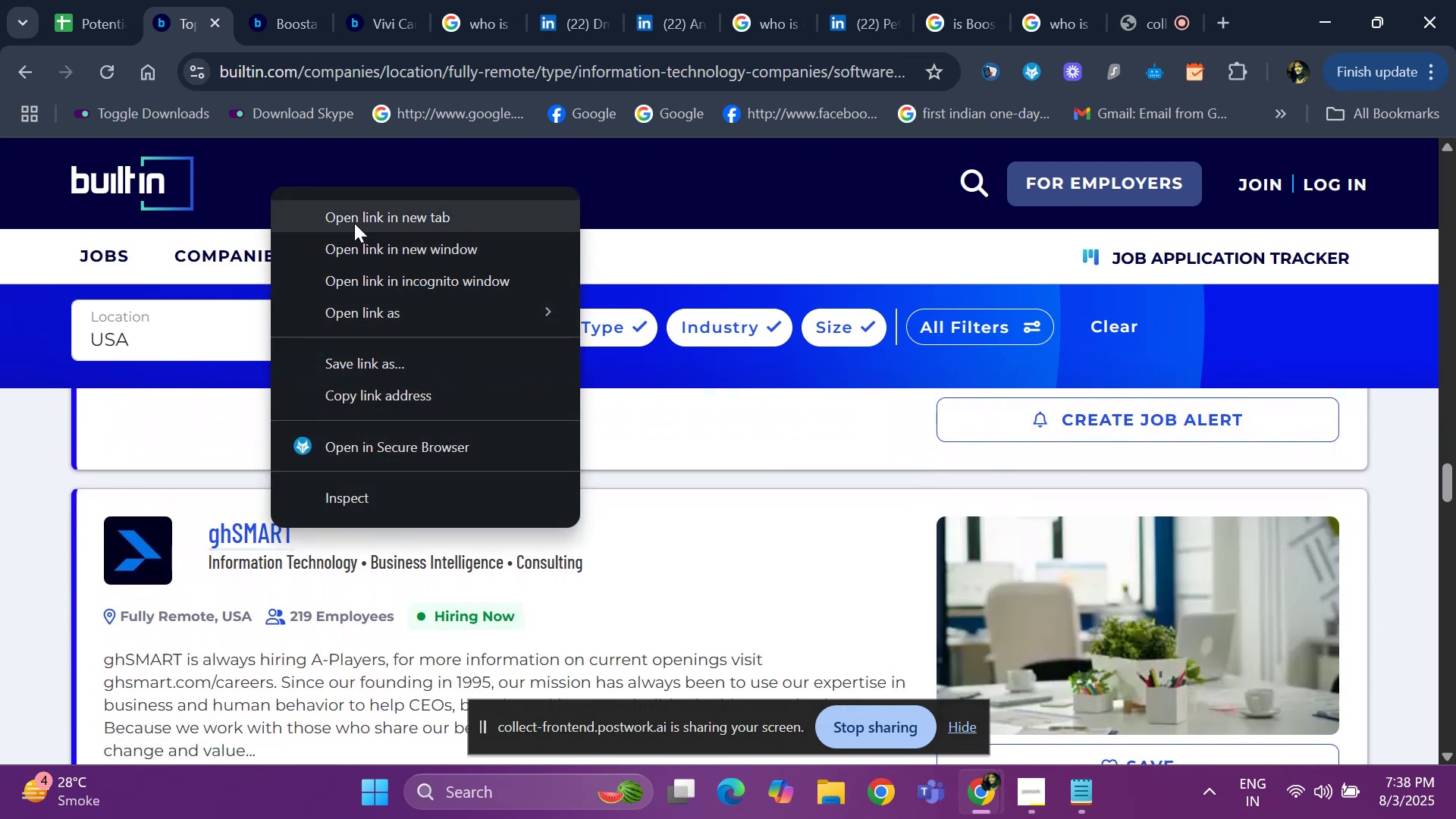 
left_click([354, 223])
 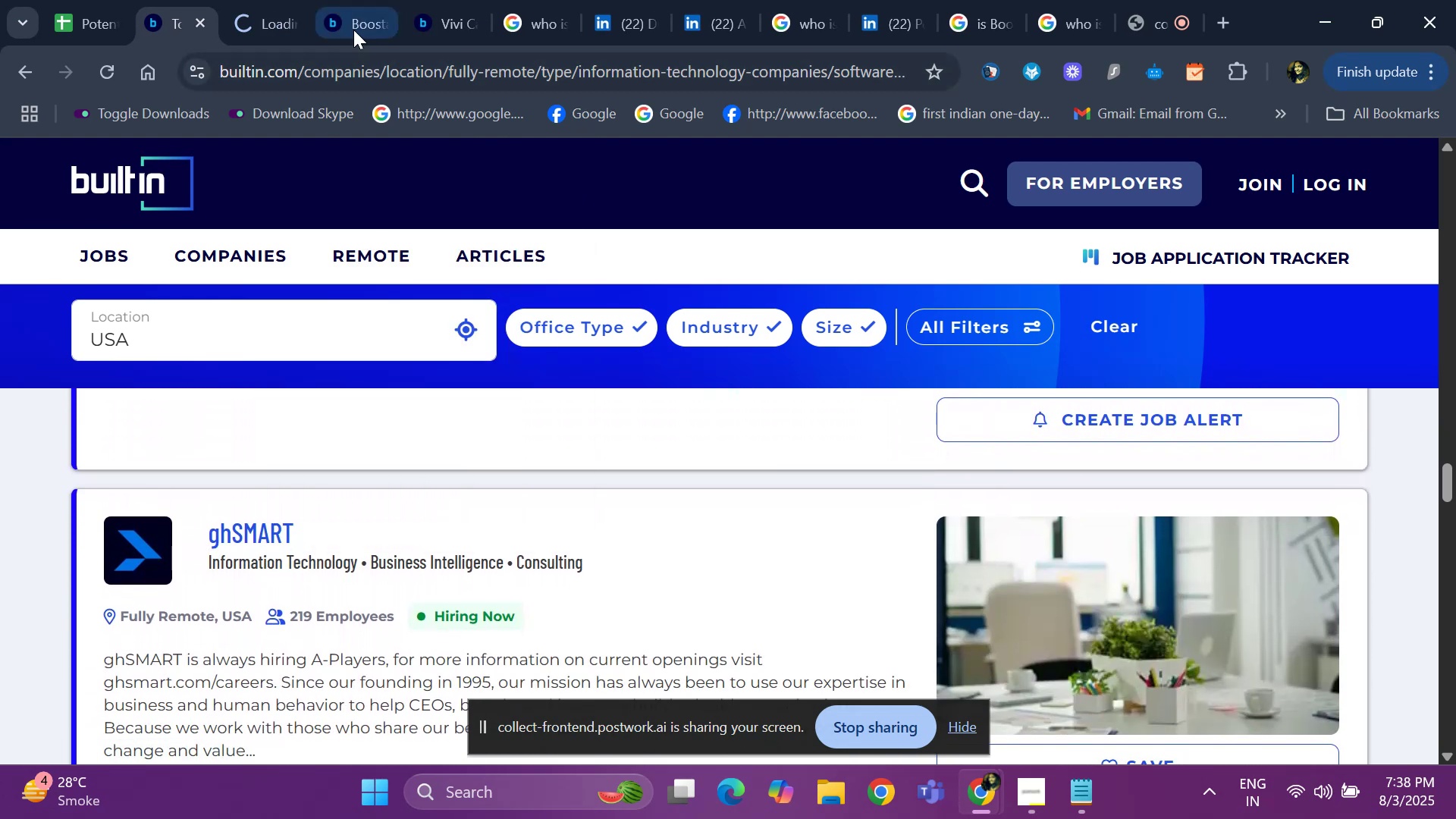 
left_click([353, 30])
 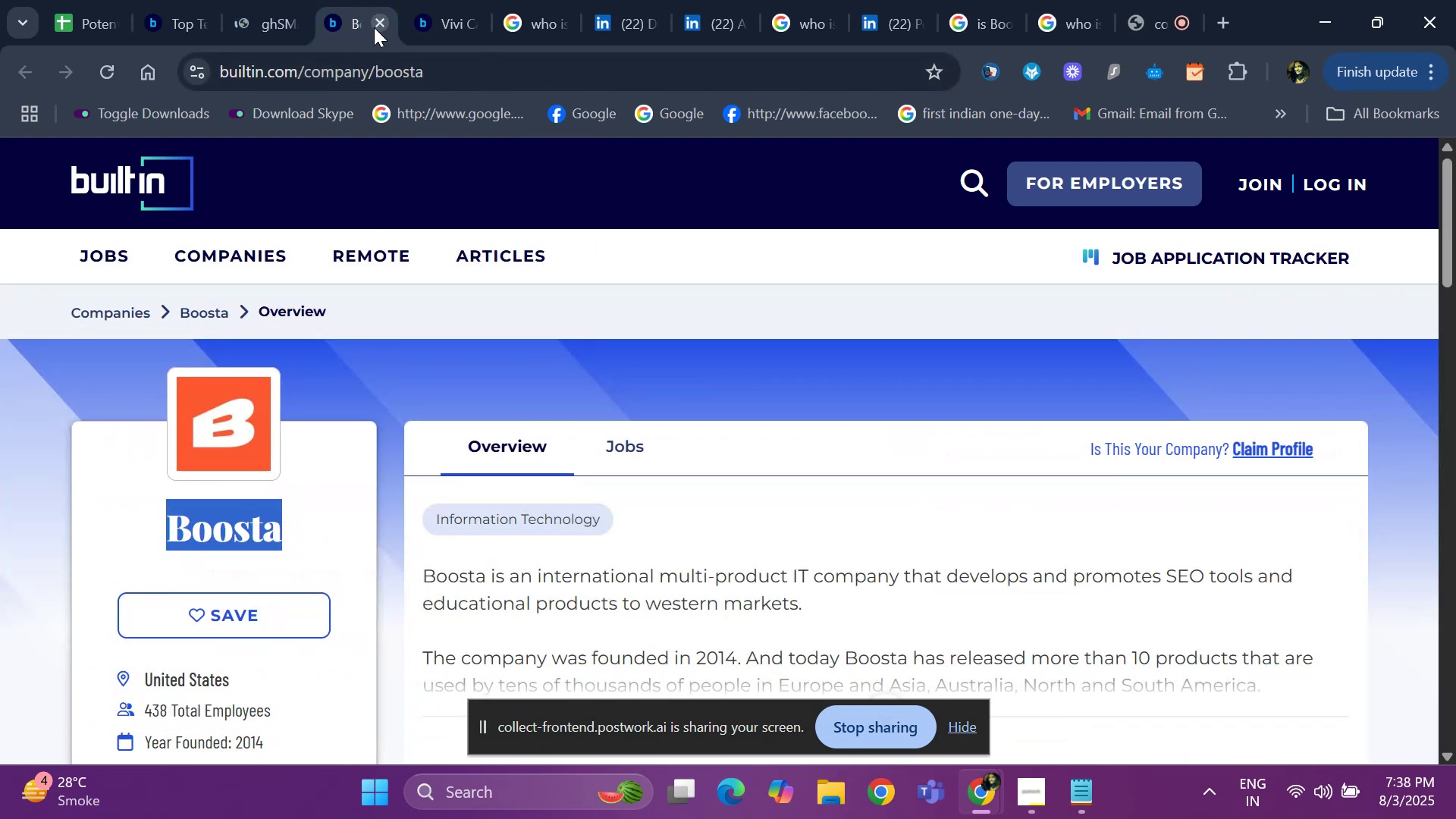 
left_click([374, 27])
 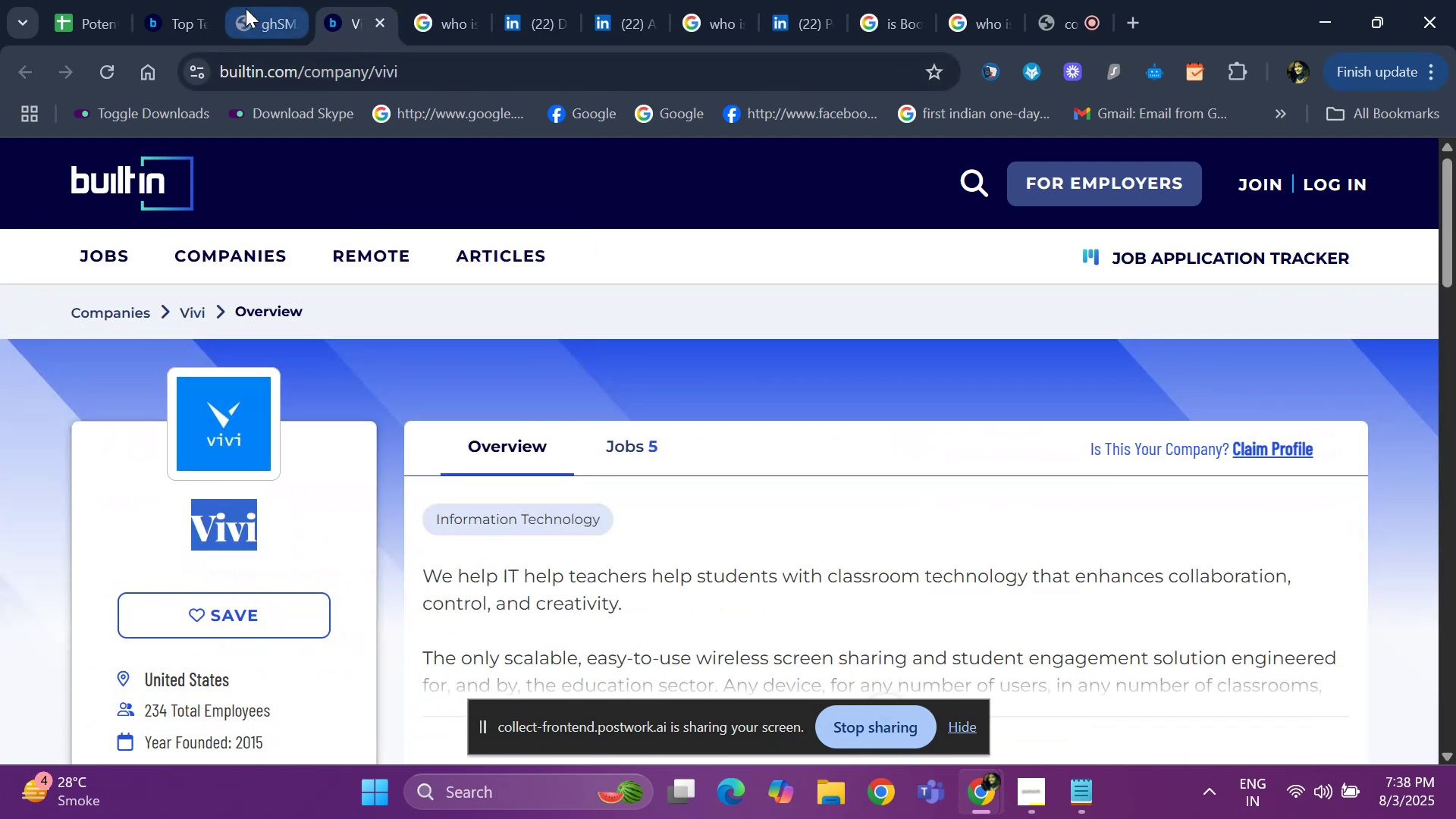 
left_click([246, 8])
 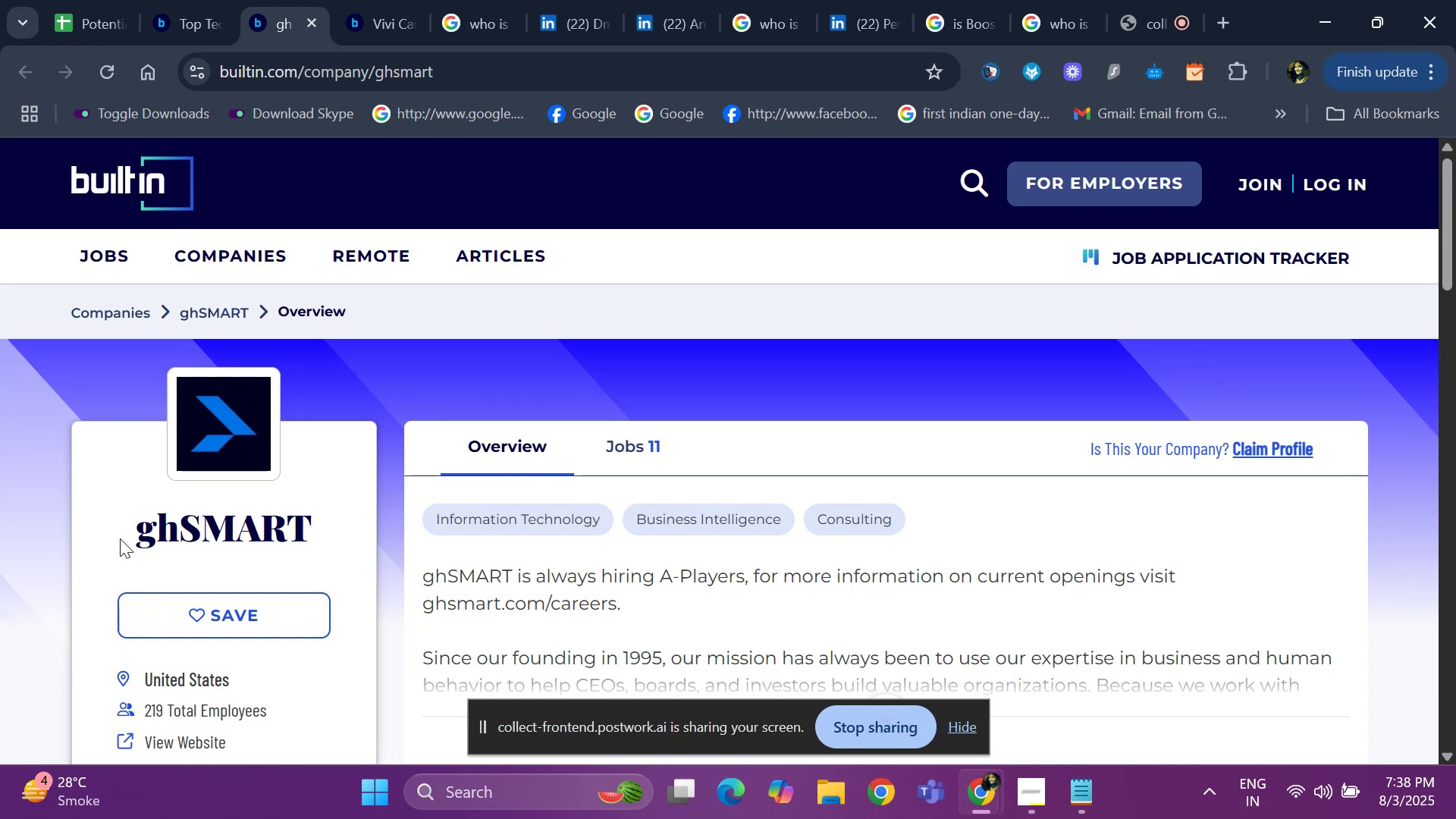 
left_click_drag(start_coordinate=[118, 532], to_coordinate=[328, 503])
 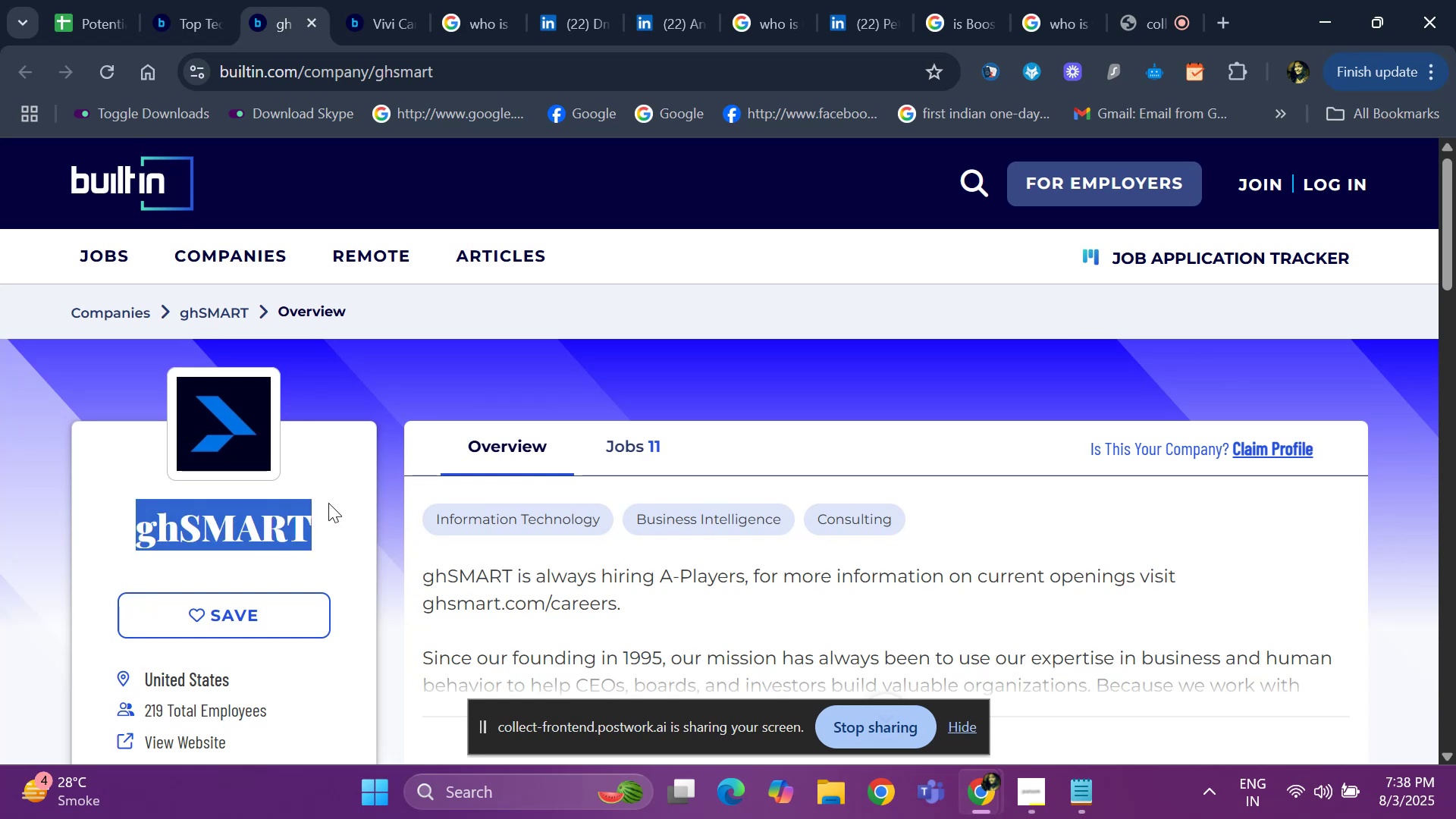 
key(Control+ControlLeft)
 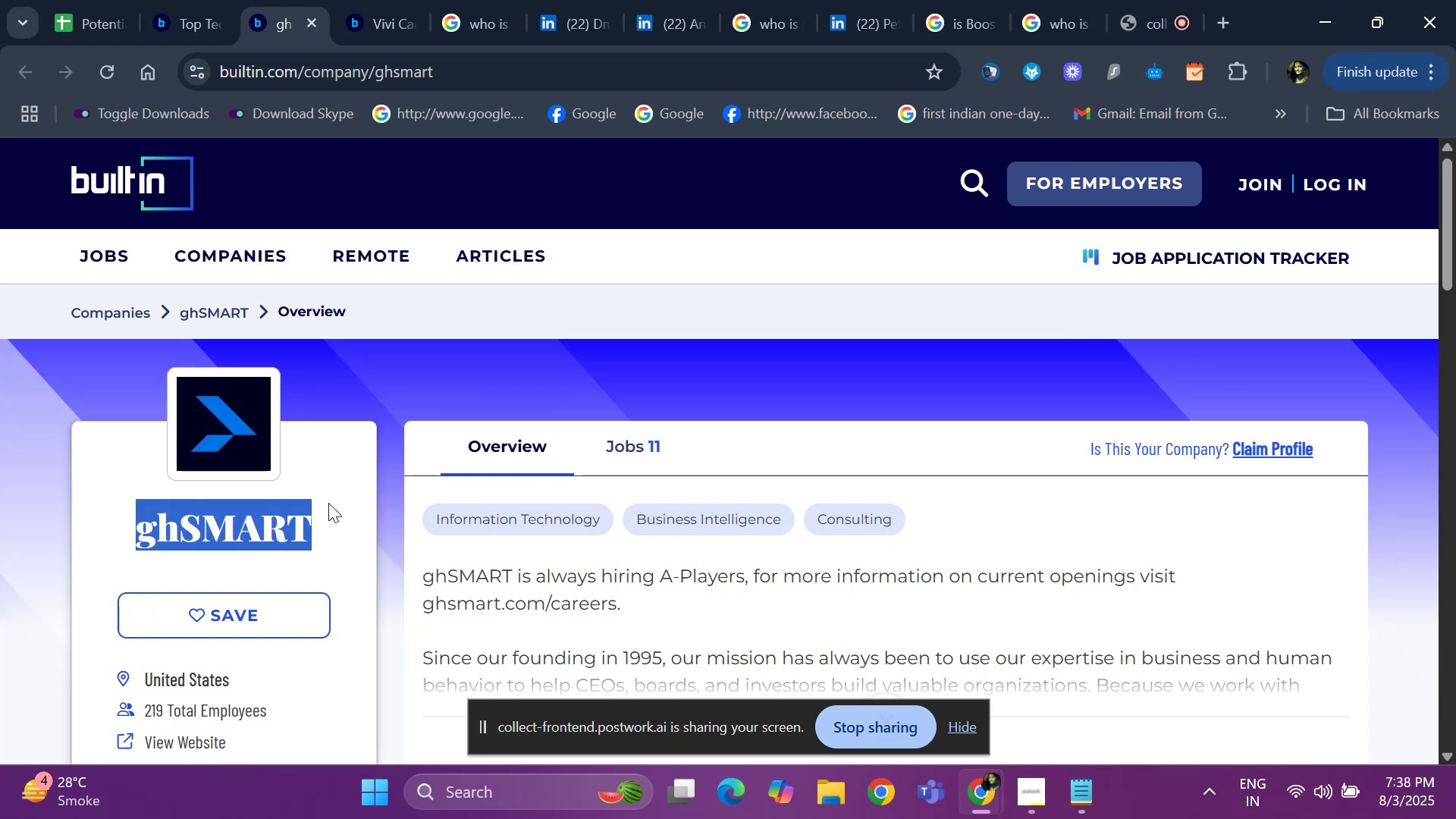 
key(Control+C)
 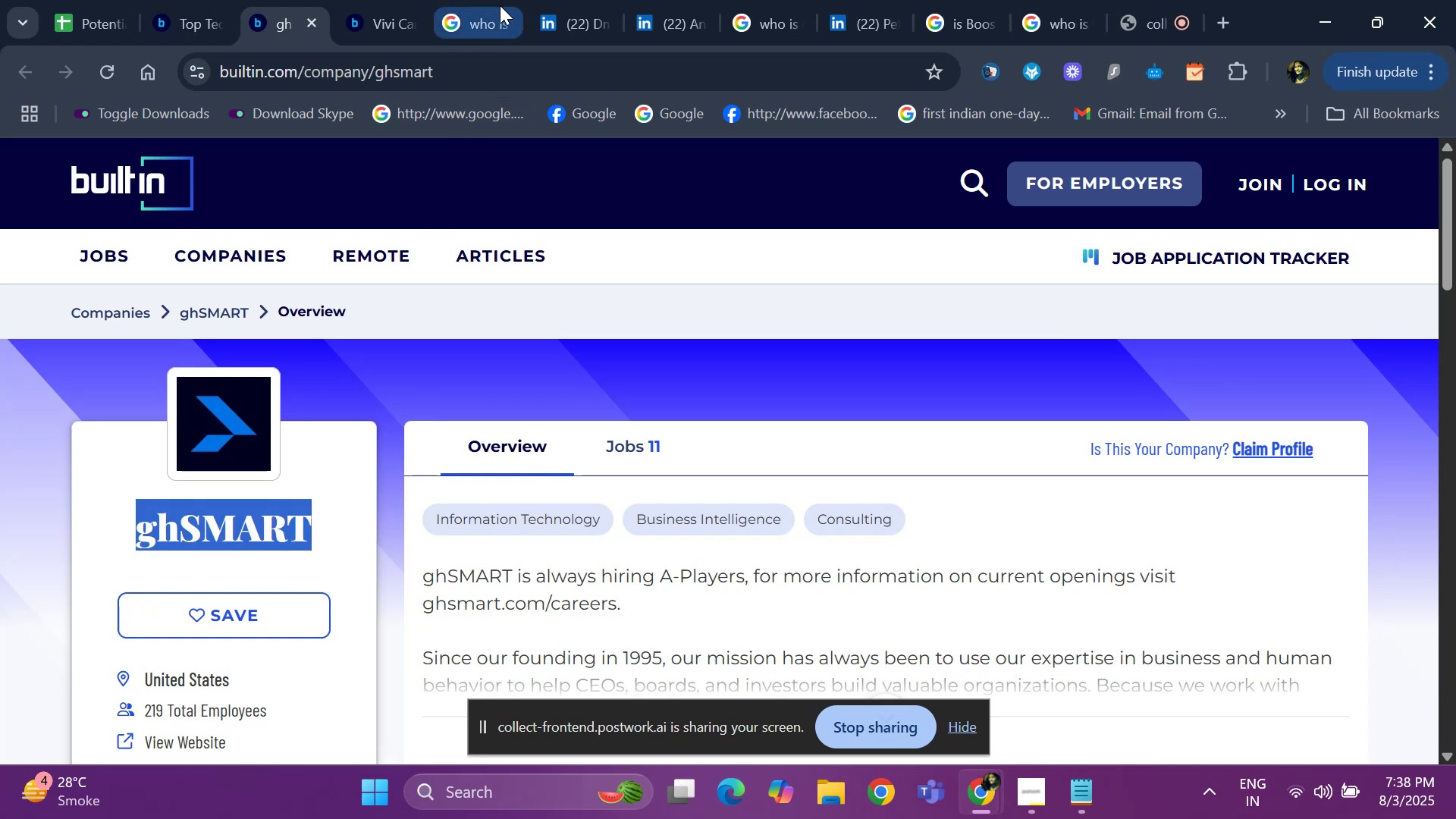 
left_click([495, 12])
 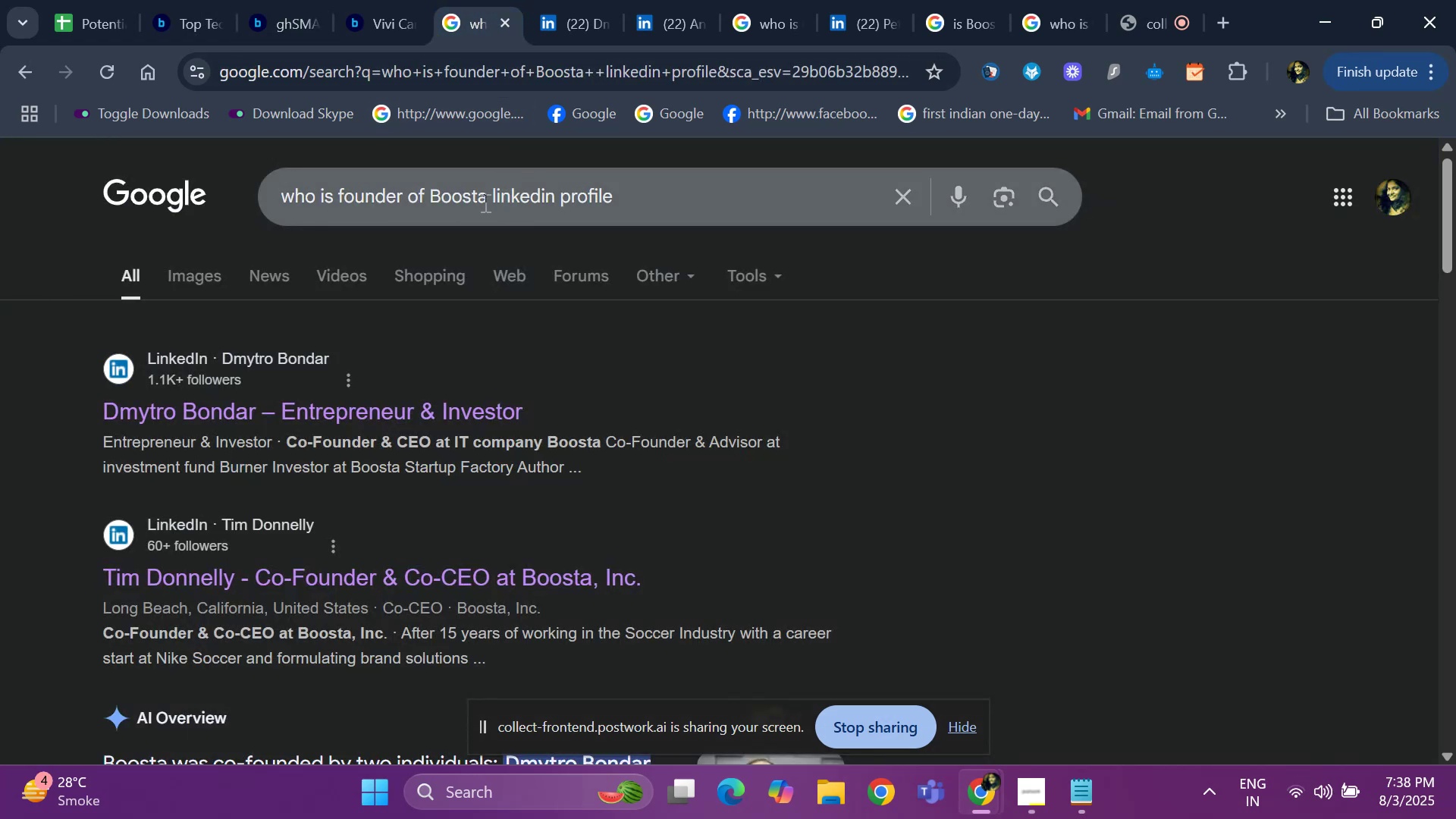 
left_click([483, 203])
 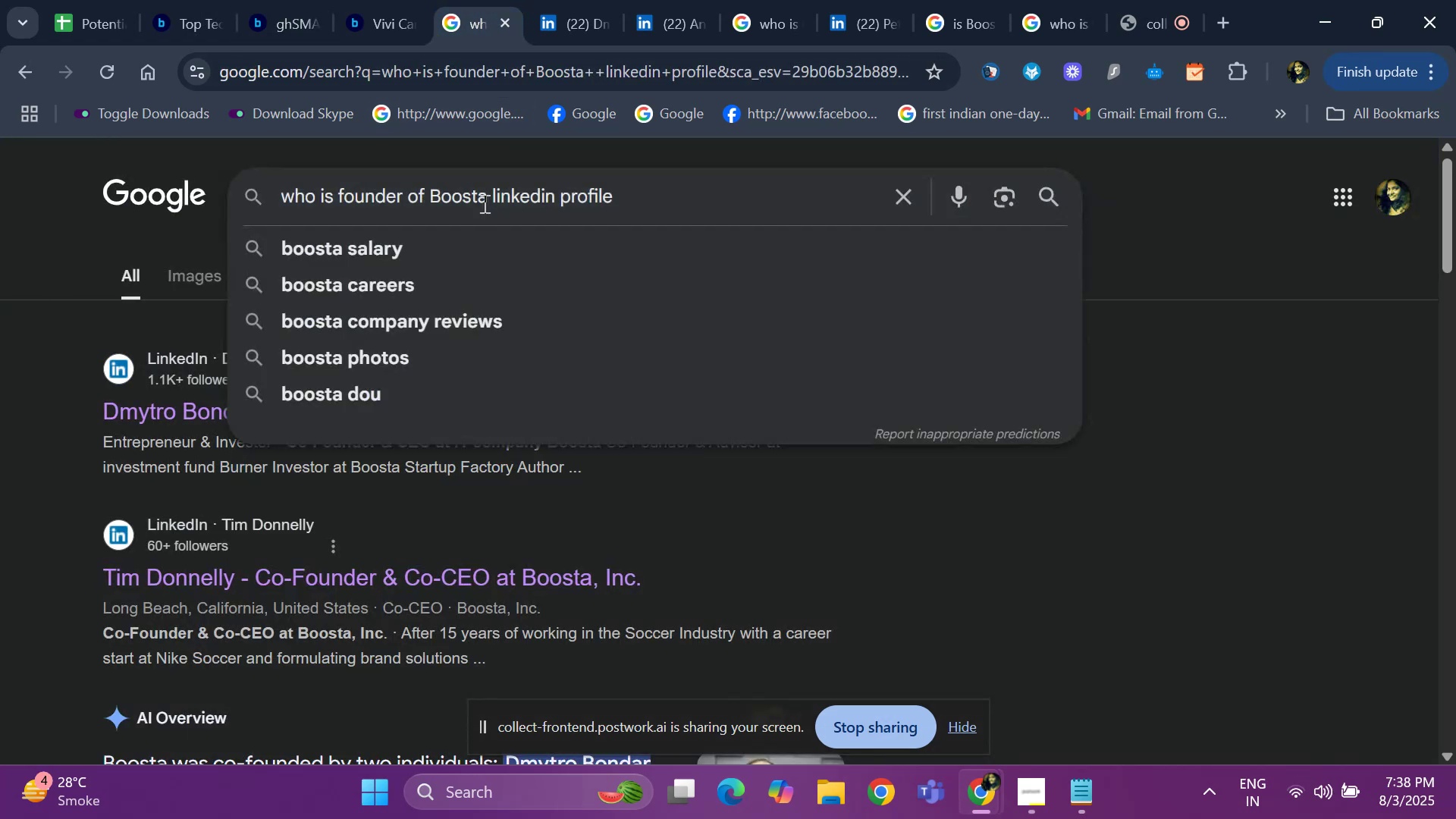 
key(Backspace)
 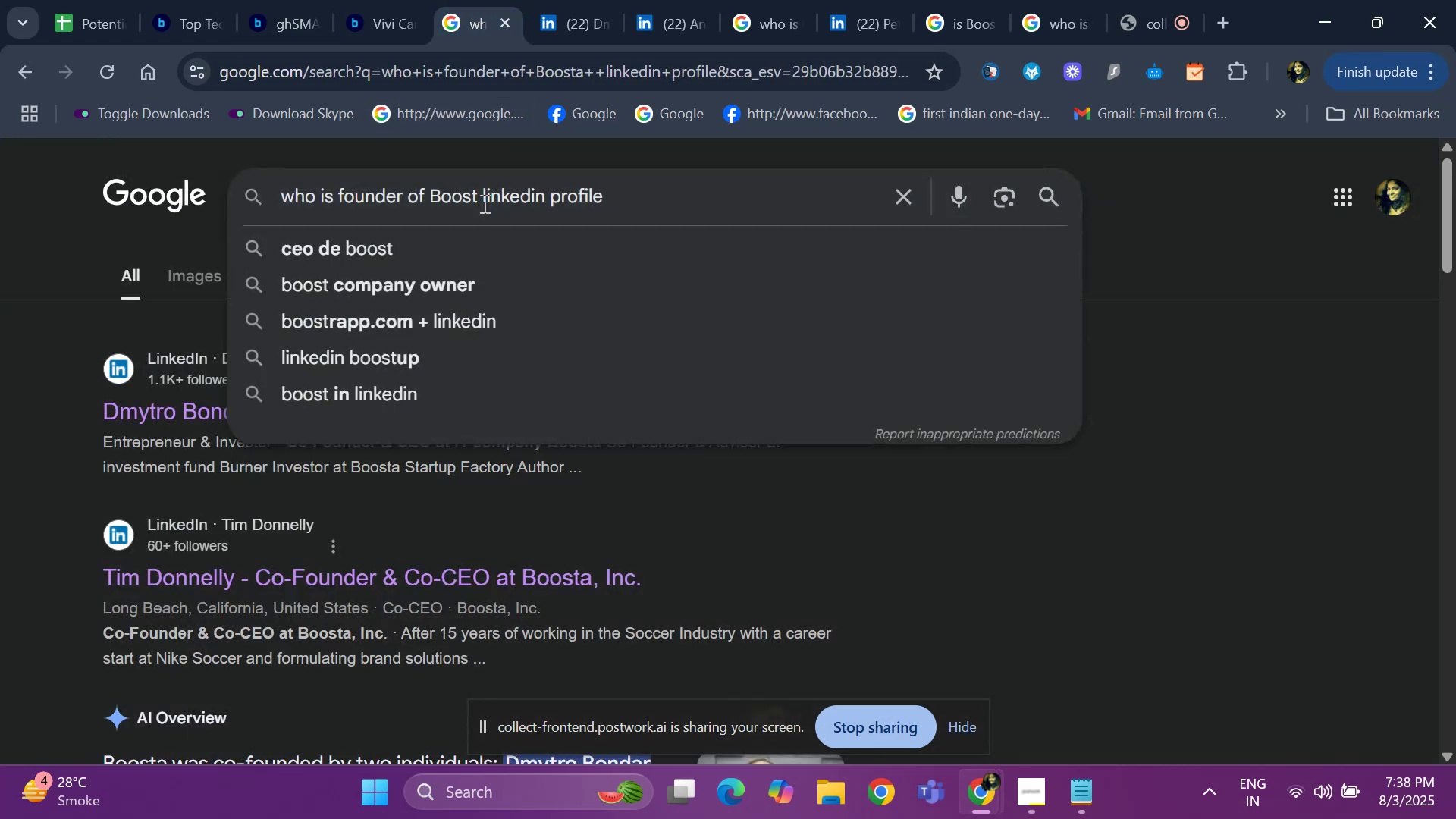 
key(Backspace)
 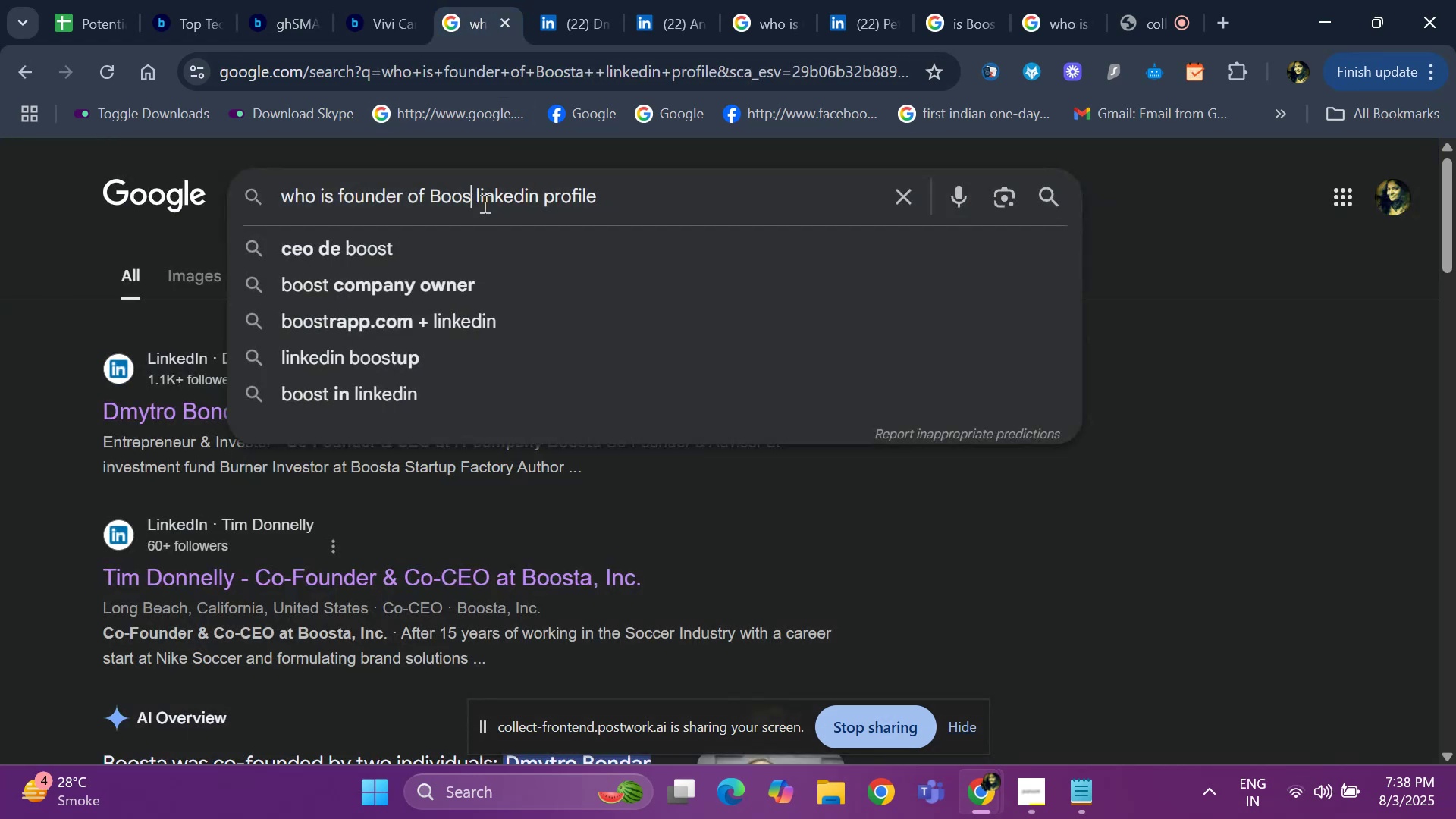 
key(Backspace)
 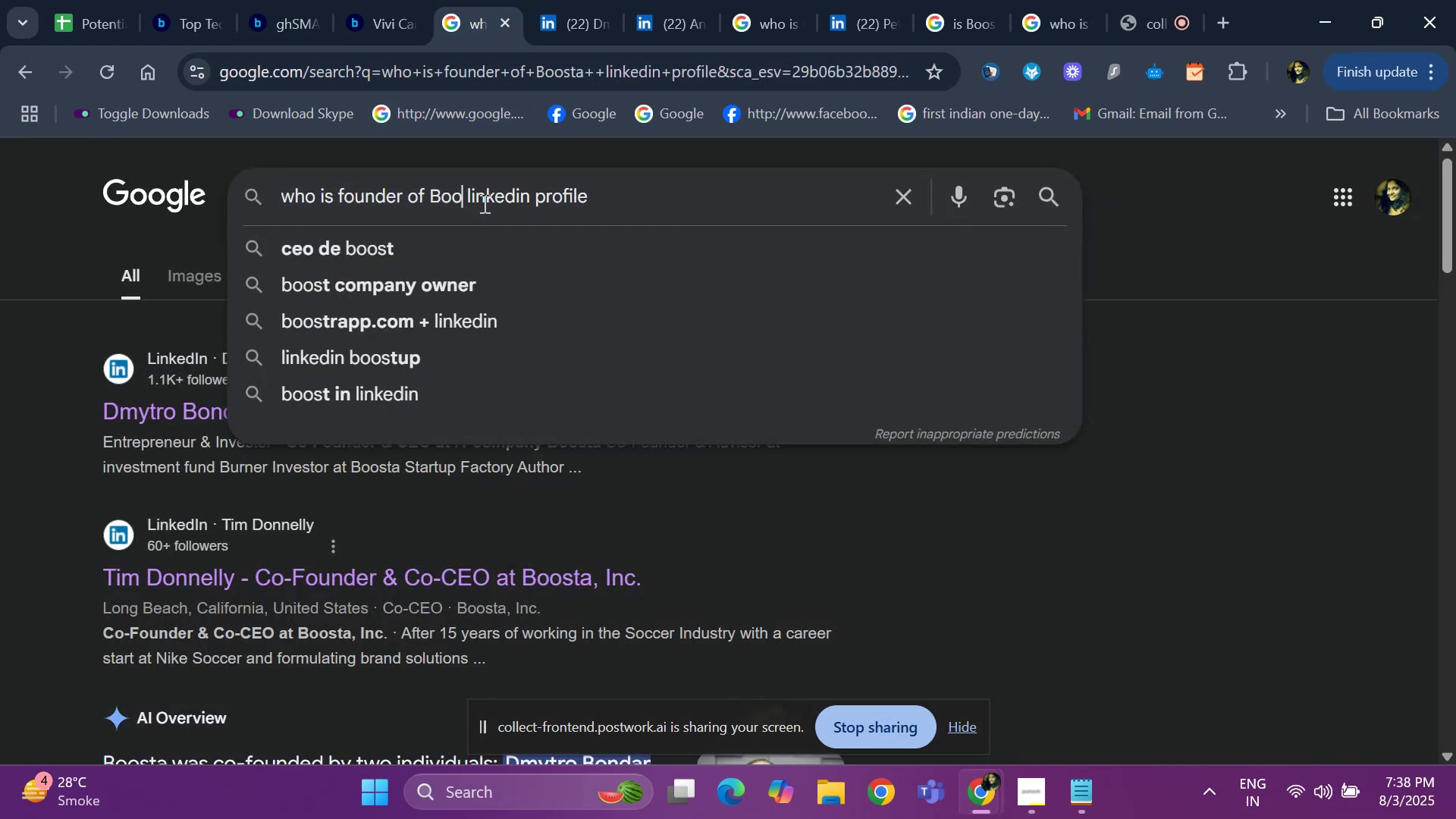 
key(Backspace)
 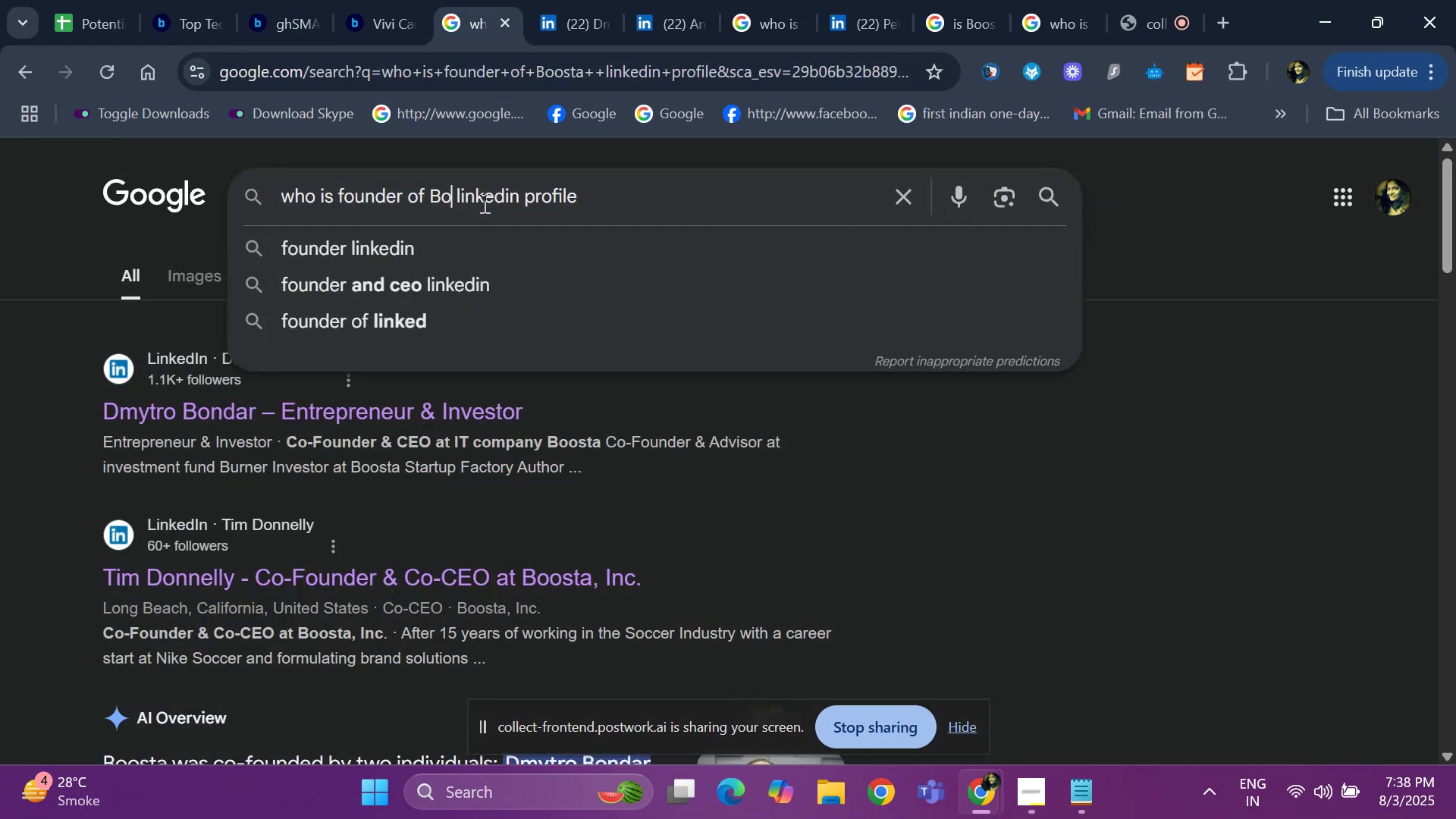 
key(Backspace)
 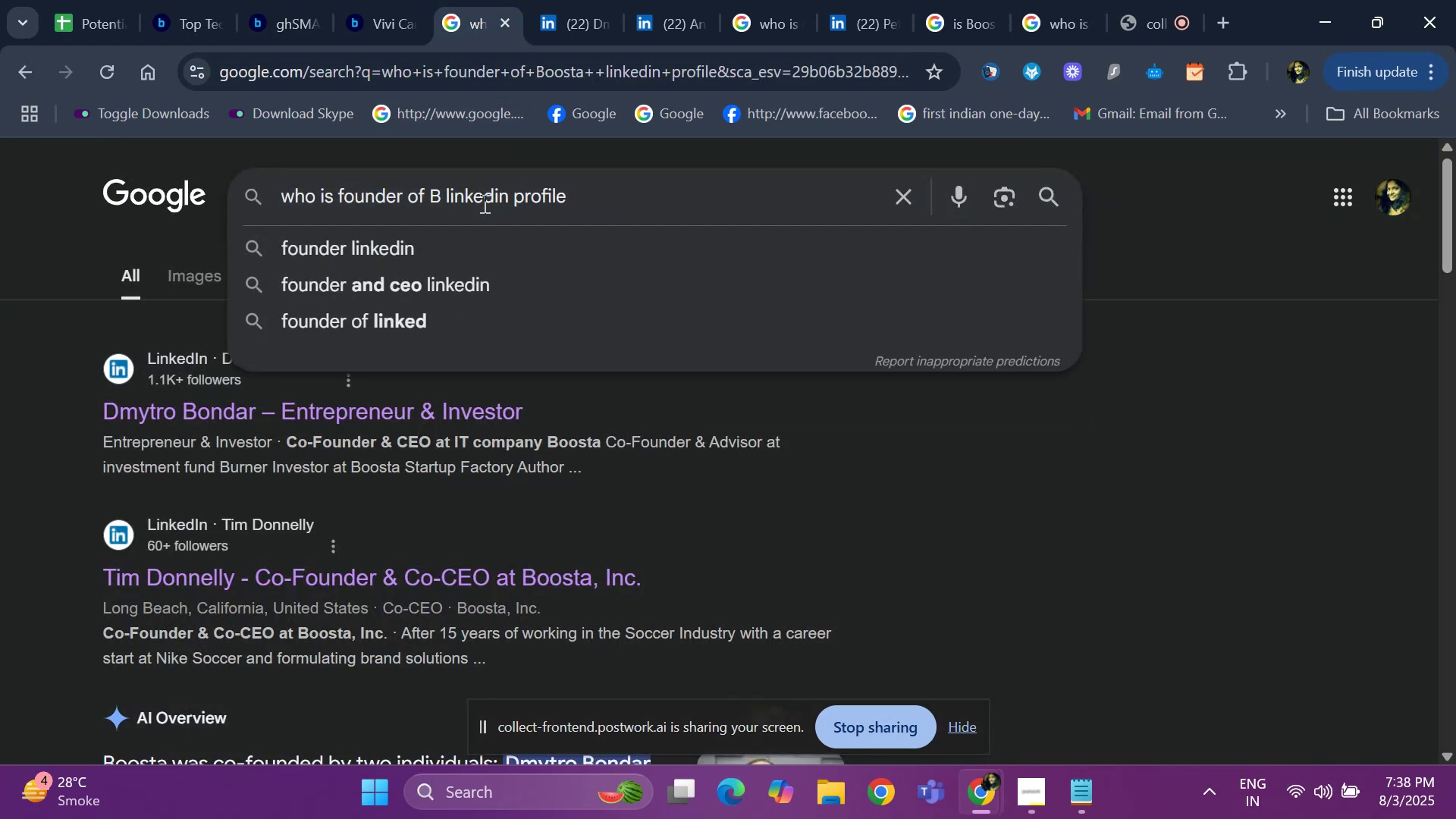 
key(Backspace)
 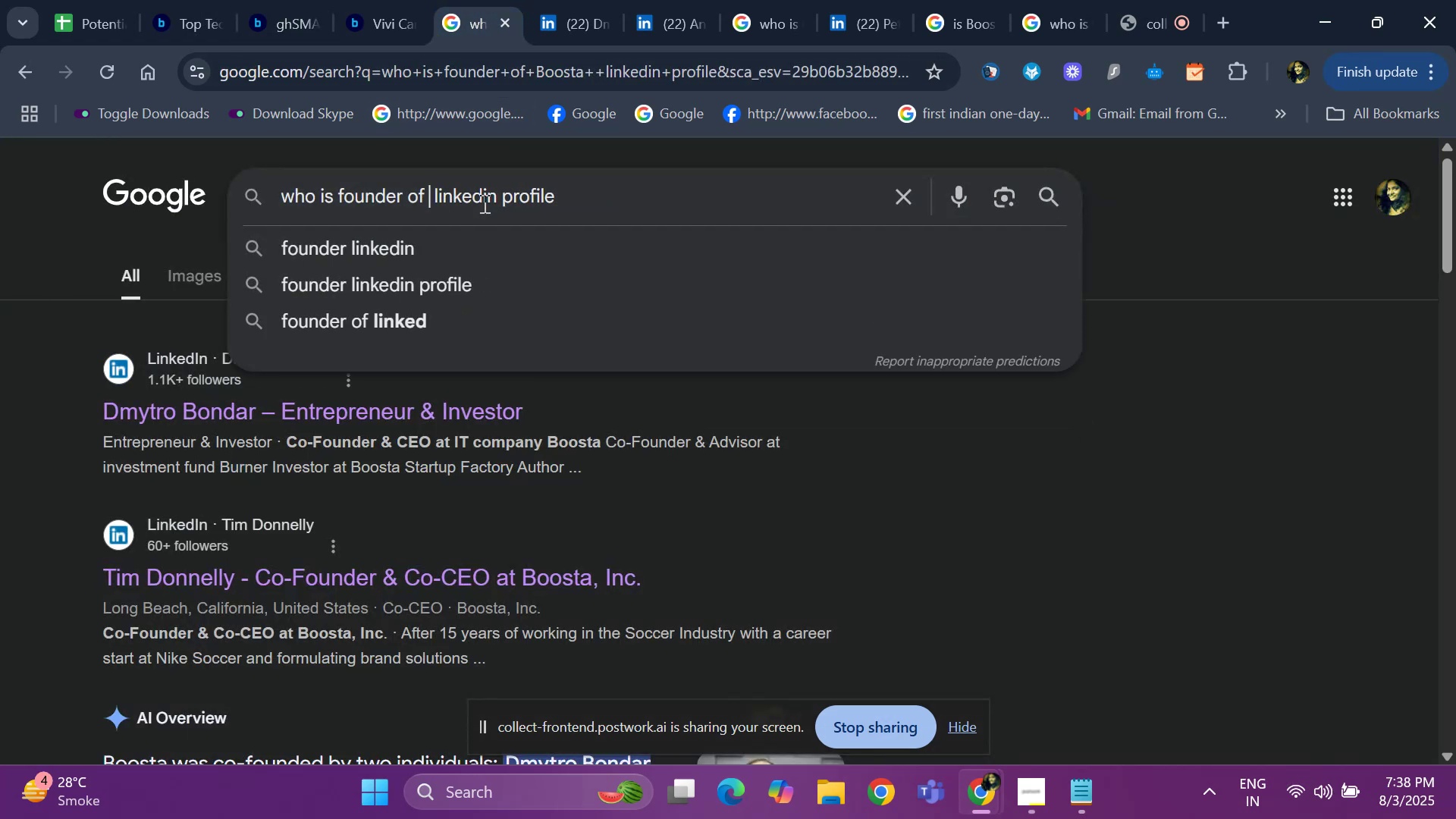 
key(Control+V)
 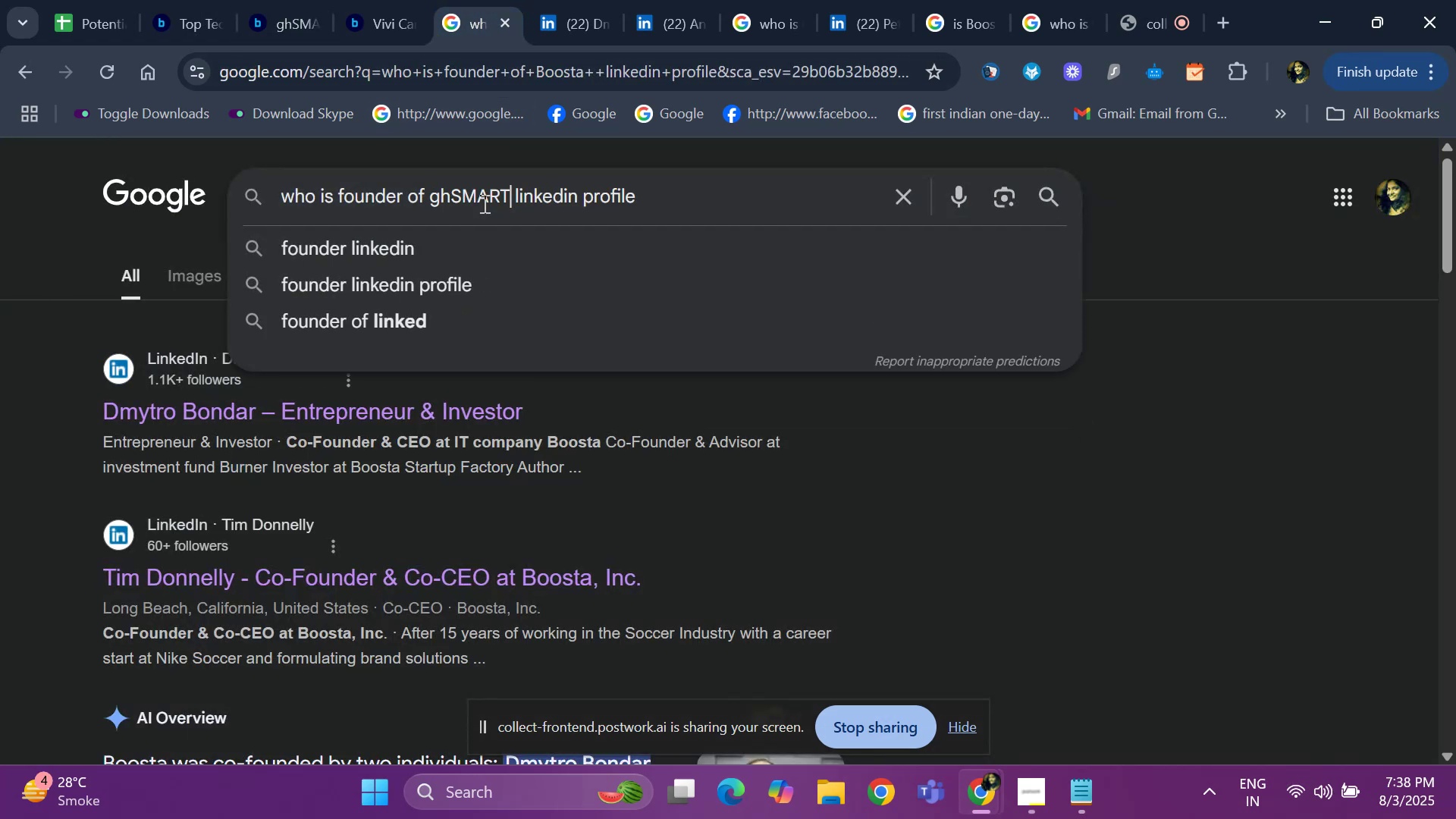 
key(Space)
 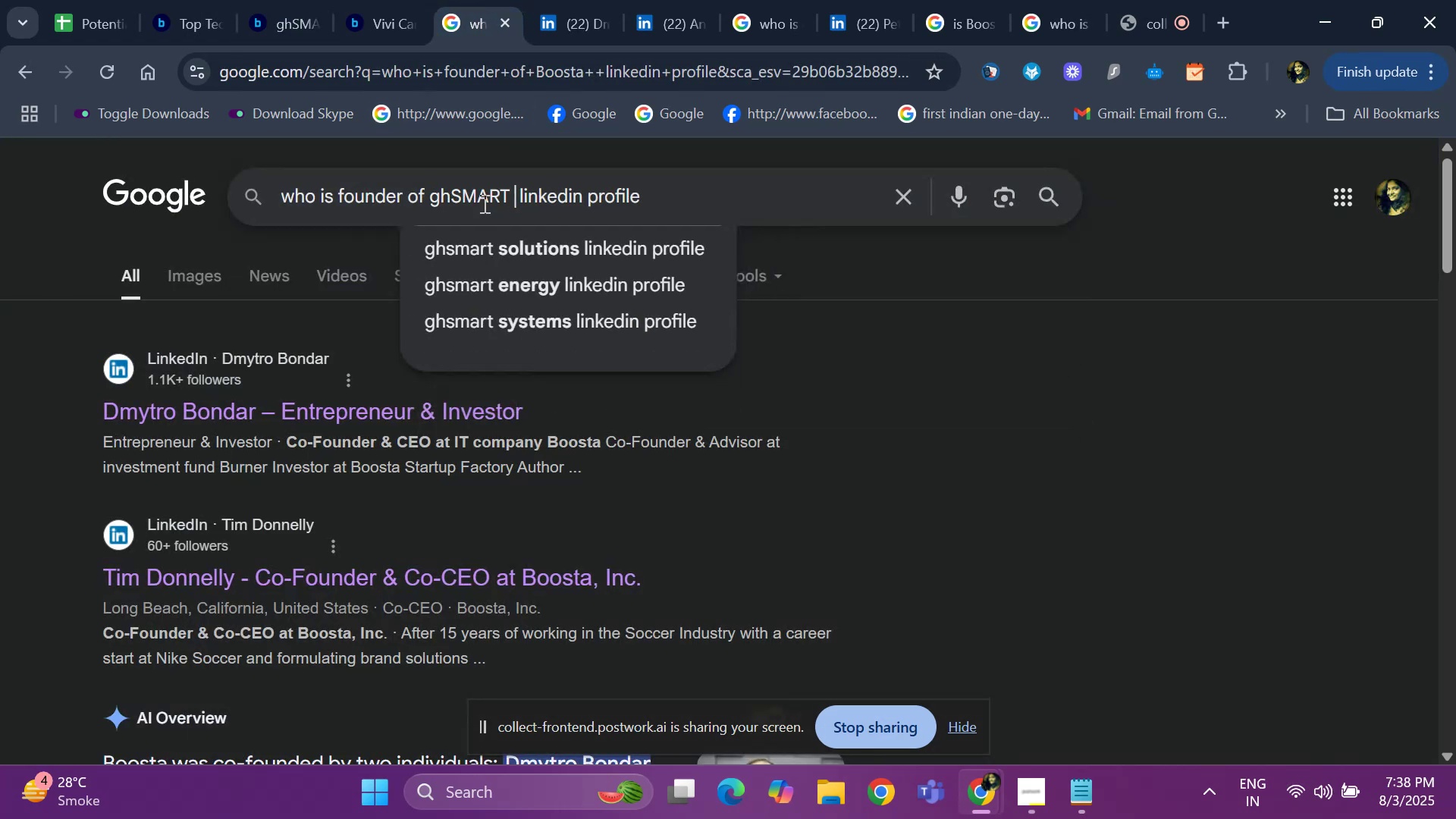 
key(Enter)
 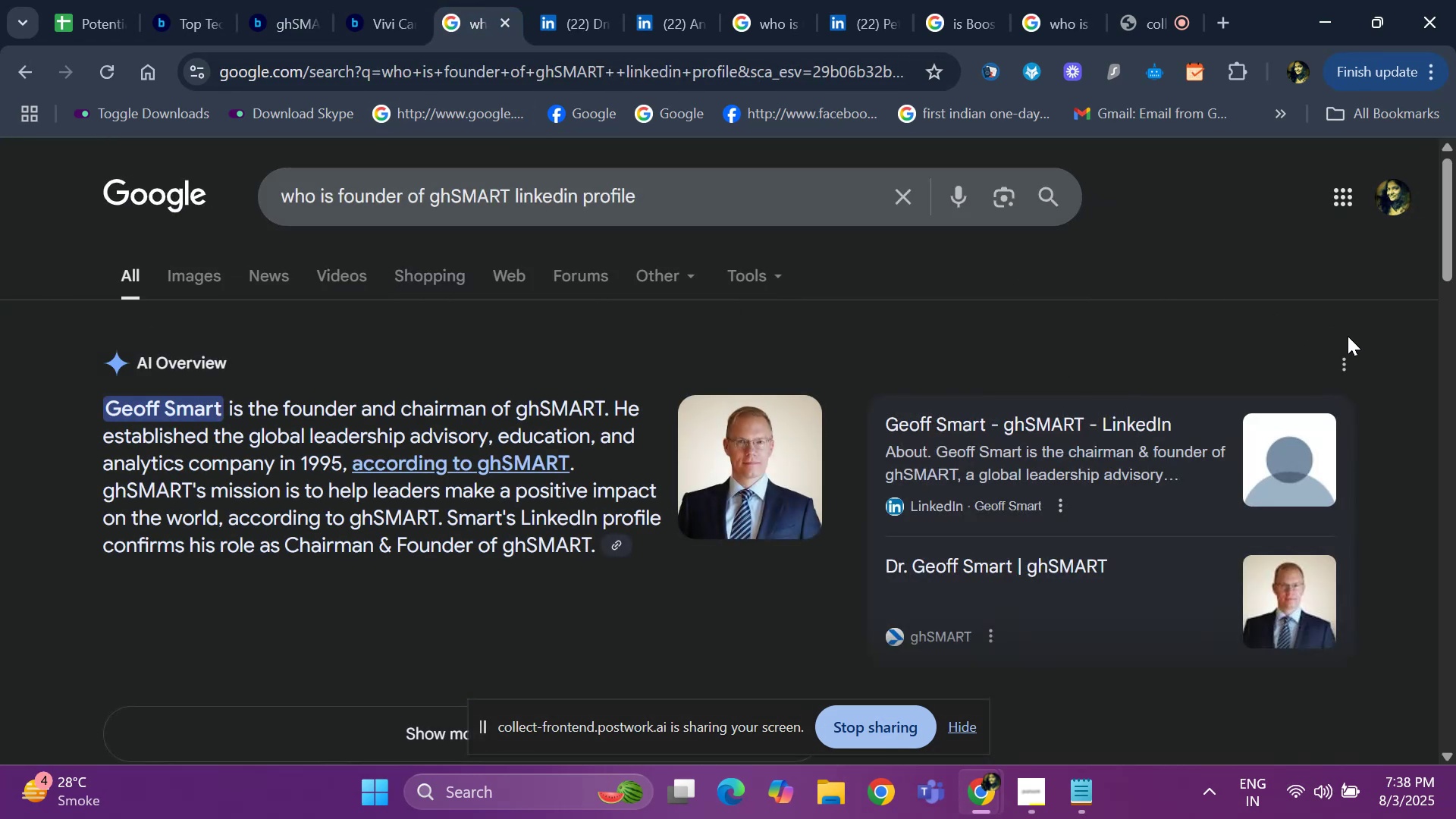 
left_click_drag(start_coordinate=[1455, 228], to_coordinate=[1455, 311])
 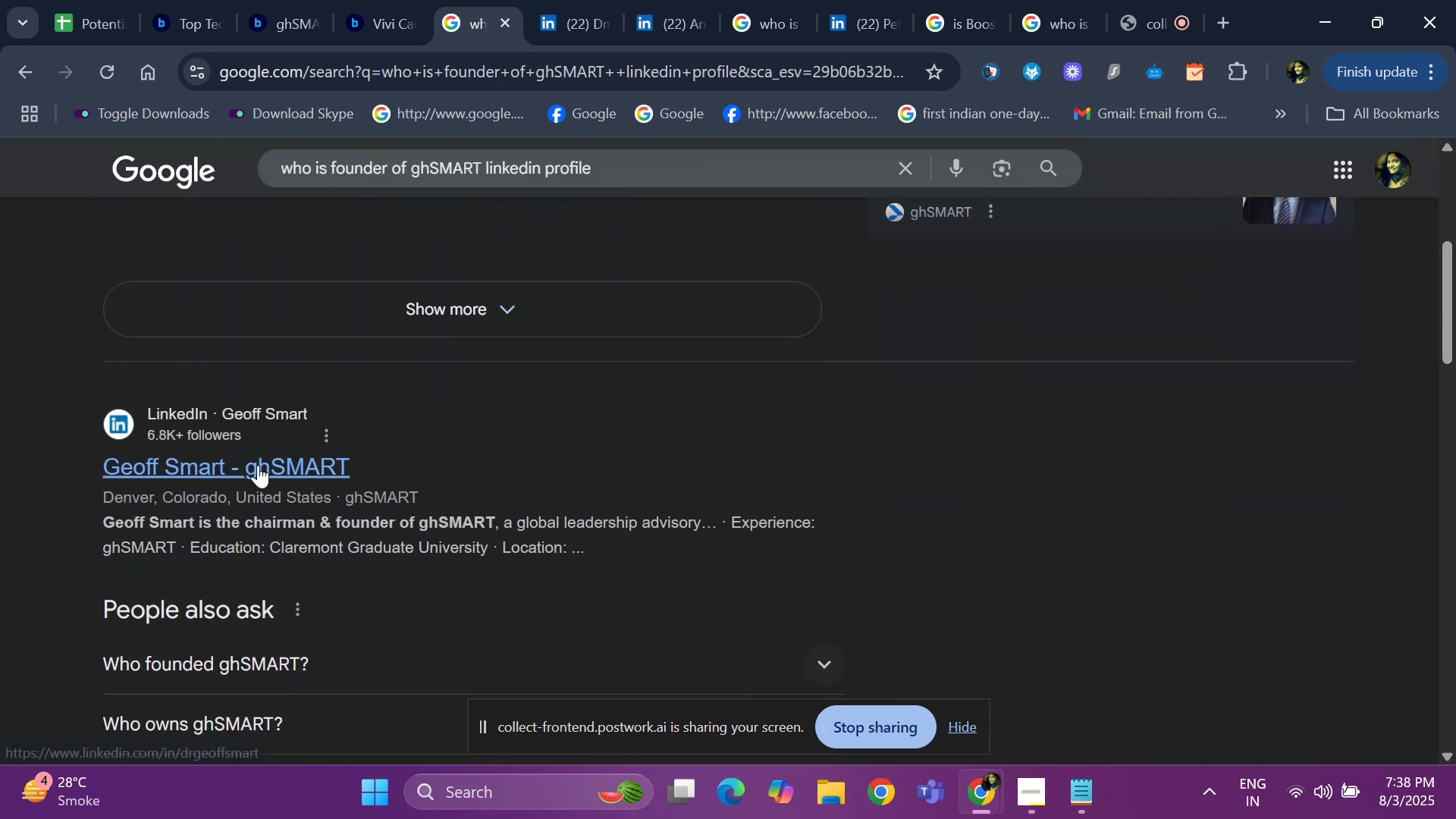 
right_click([258, 465])
 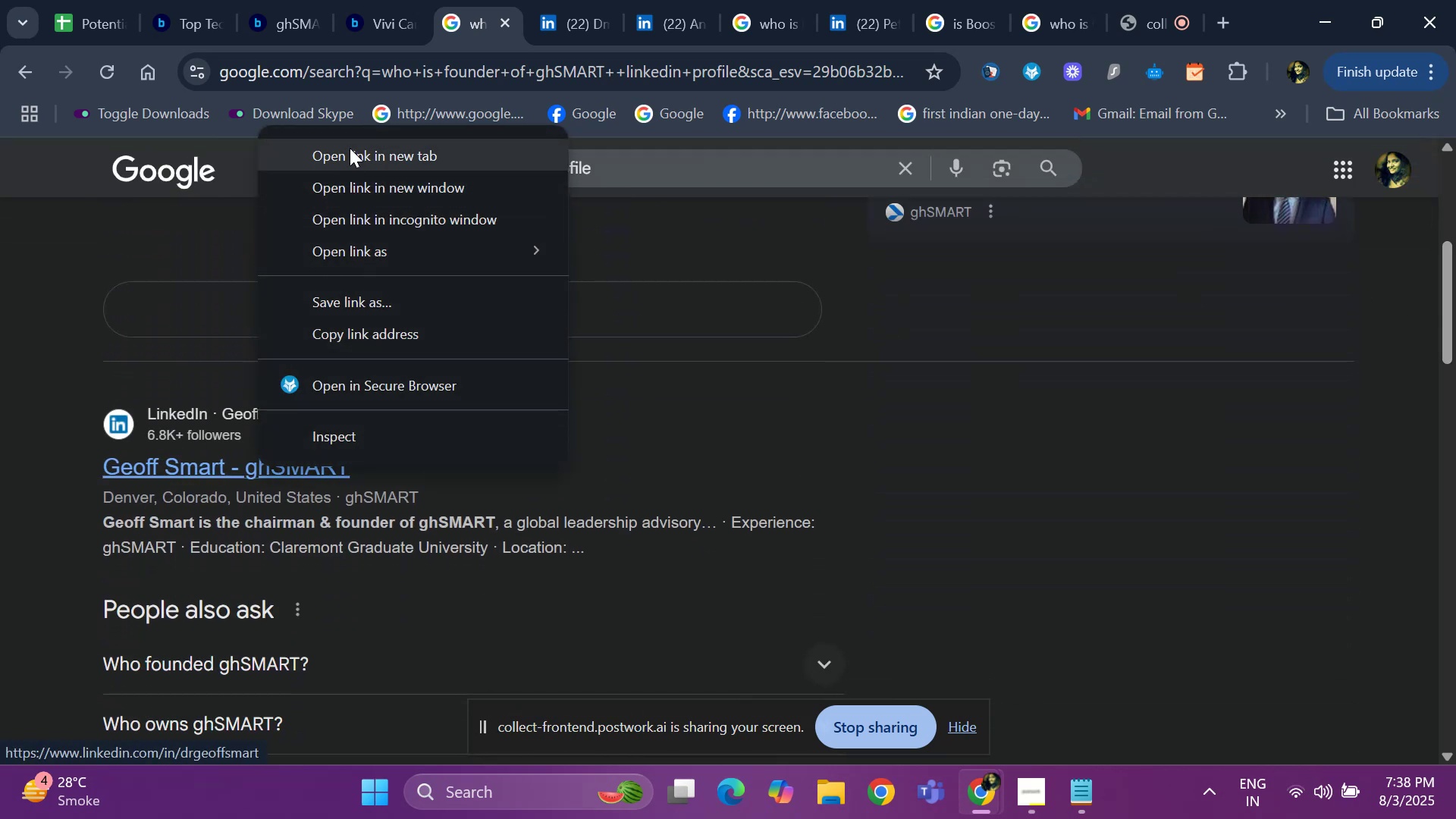 
left_click([350, 148])
 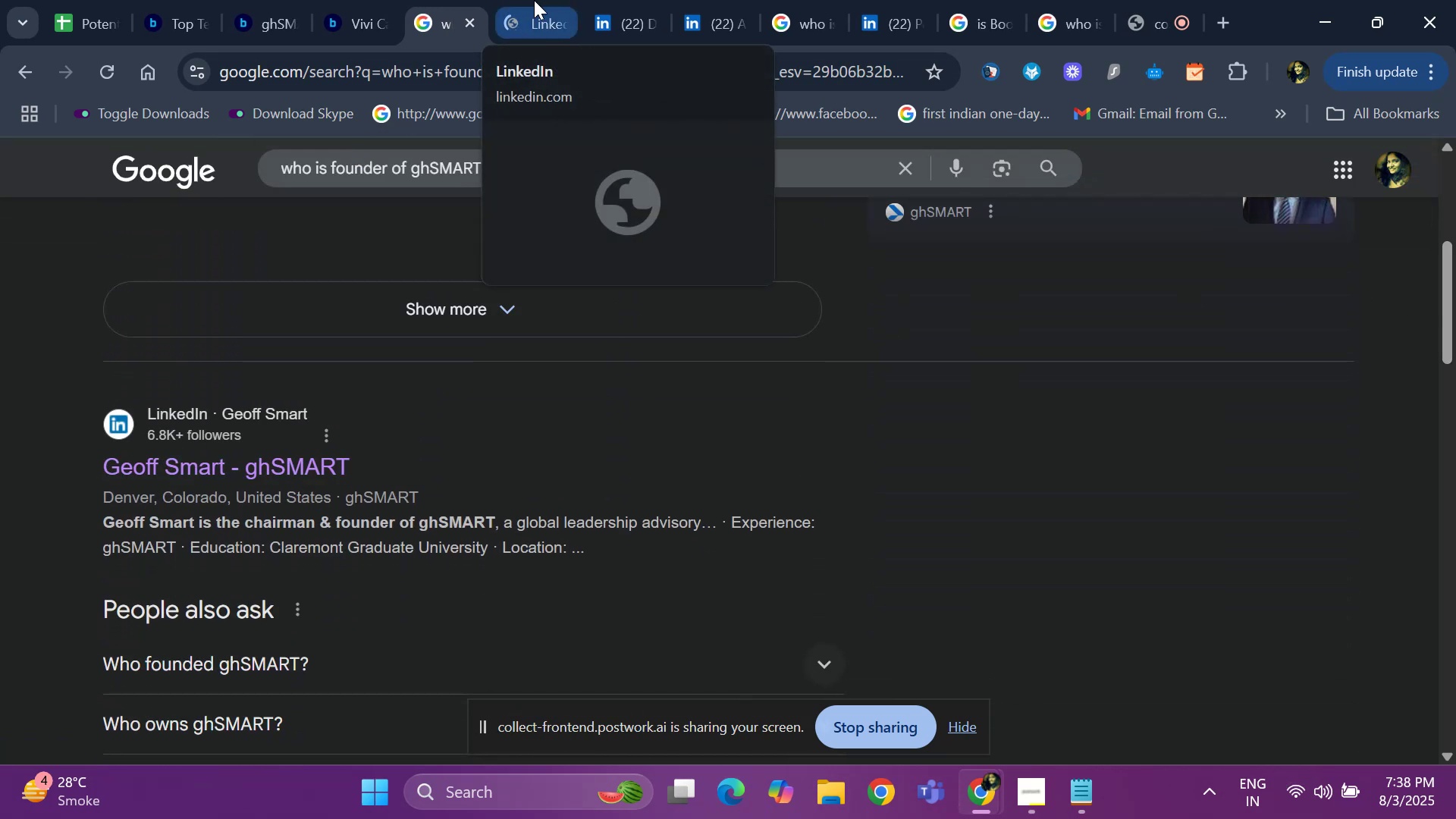 
double_click([534, 0])
 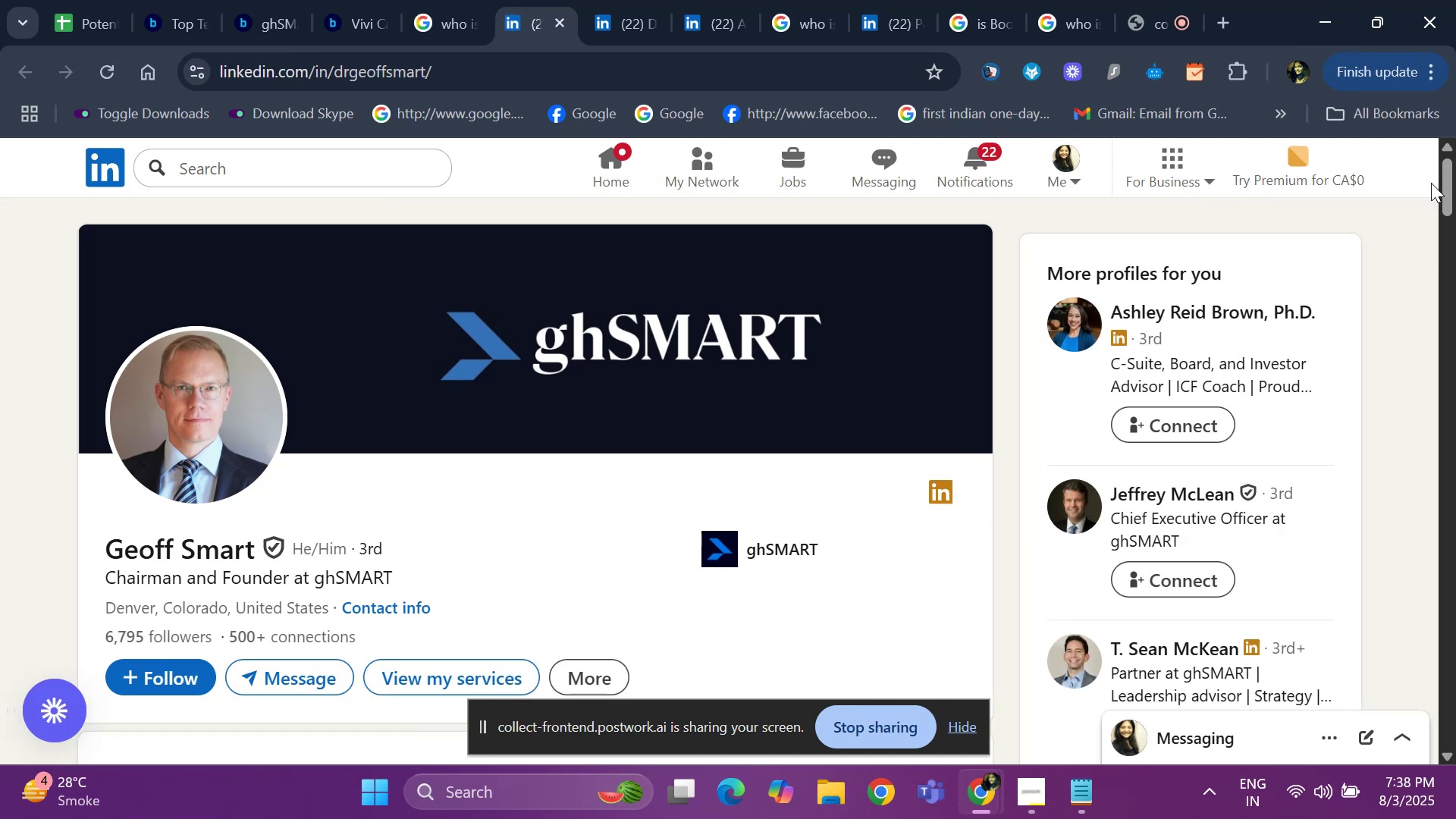 
wait(5.25)
 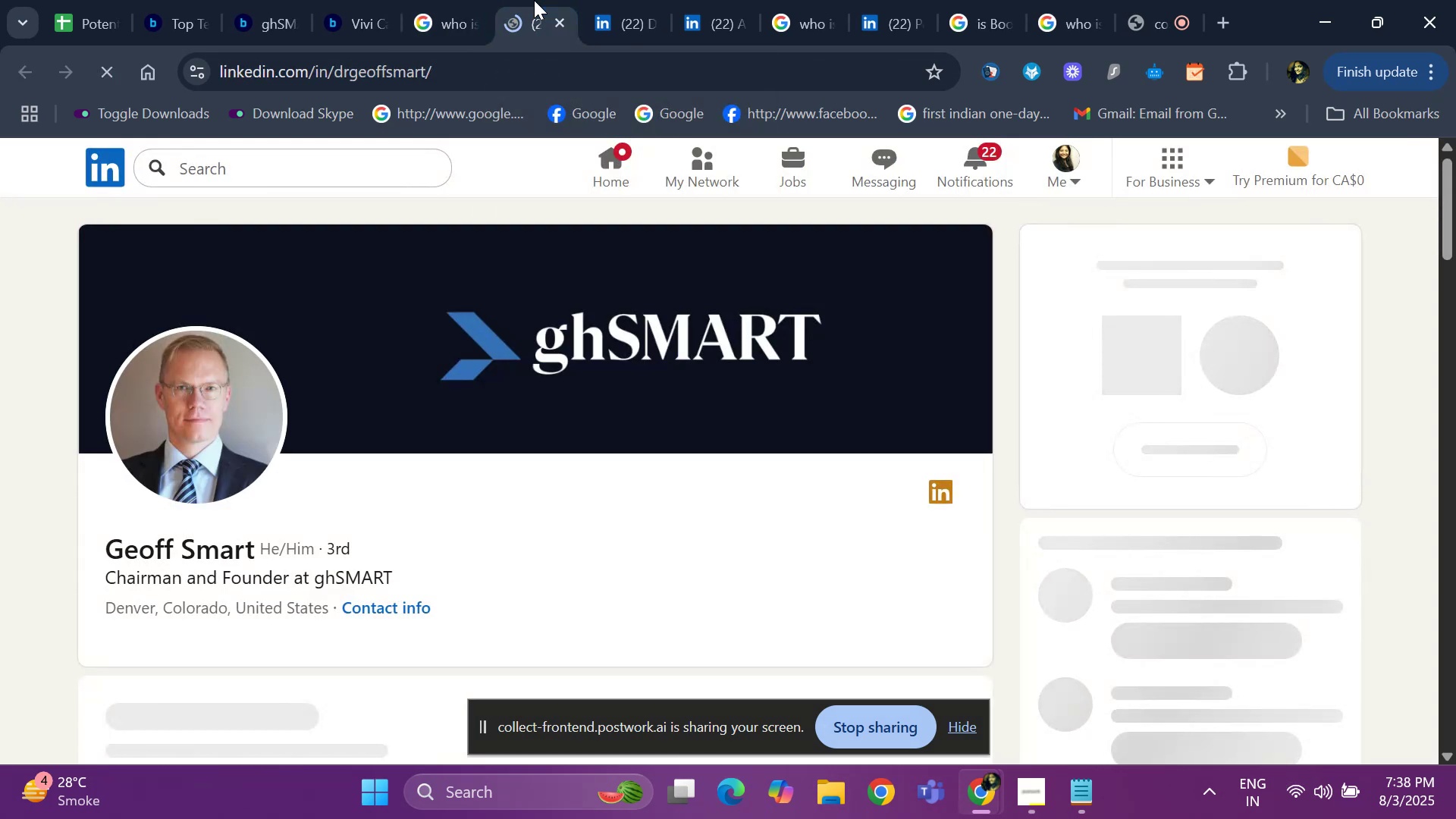 
left_click_drag(start_coordinate=[1447, 211], to_coordinate=[1451, 224])
 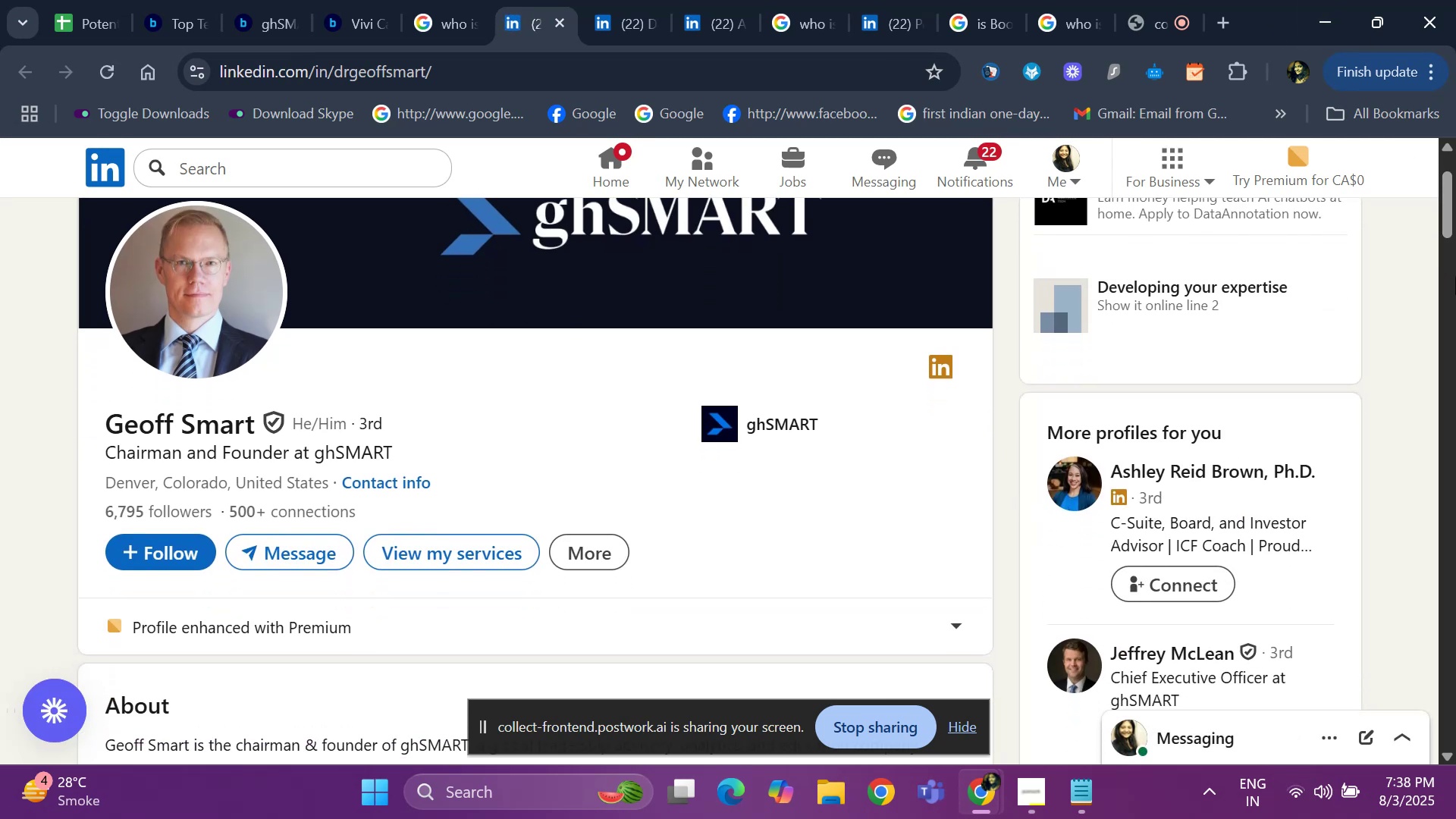 
left_click_drag(start_coordinate=[1455, 277], to_coordinate=[1455, 297])
 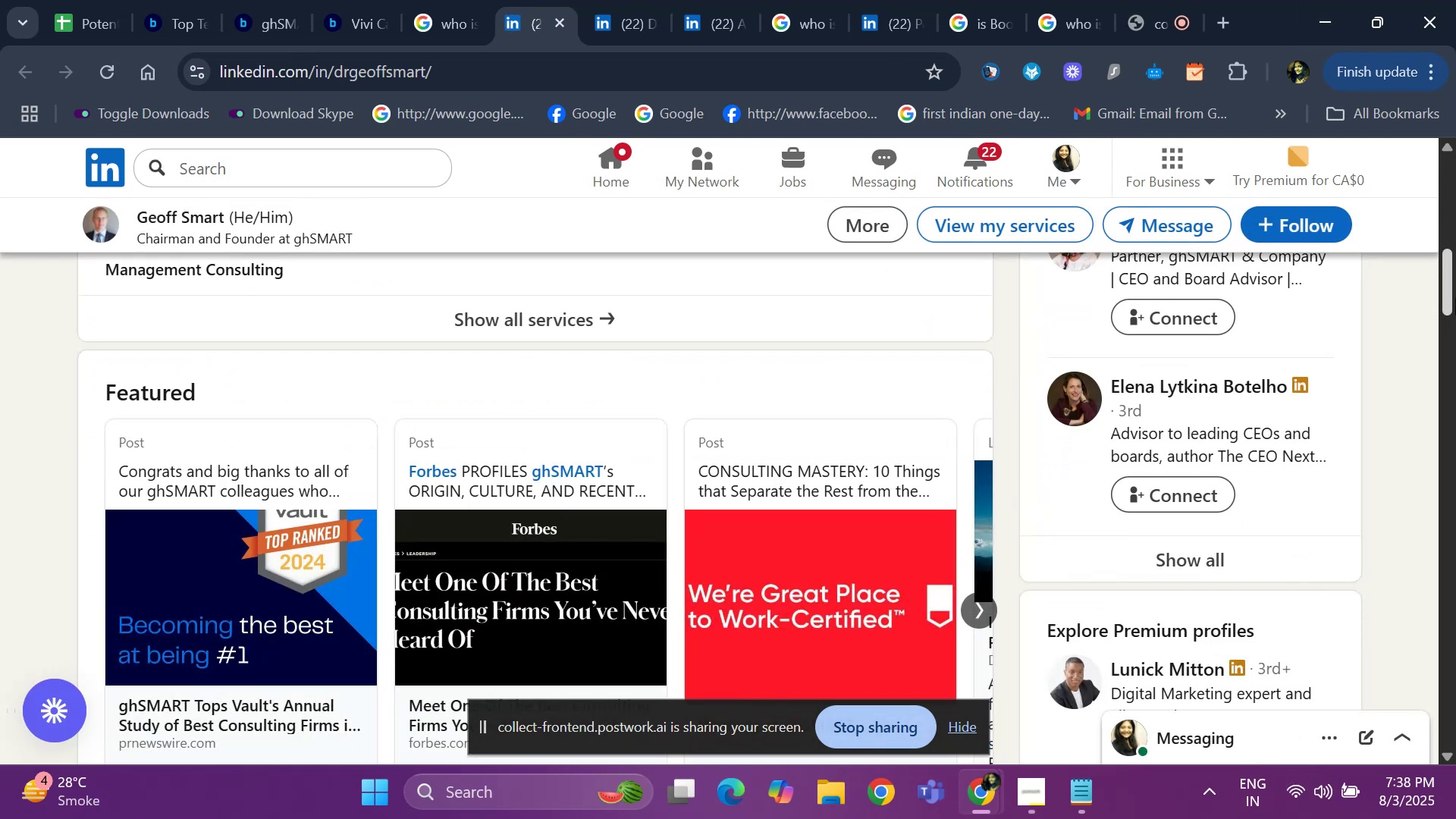 
left_click_drag(start_coordinate=[1448, 298], to_coordinate=[1454, 432])
 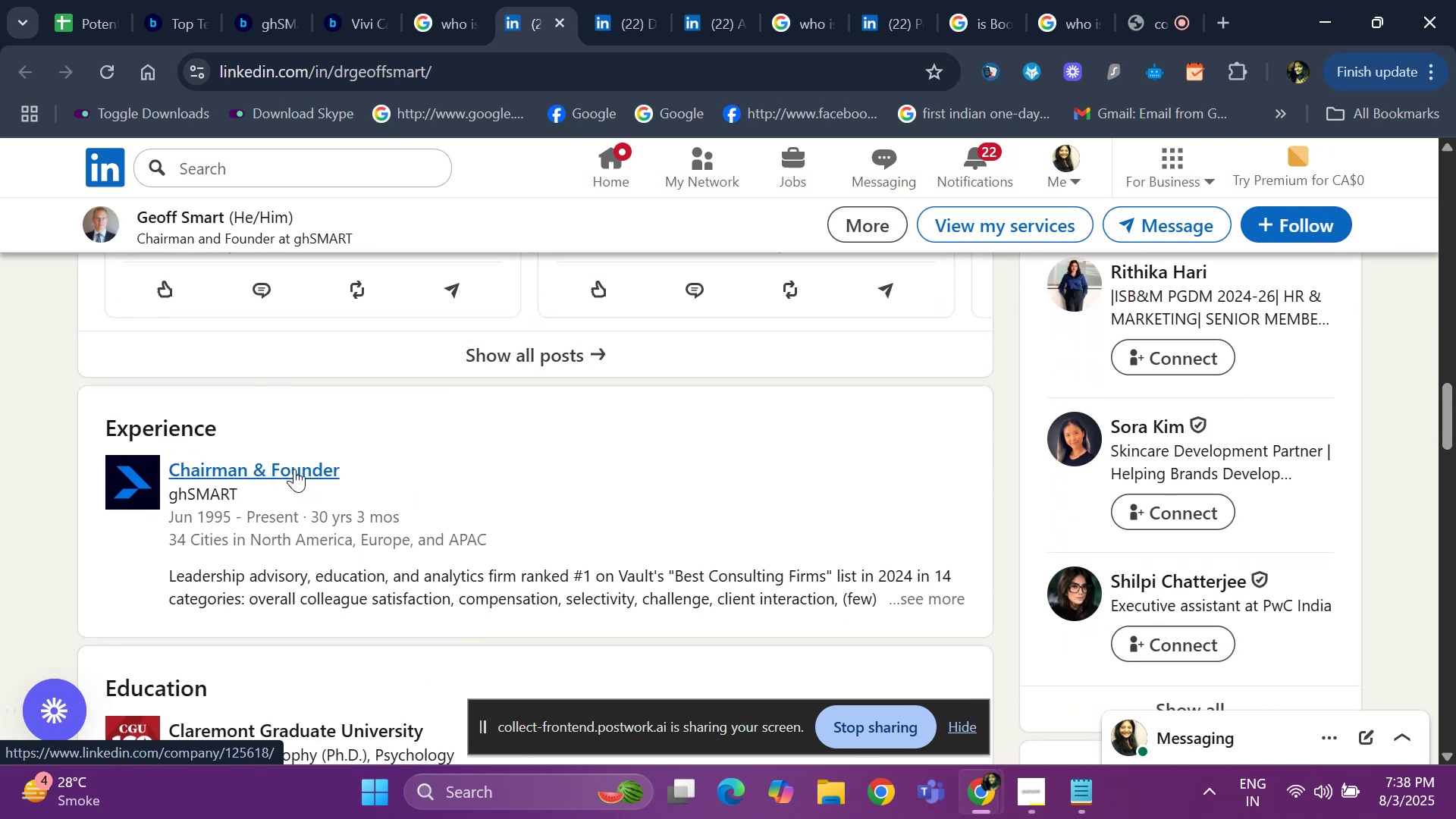 
right_click([294, 469])
 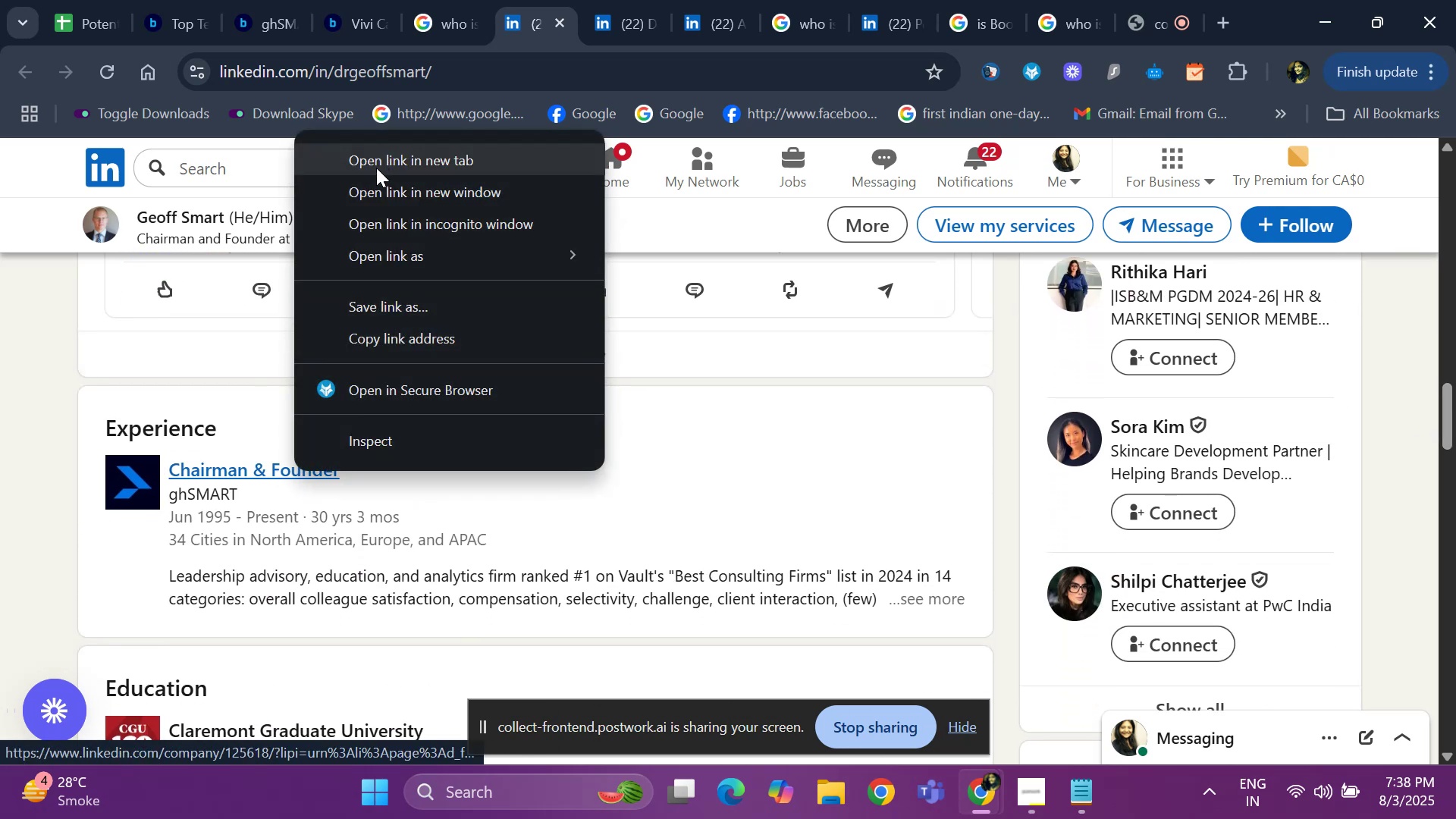 
left_click([376, 171])
 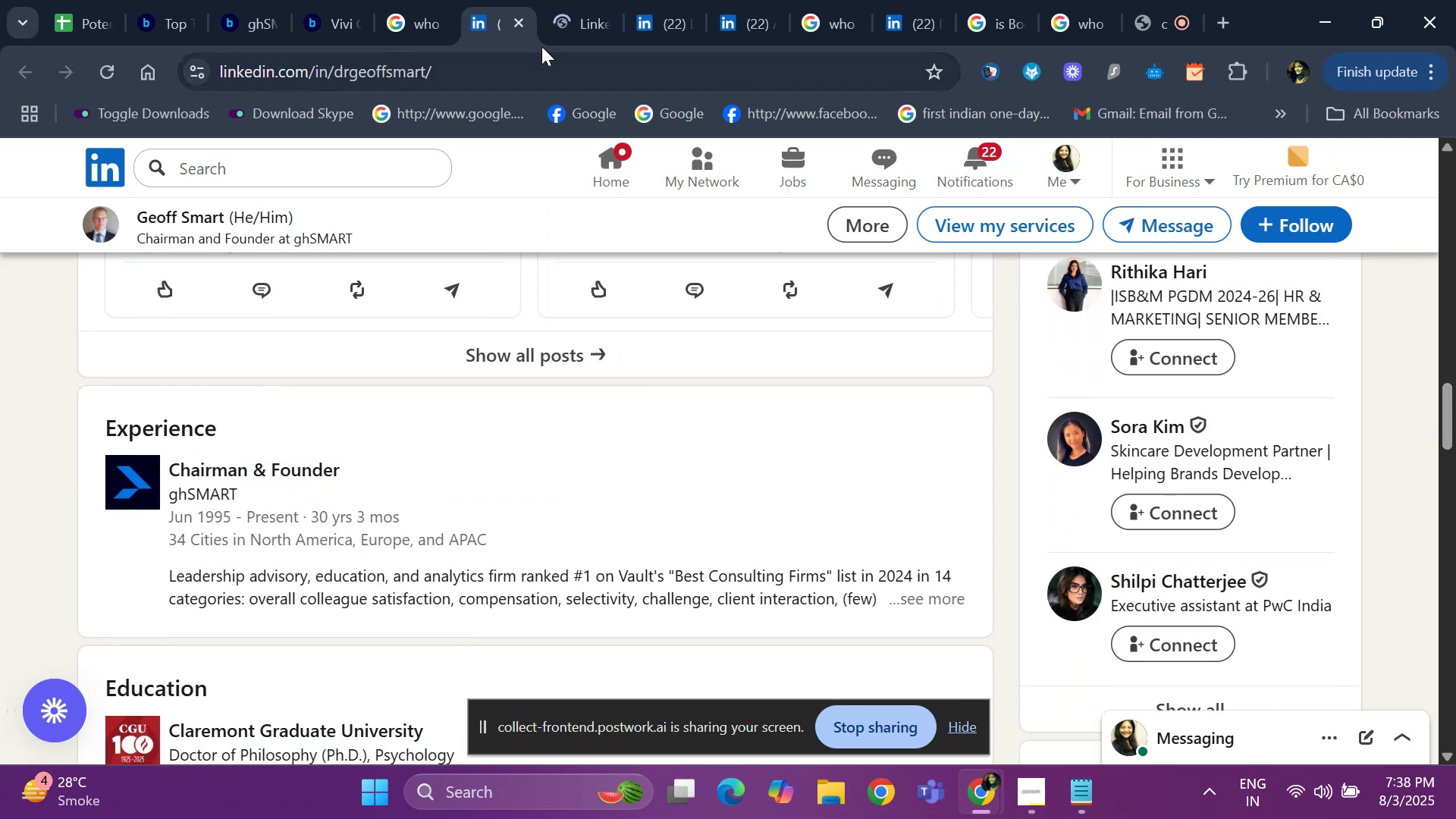 
left_click([566, 0])
 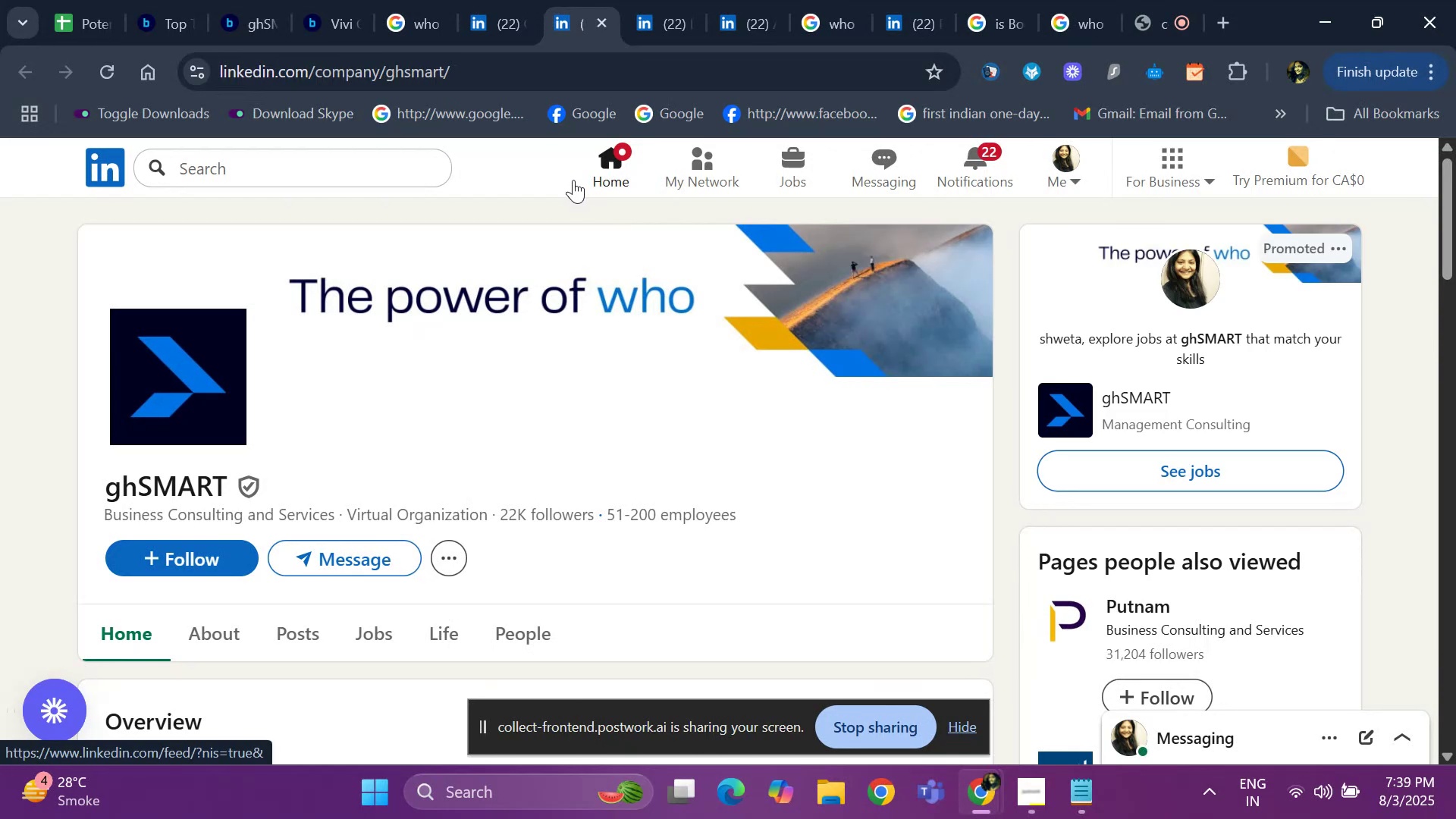 
wait(6.0)
 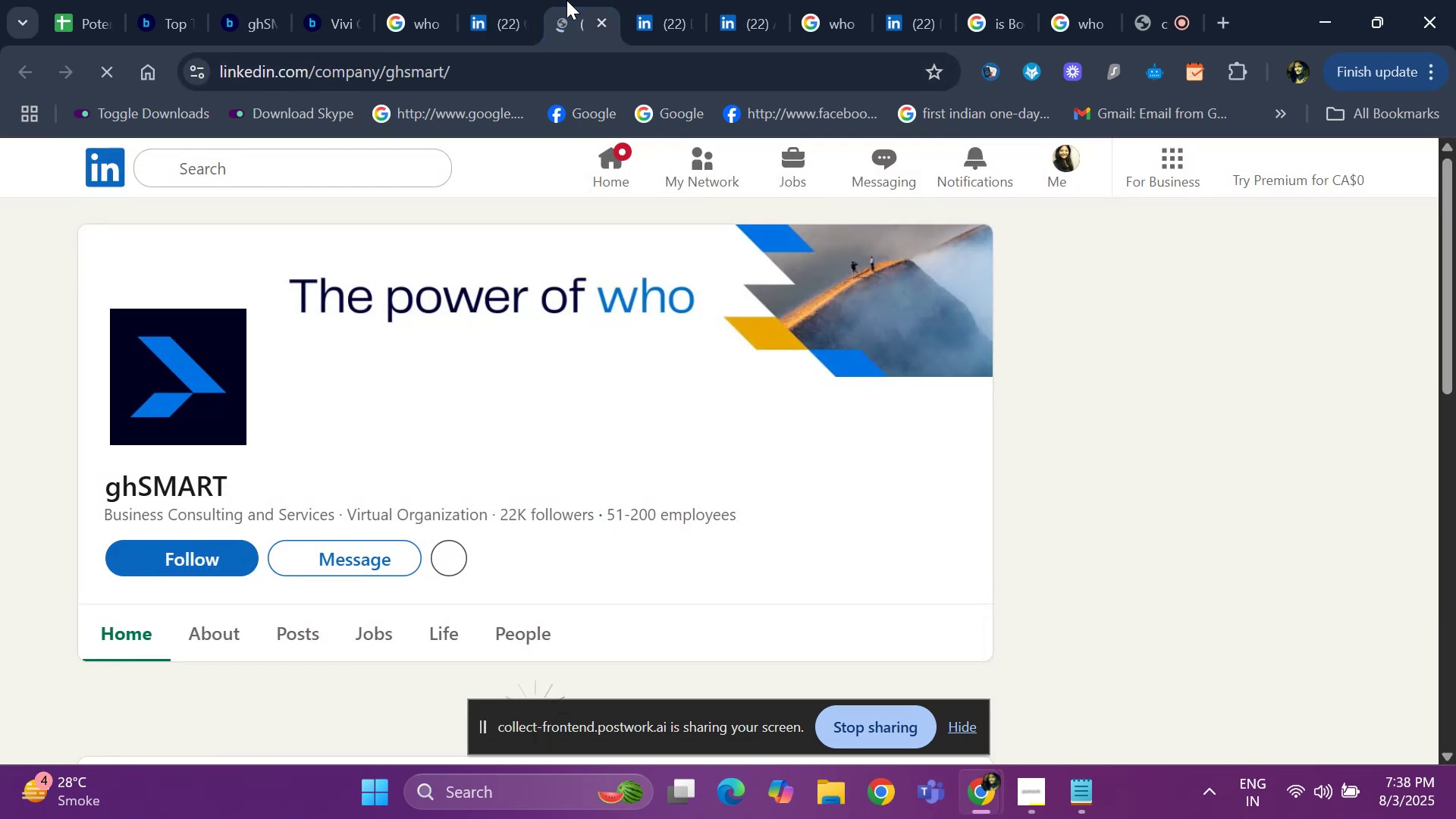 
left_click([505, 17])
 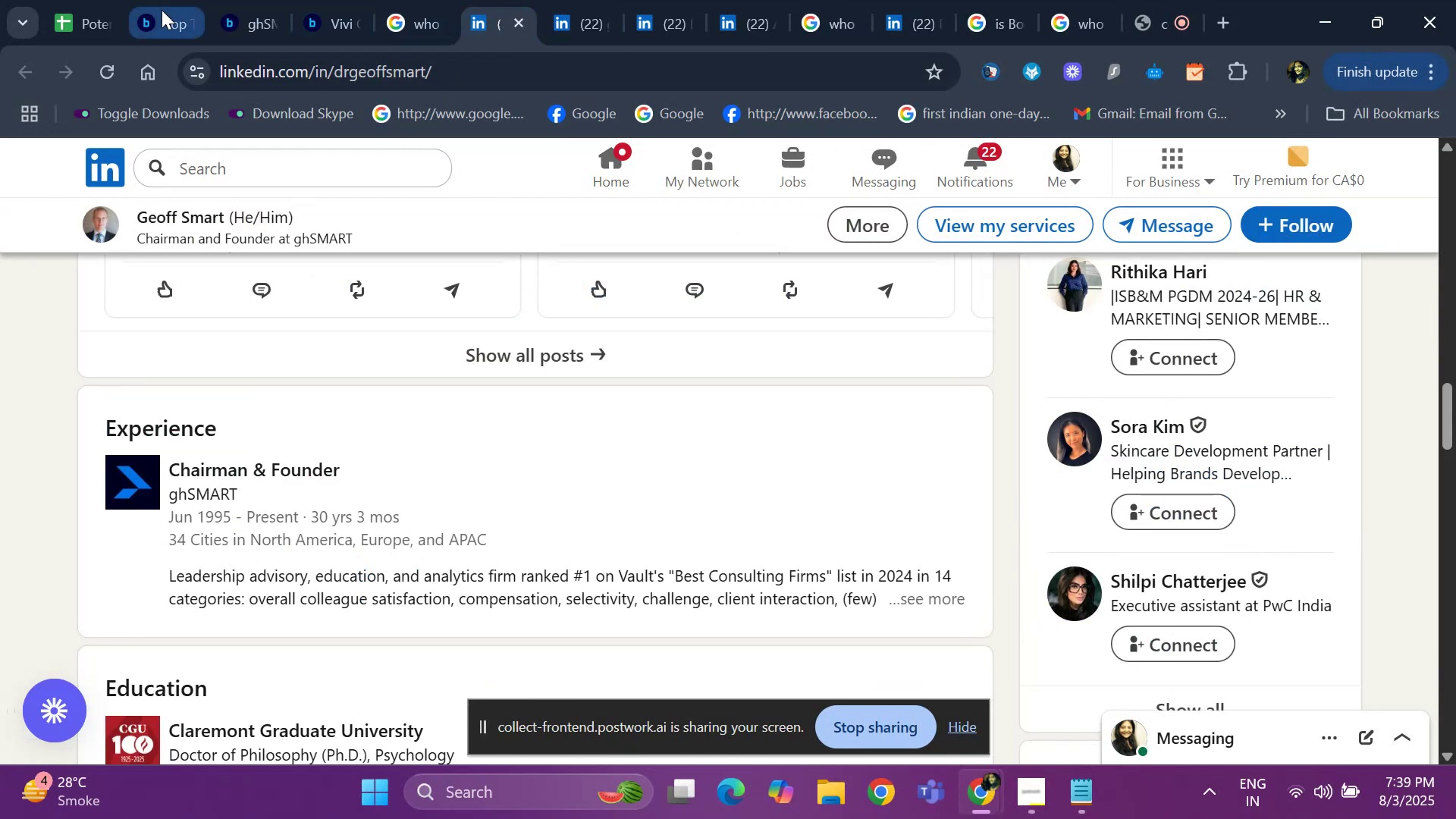 
left_click([149, 14])
 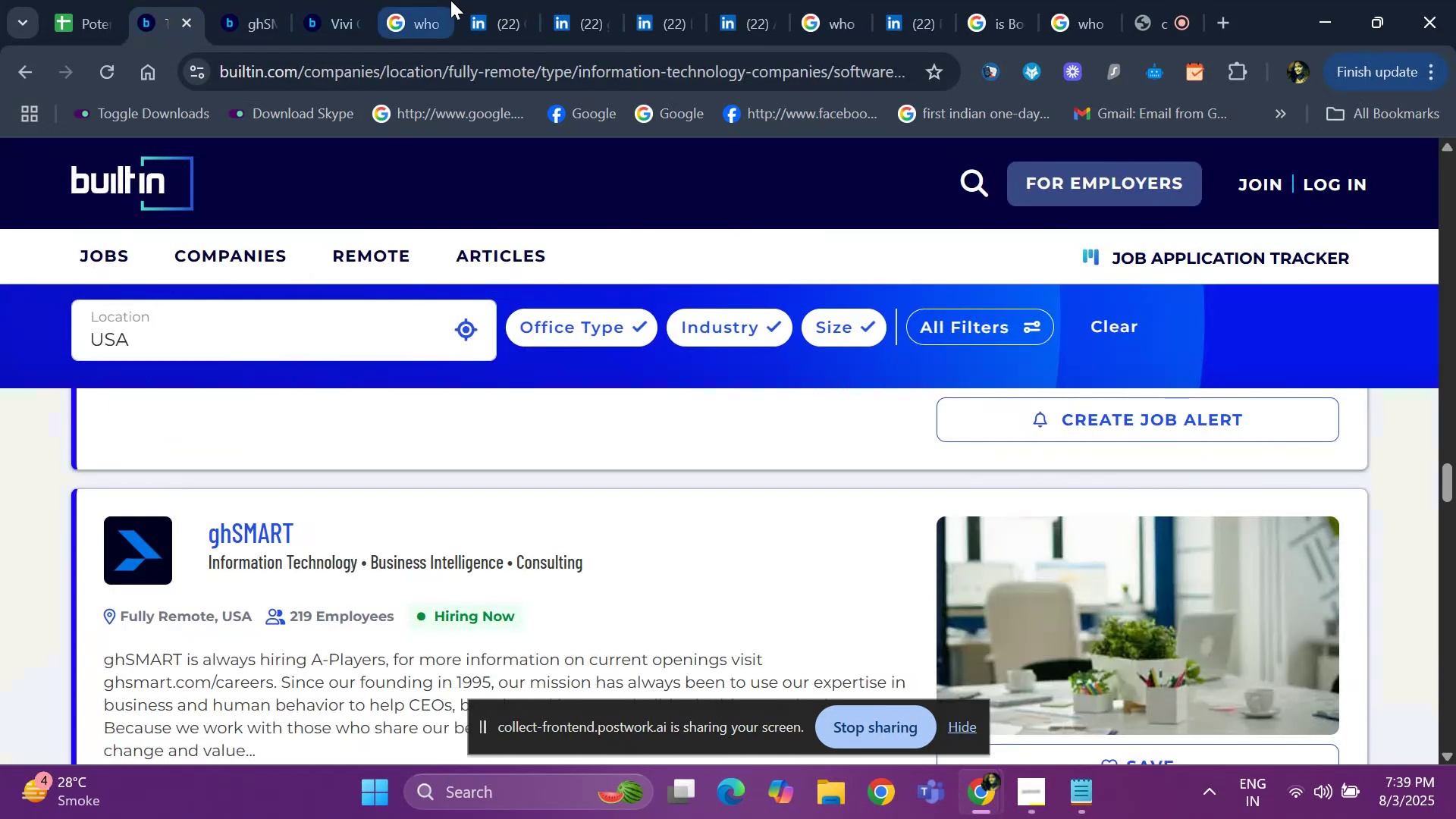 
left_click([490, 8])
 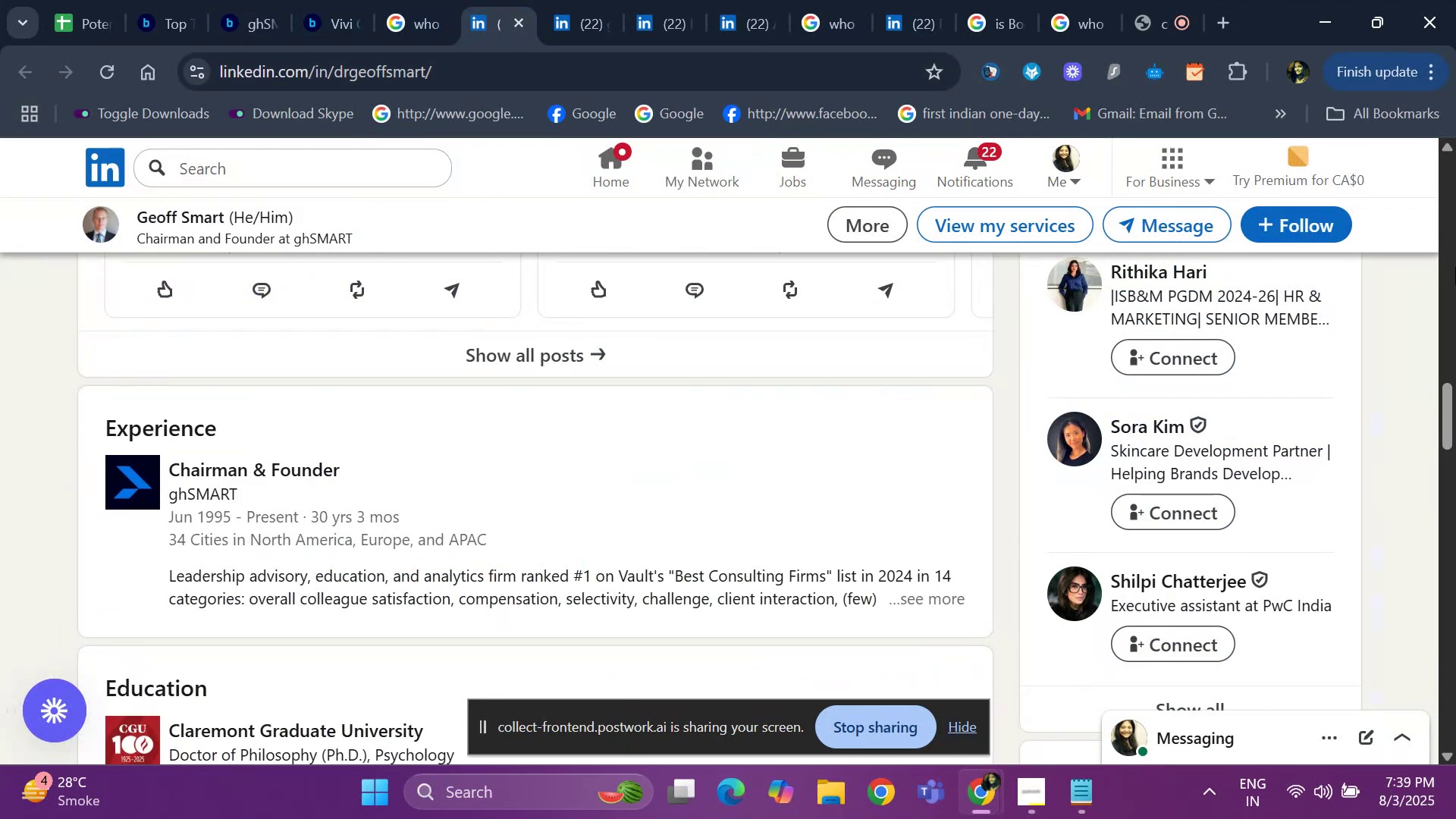 
left_click_drag(start_coordinate=[1455, 409], to_coordinate=[1450, 154])
 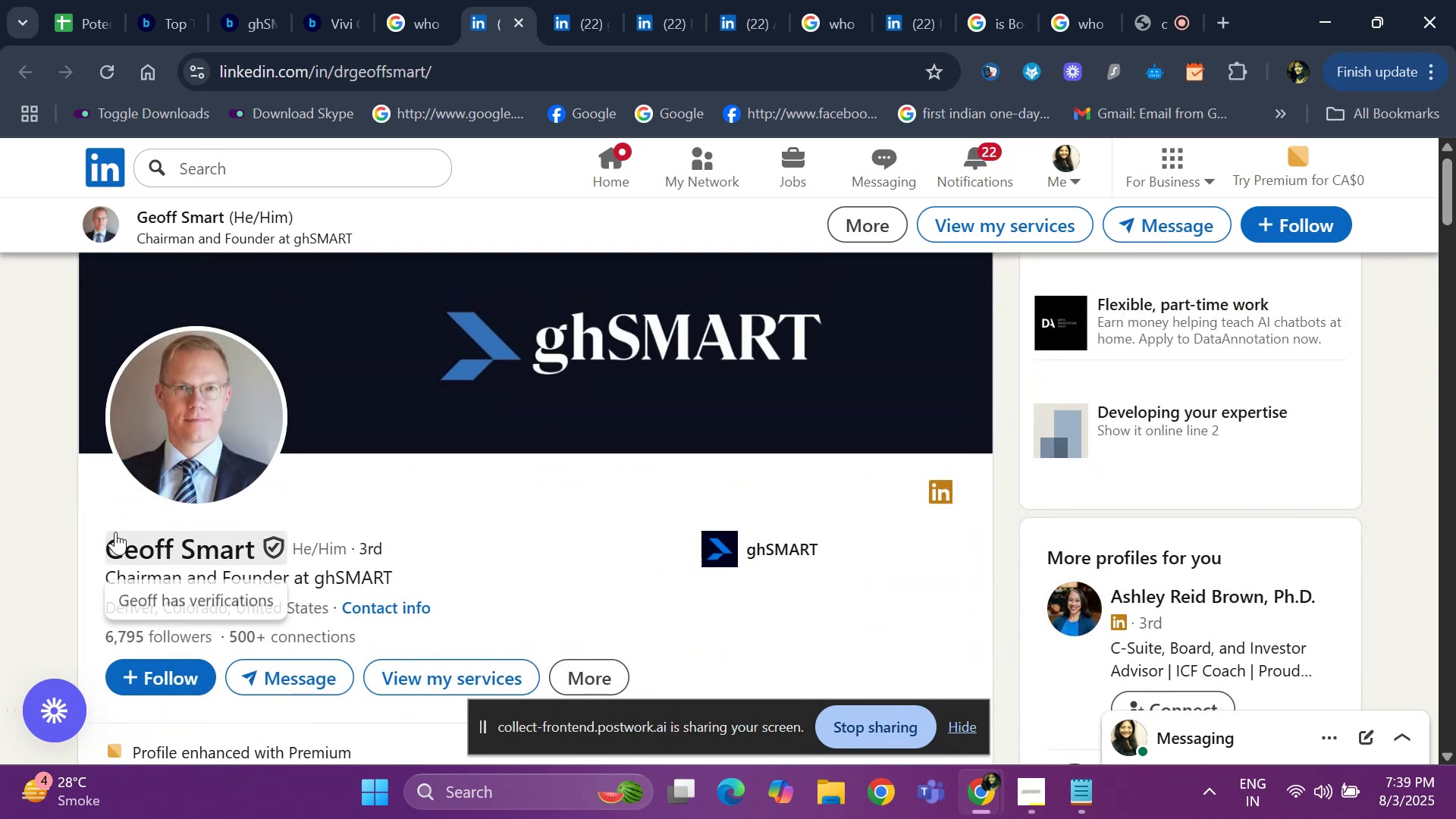 
left_click_drag(start_coordinate=[98, 538], to_coordinate=[258, 535])
 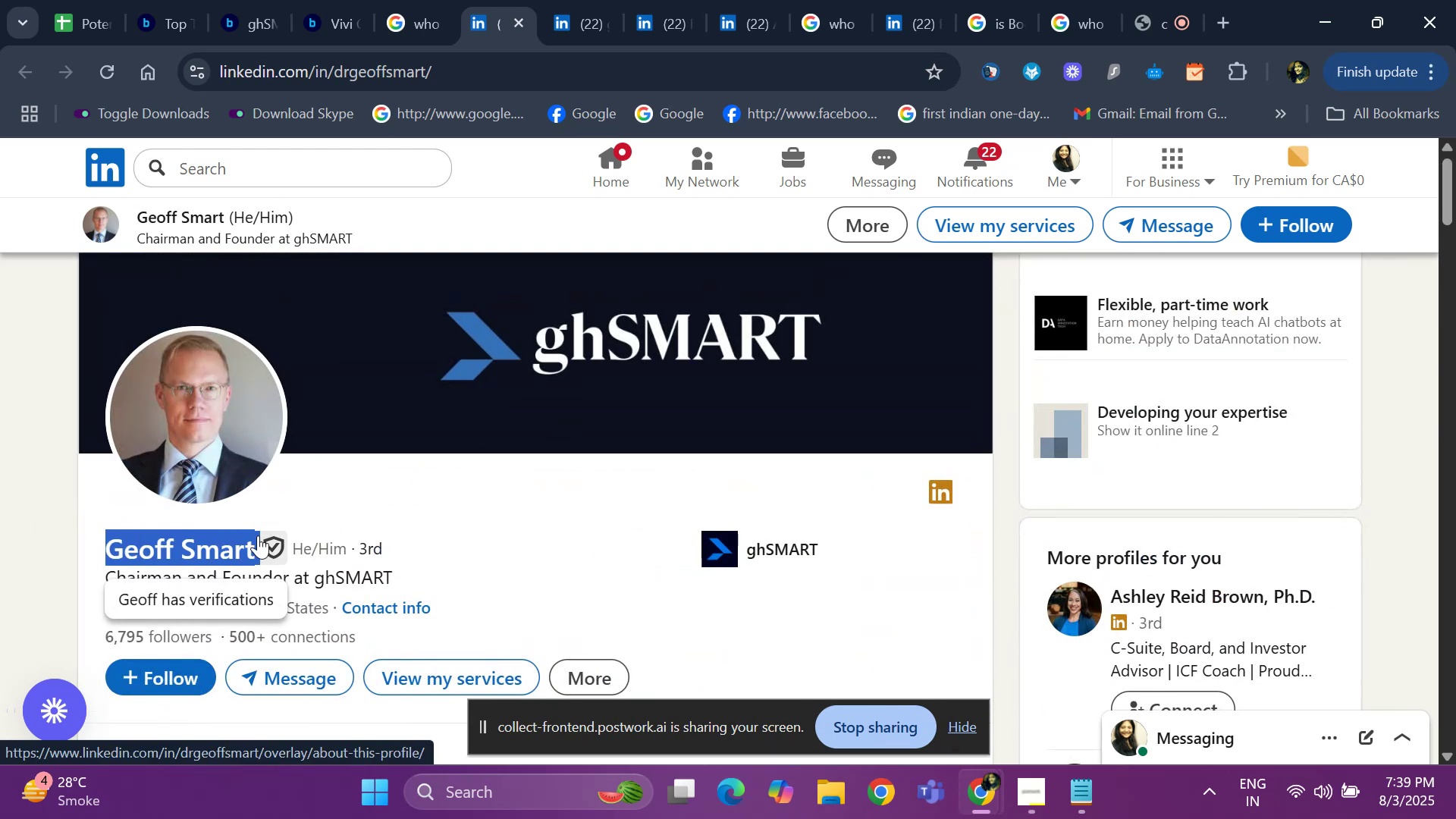 
key(Control+ControlLeft)
 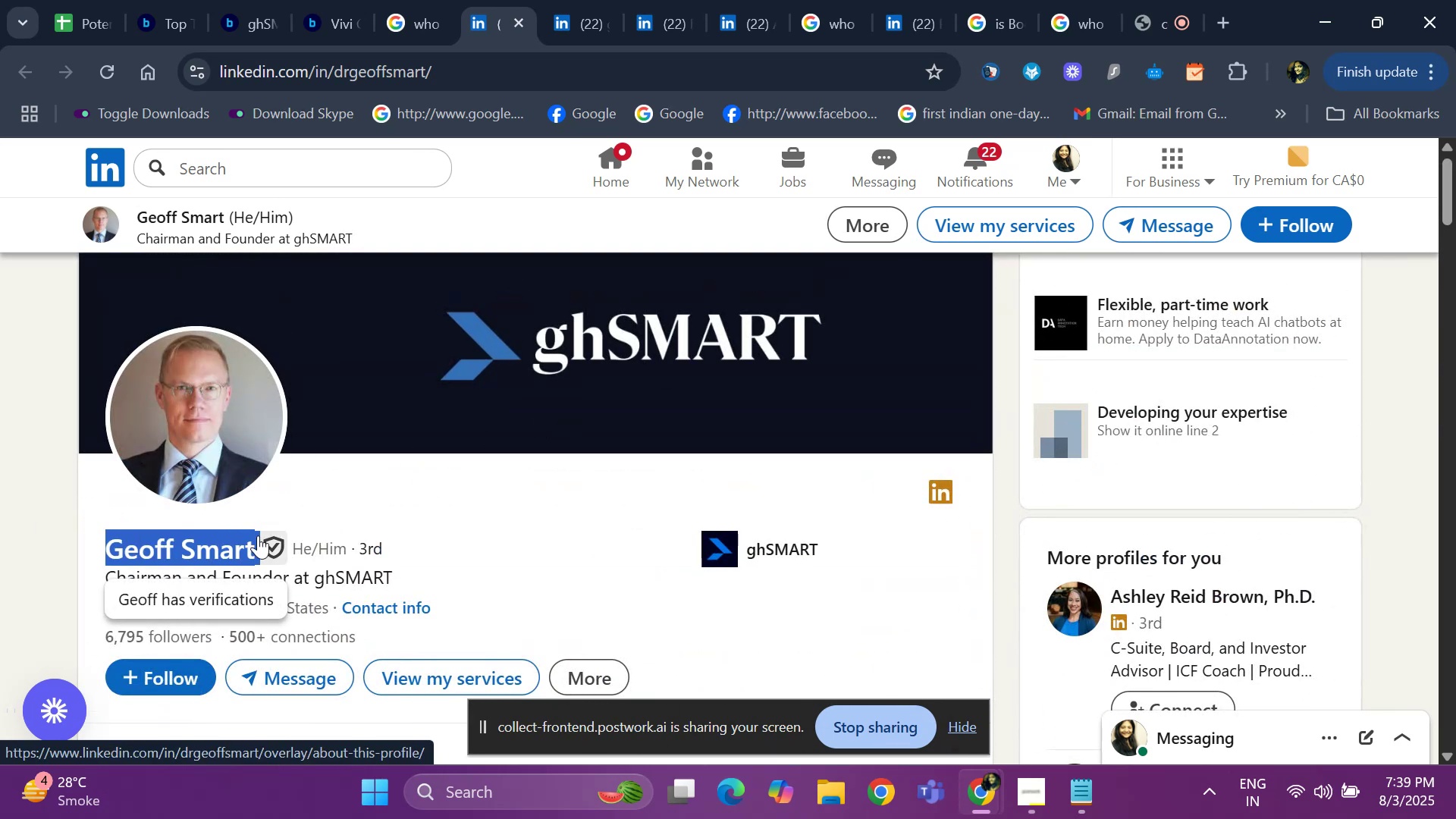 
key(Control+C)
 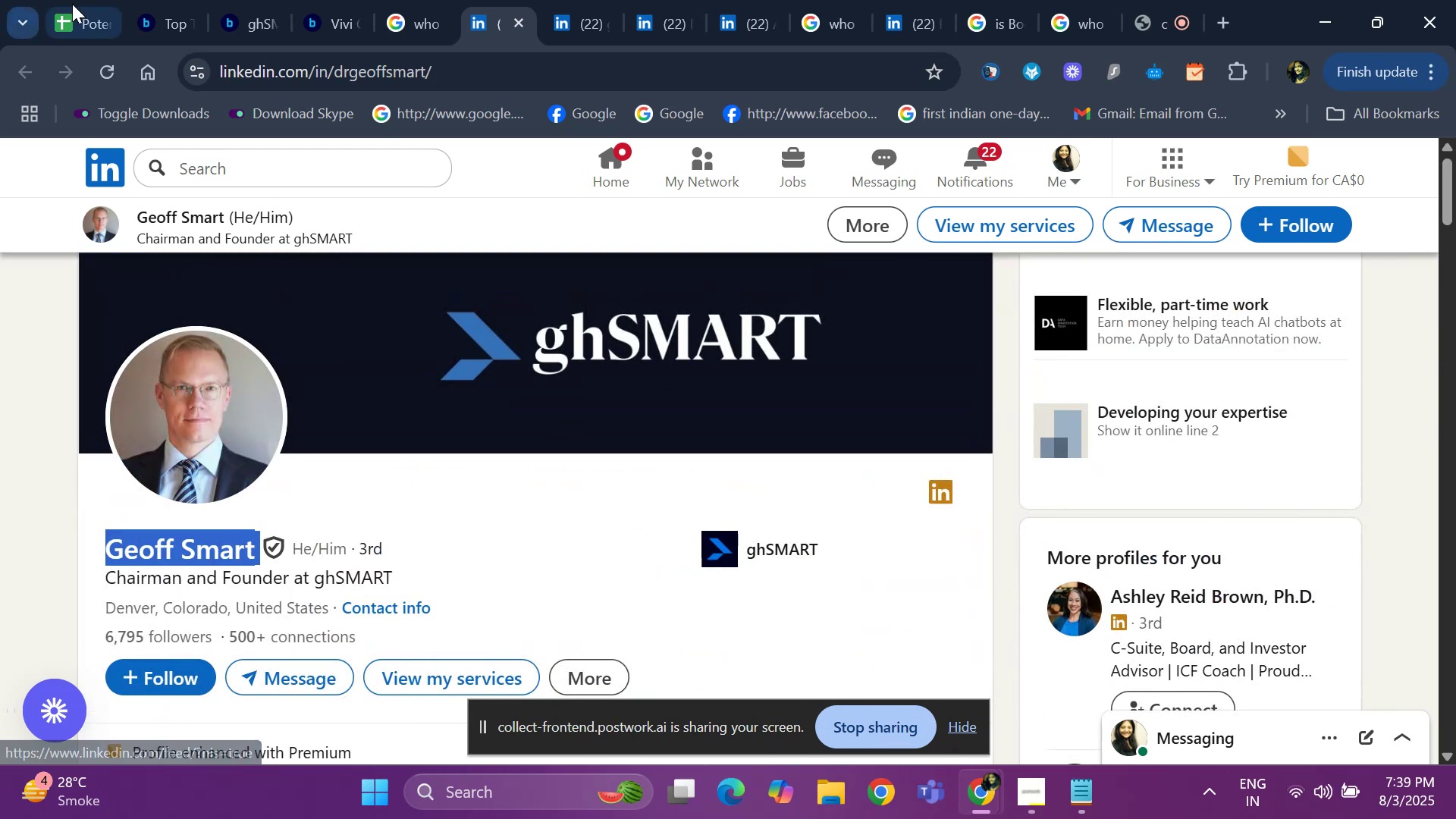 
left_click([73, 5])
 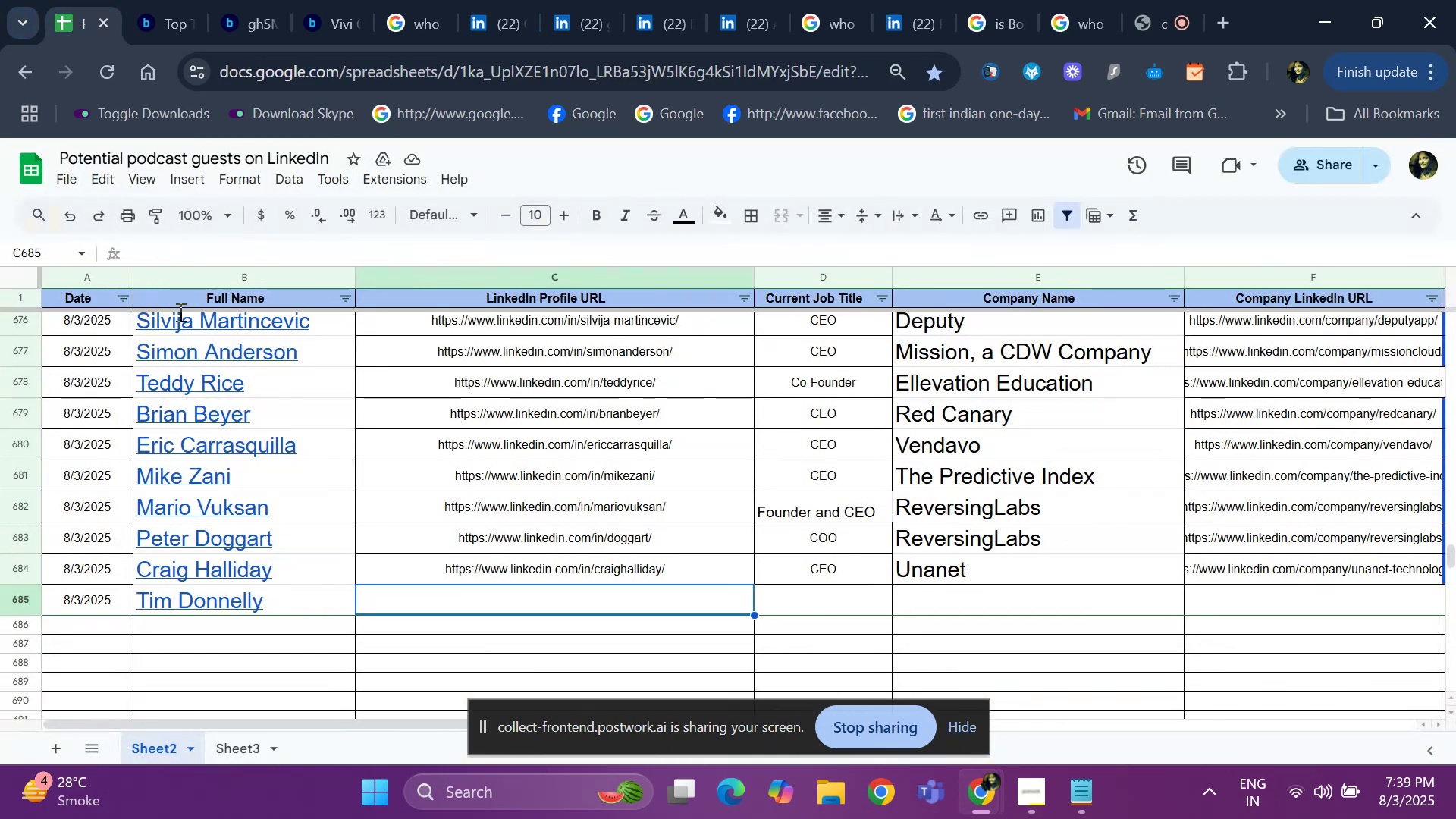 
key(ArrowLeft)
 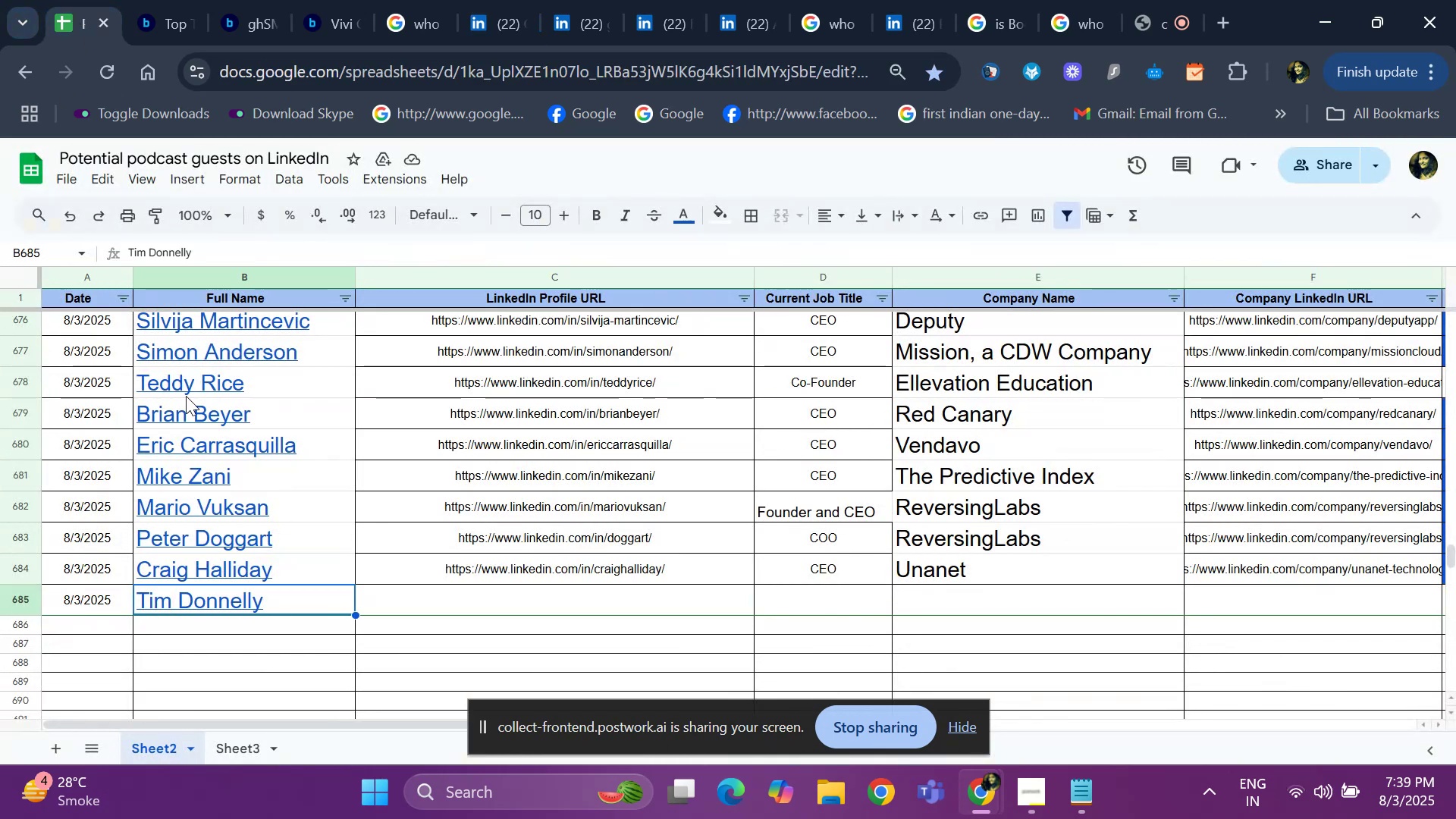 
key(Control+ControlLeft)
 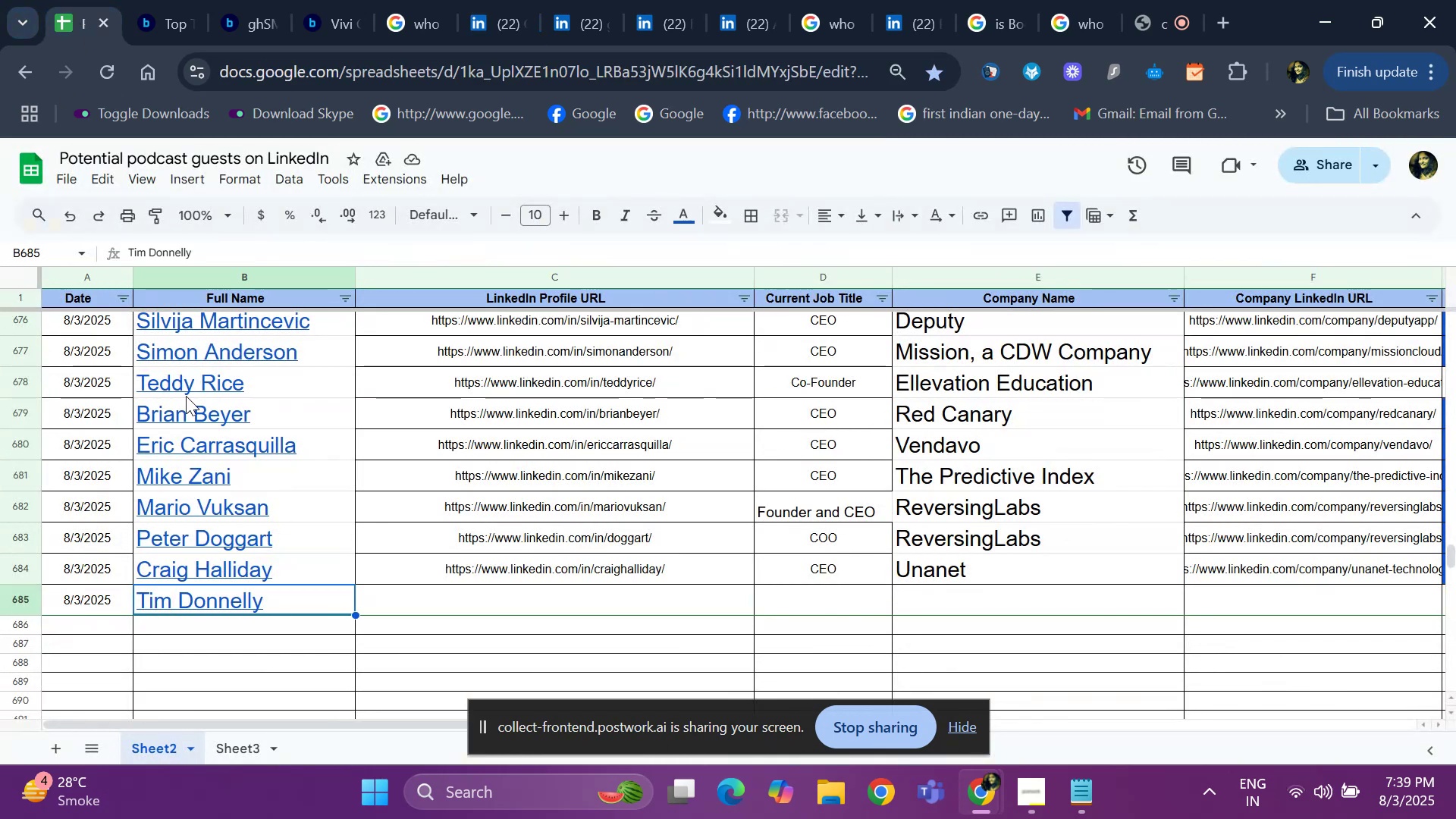 
key(Control+V)
 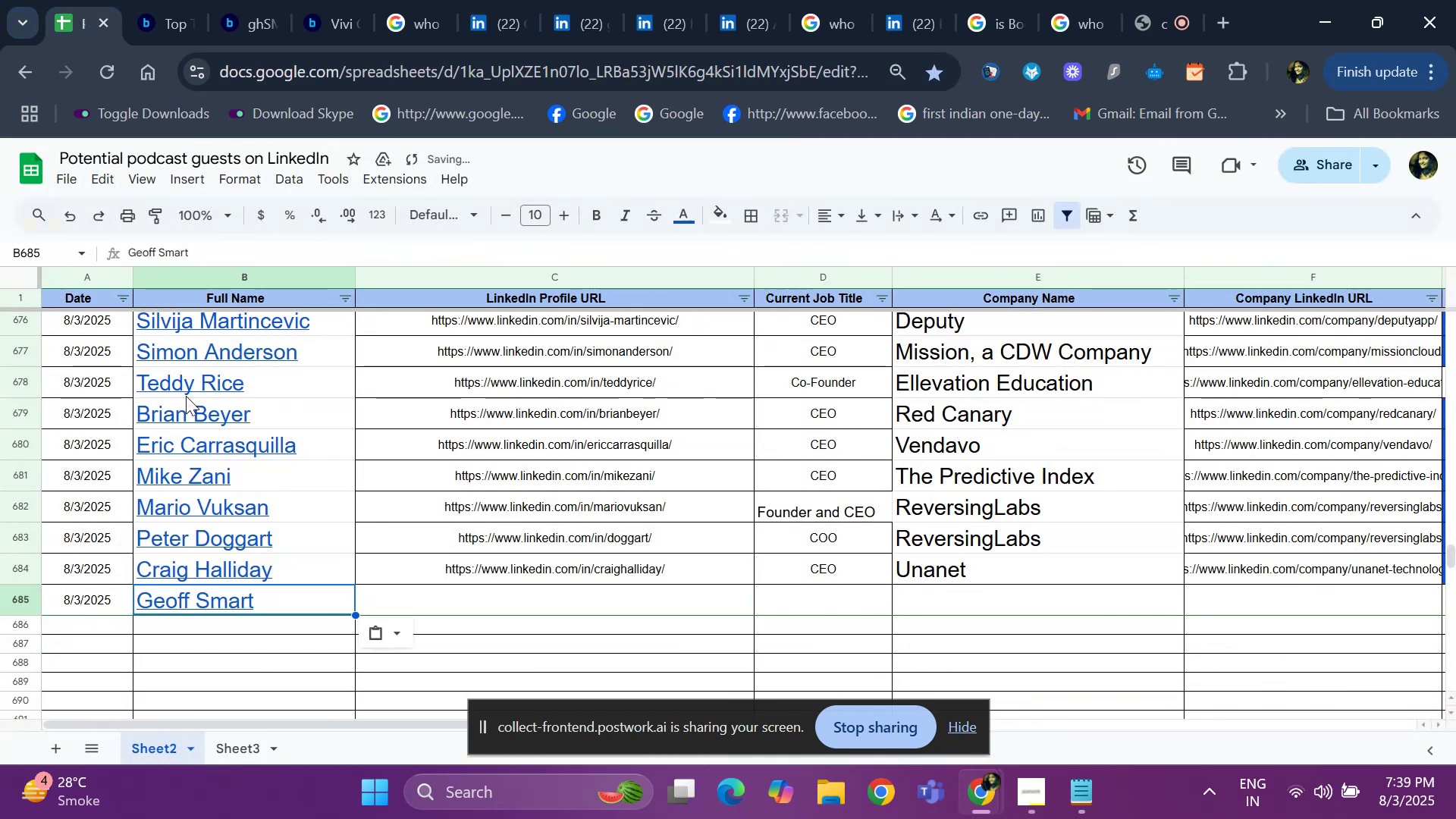 
key(ArrowRight)
 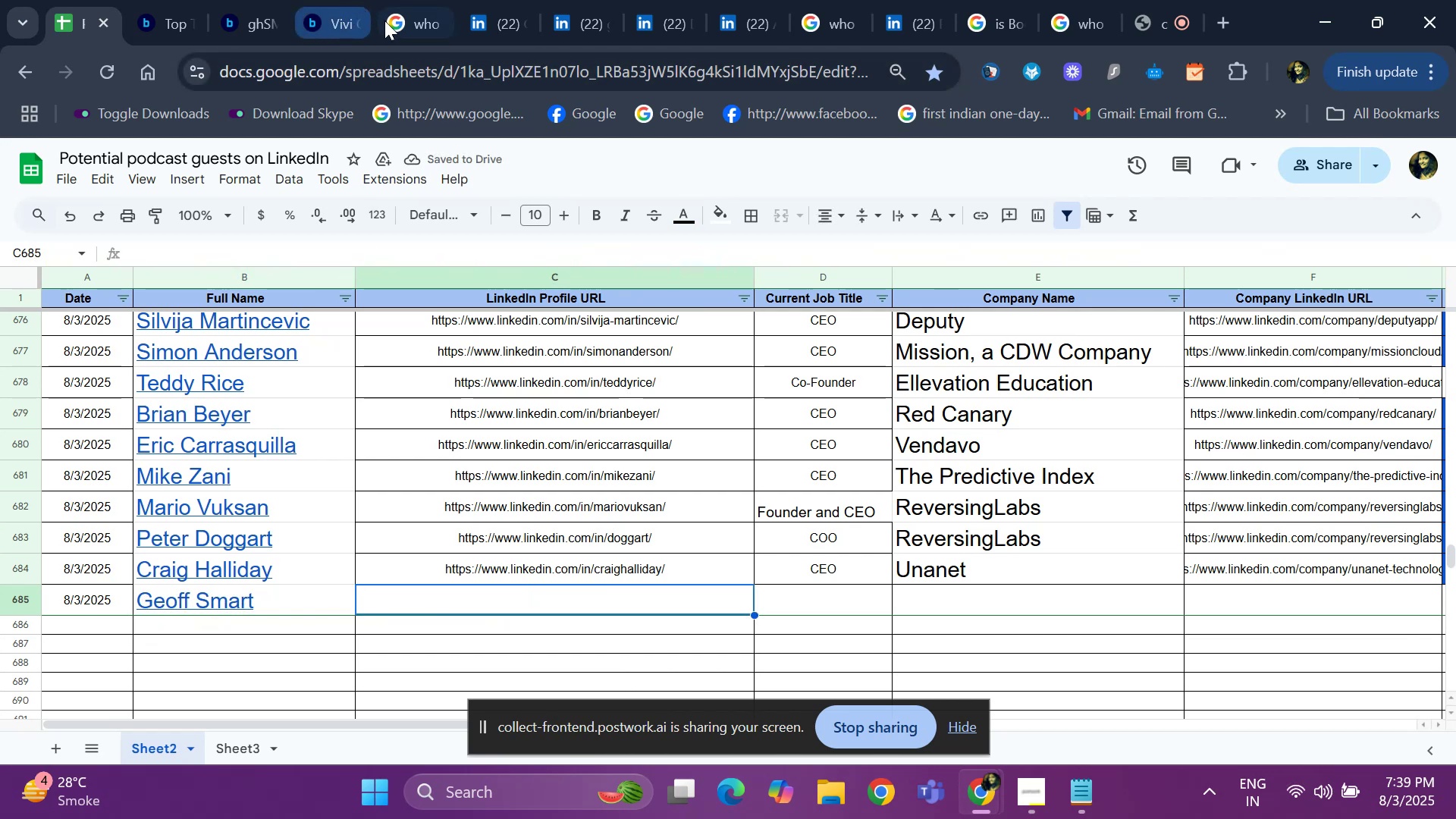 
left_click([505, 8])
 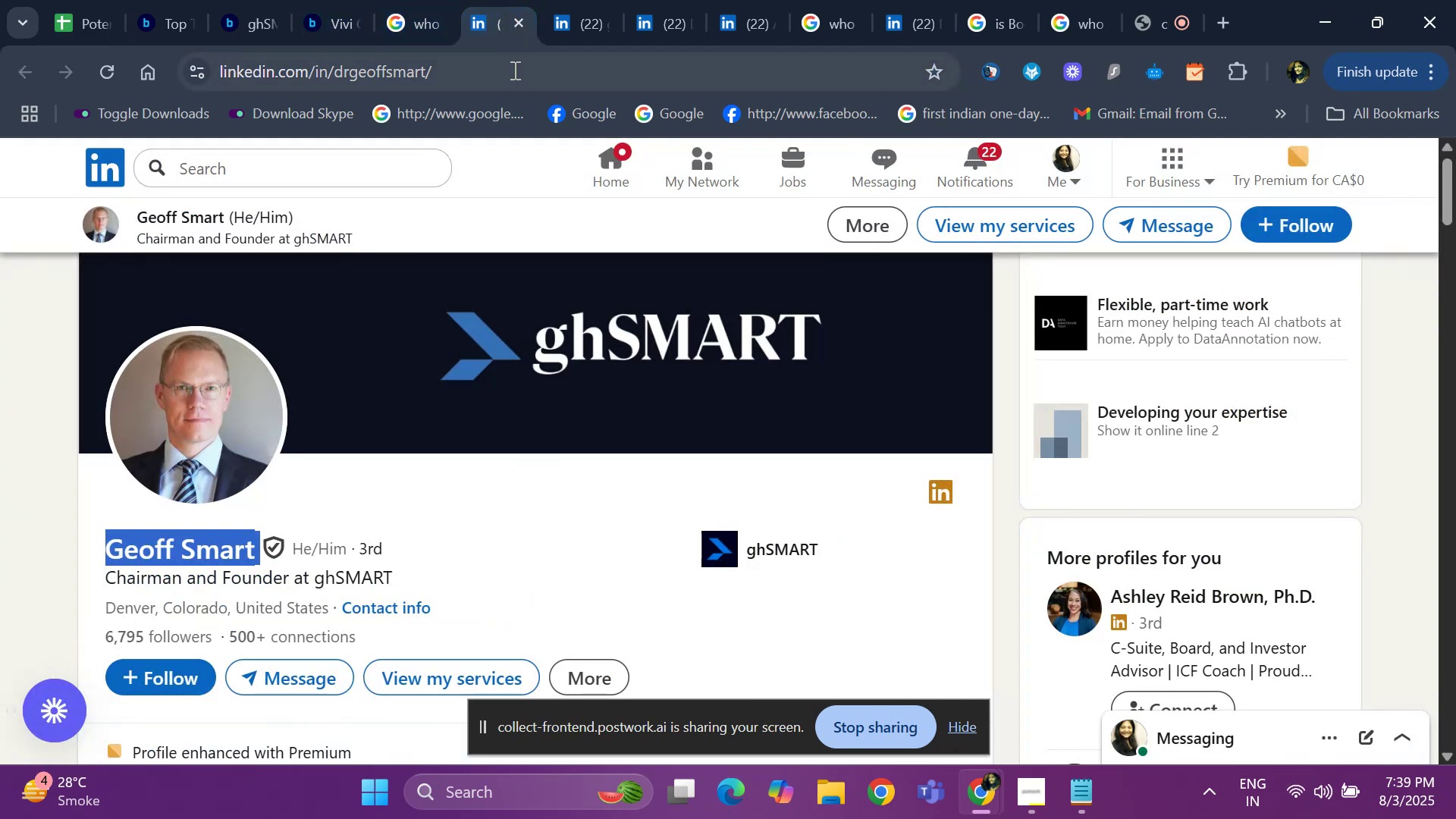 
left_click([513, 70])
 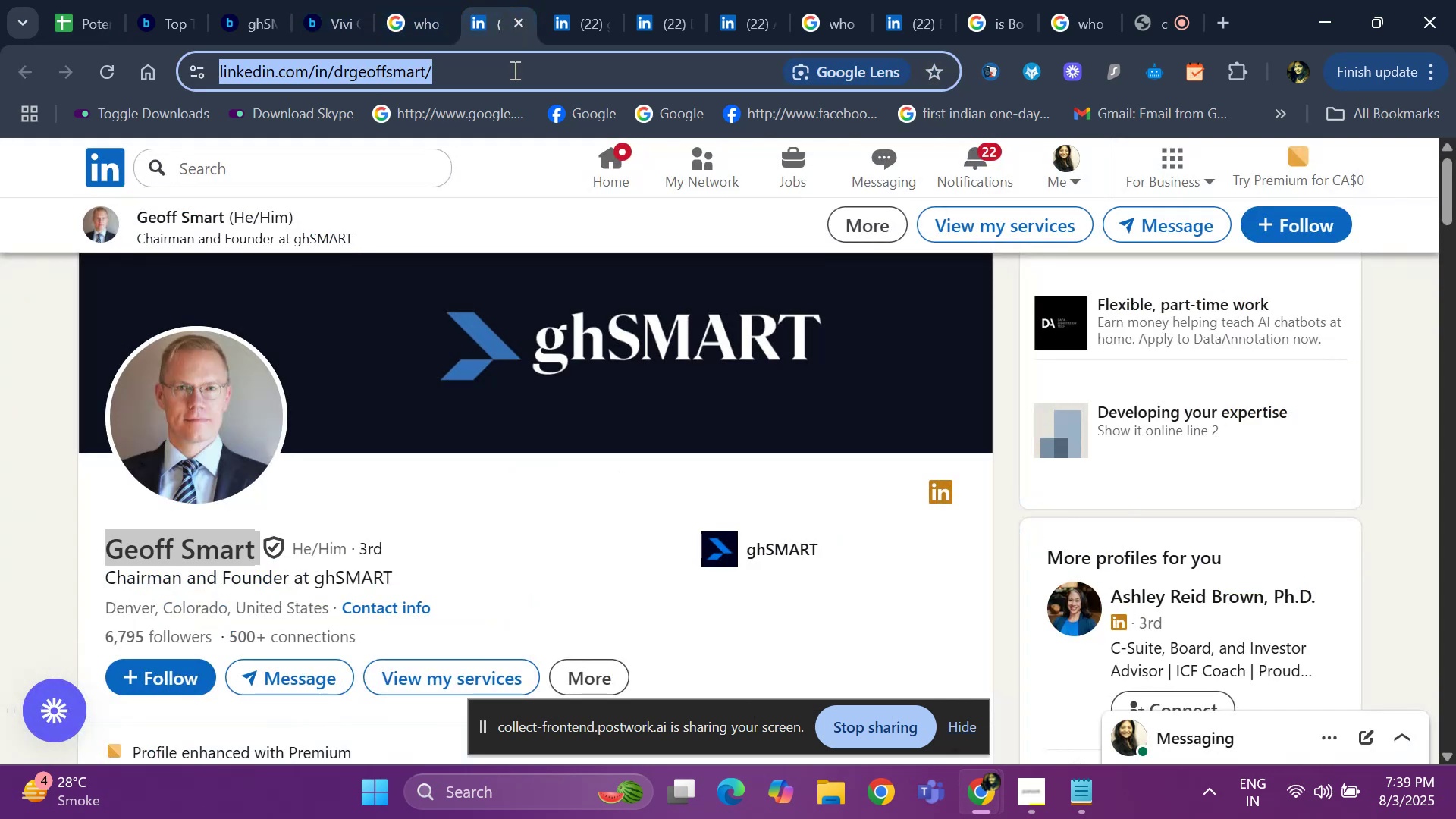 
key(Control+ControlLeft)
 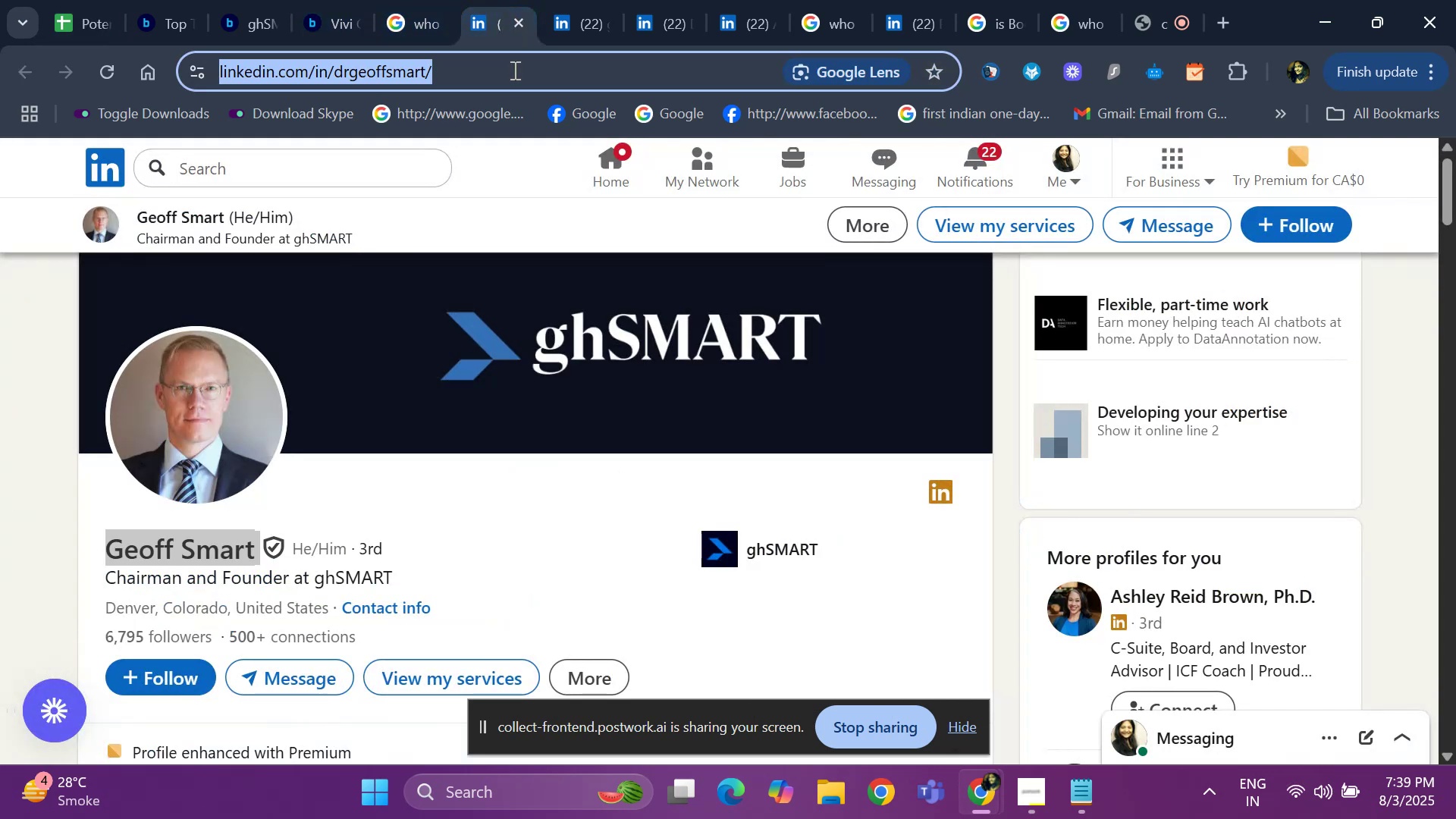 
key(Control+C)
 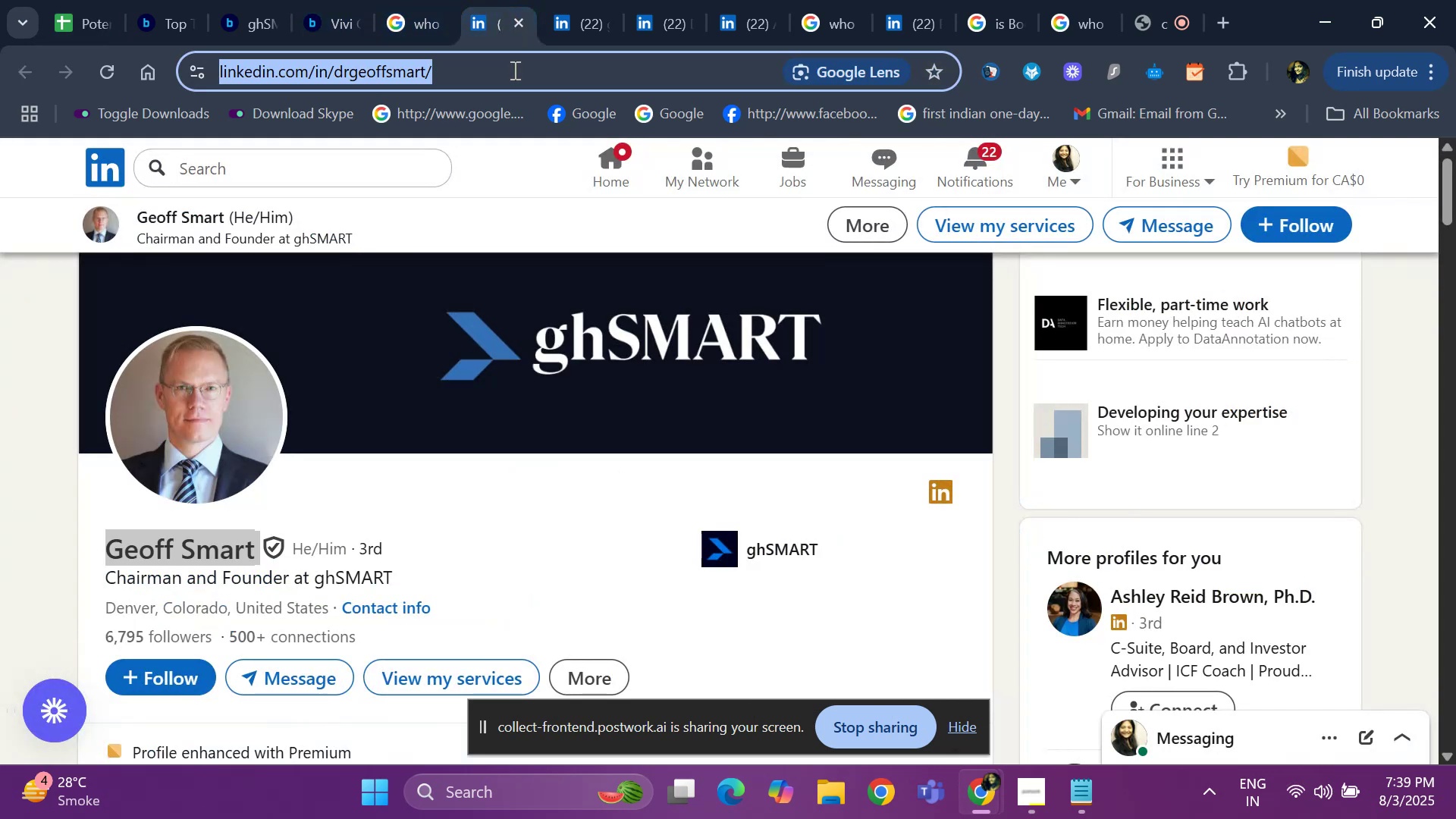 
key(Control+ControlLeft)
 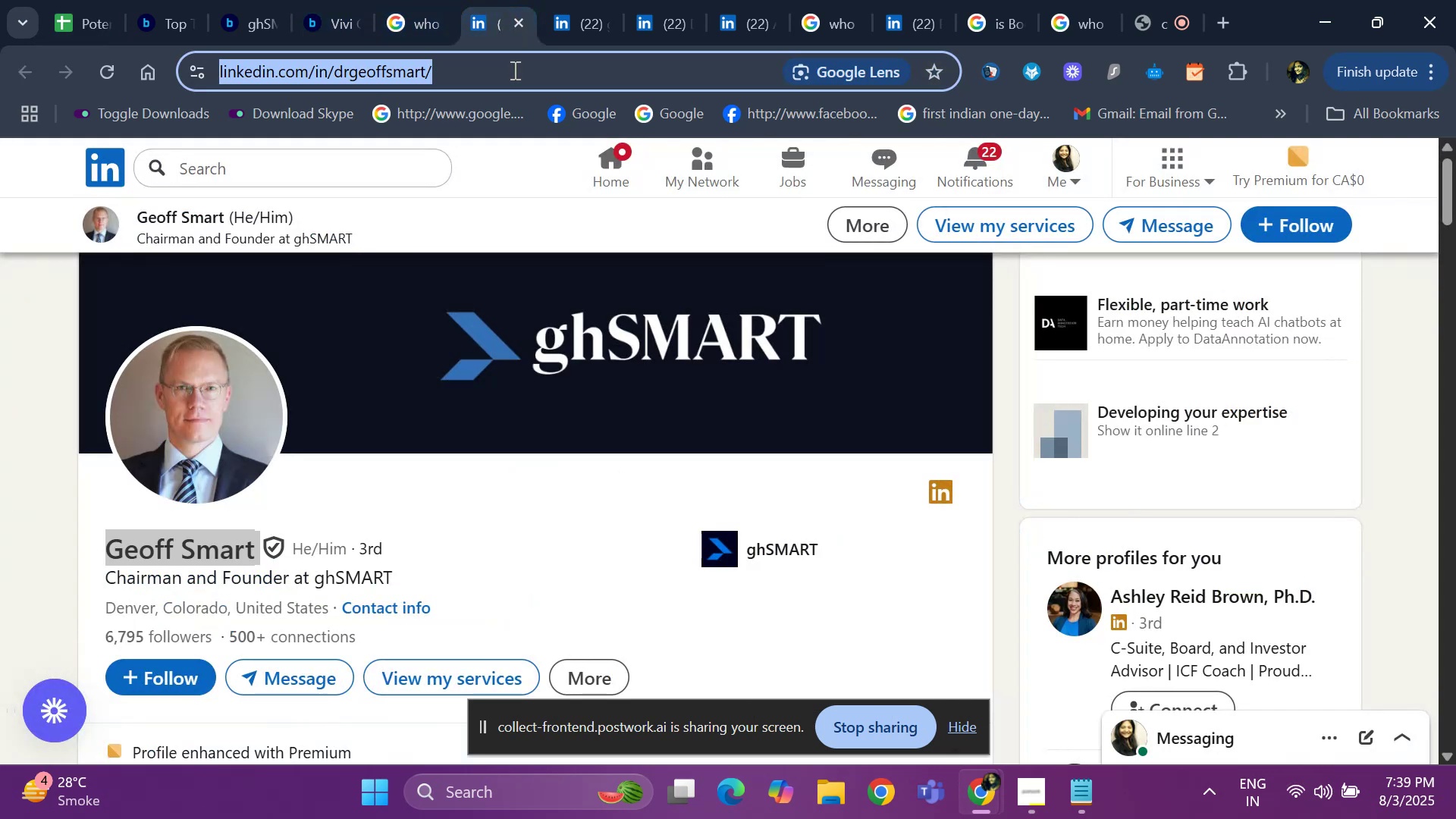 
key(Control+C)
 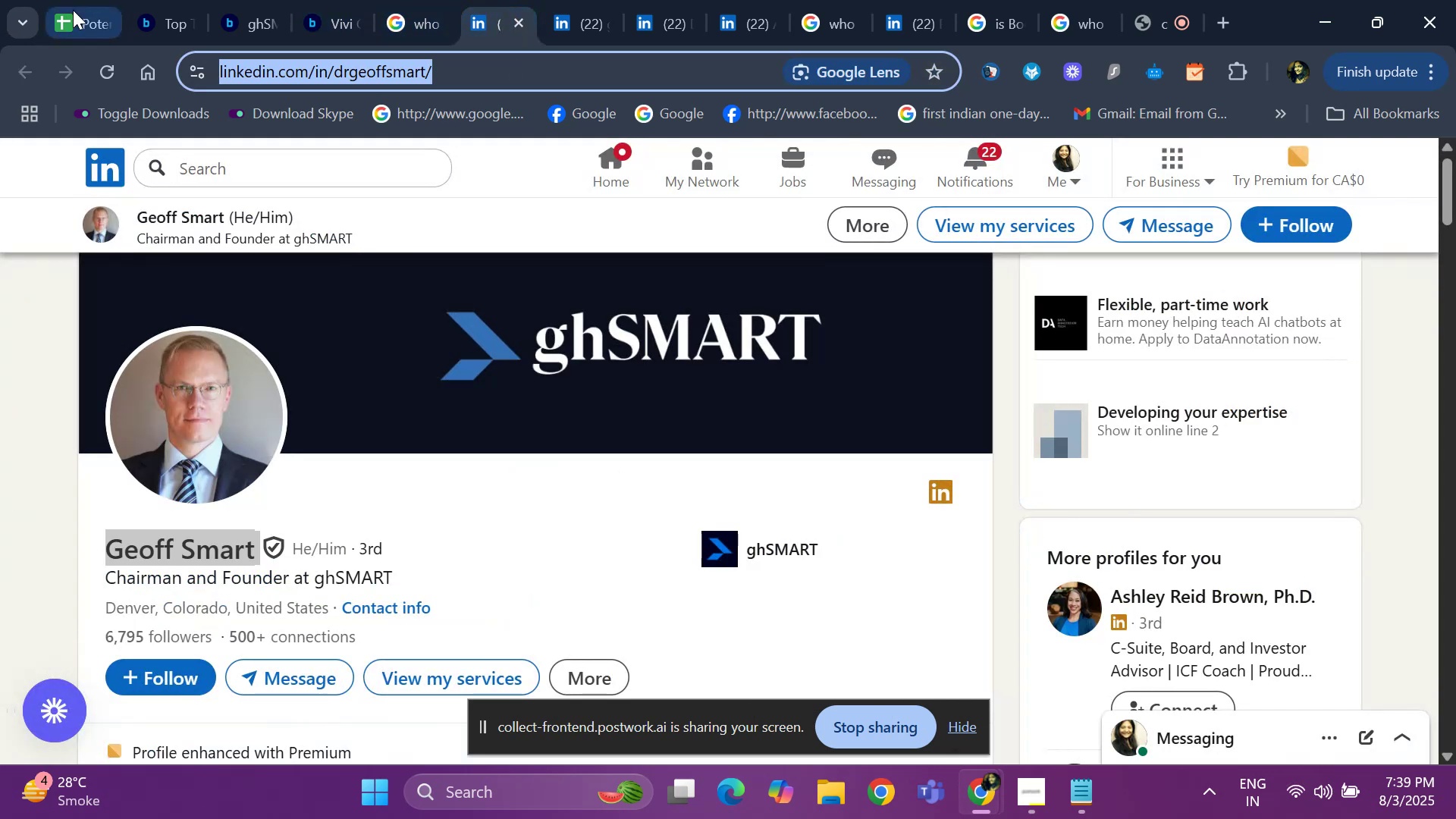 
left_click([73, 10])
 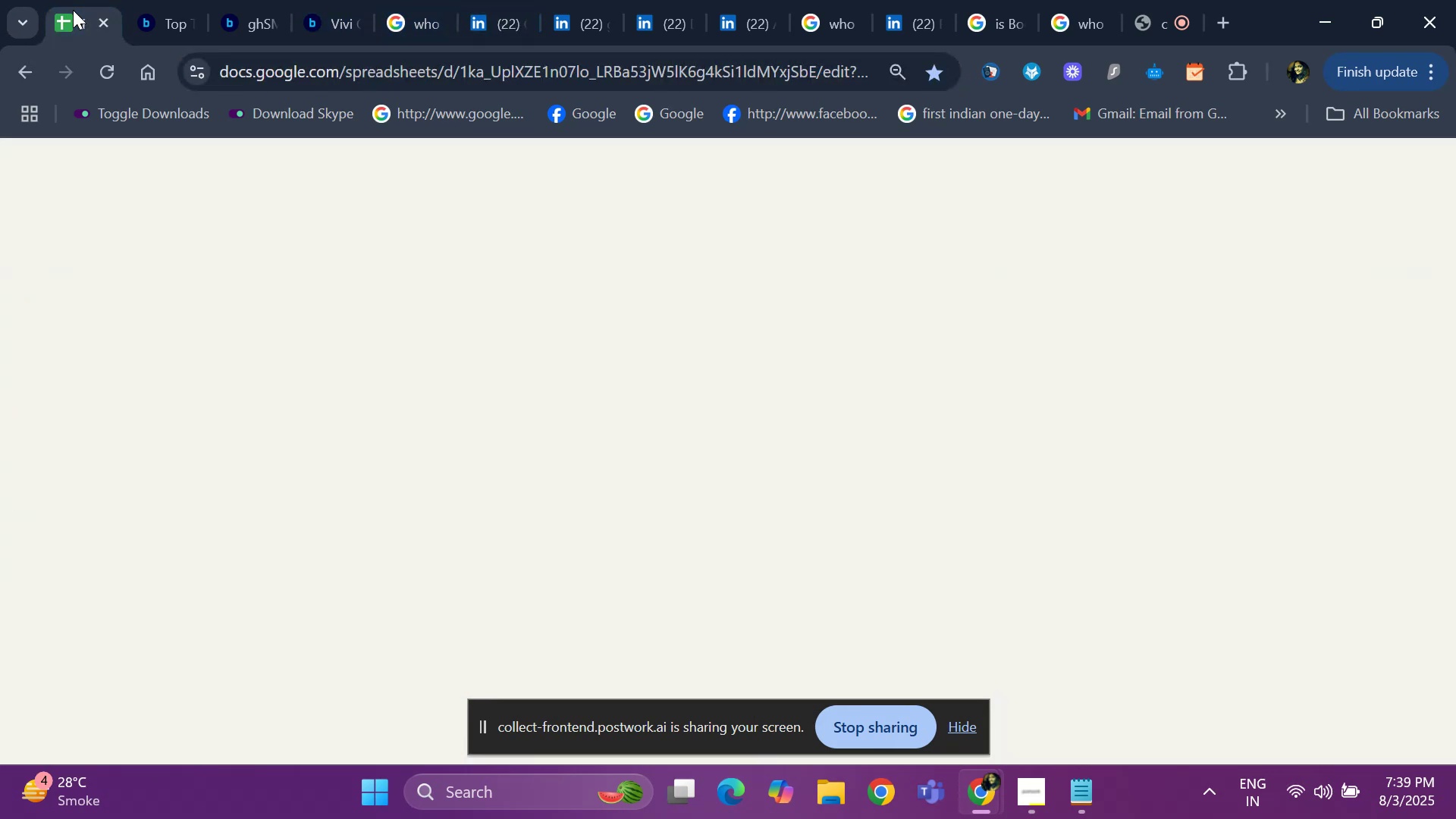 
key(Control+ControlLeft)
 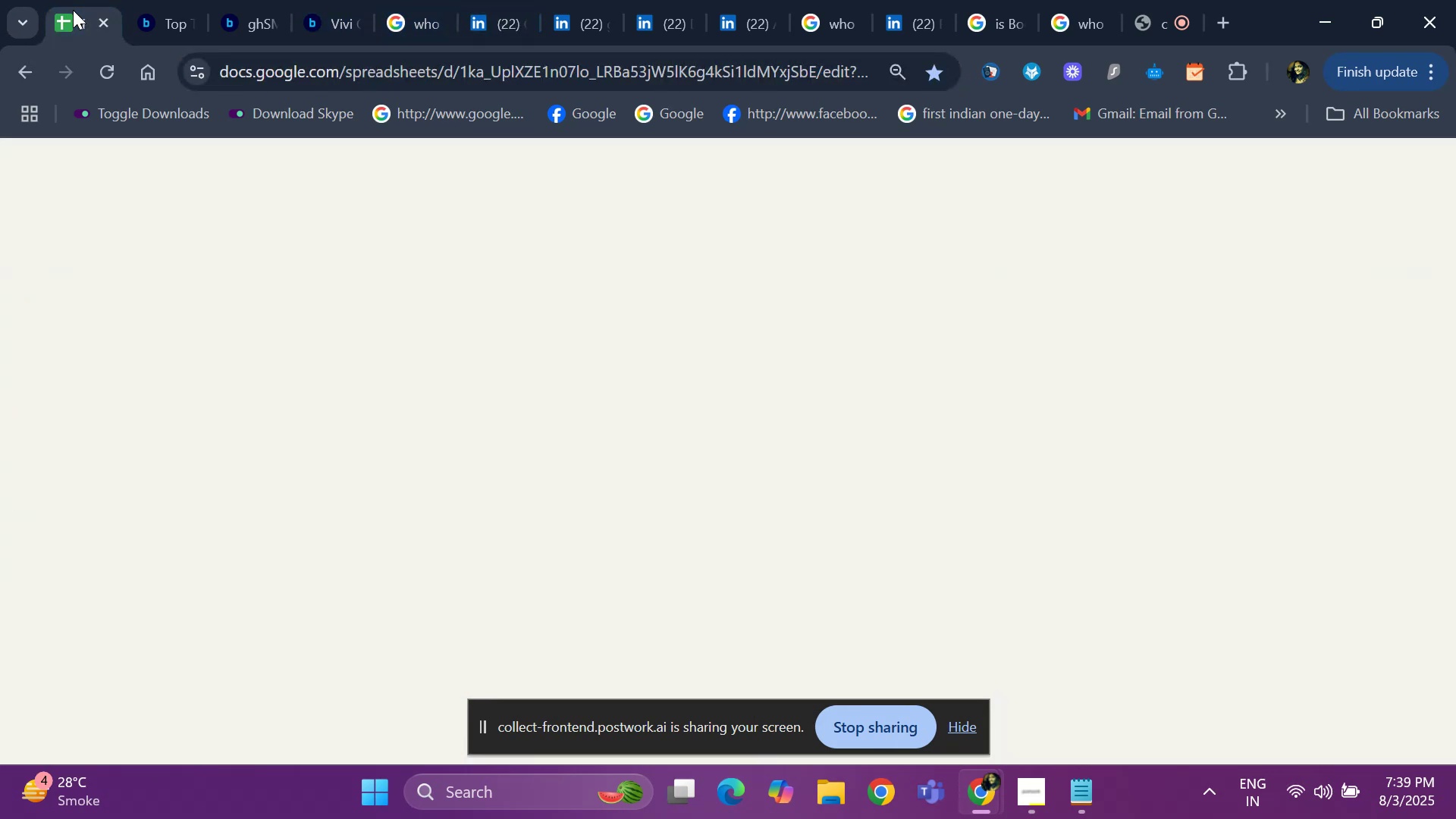 
key(Control+V)
 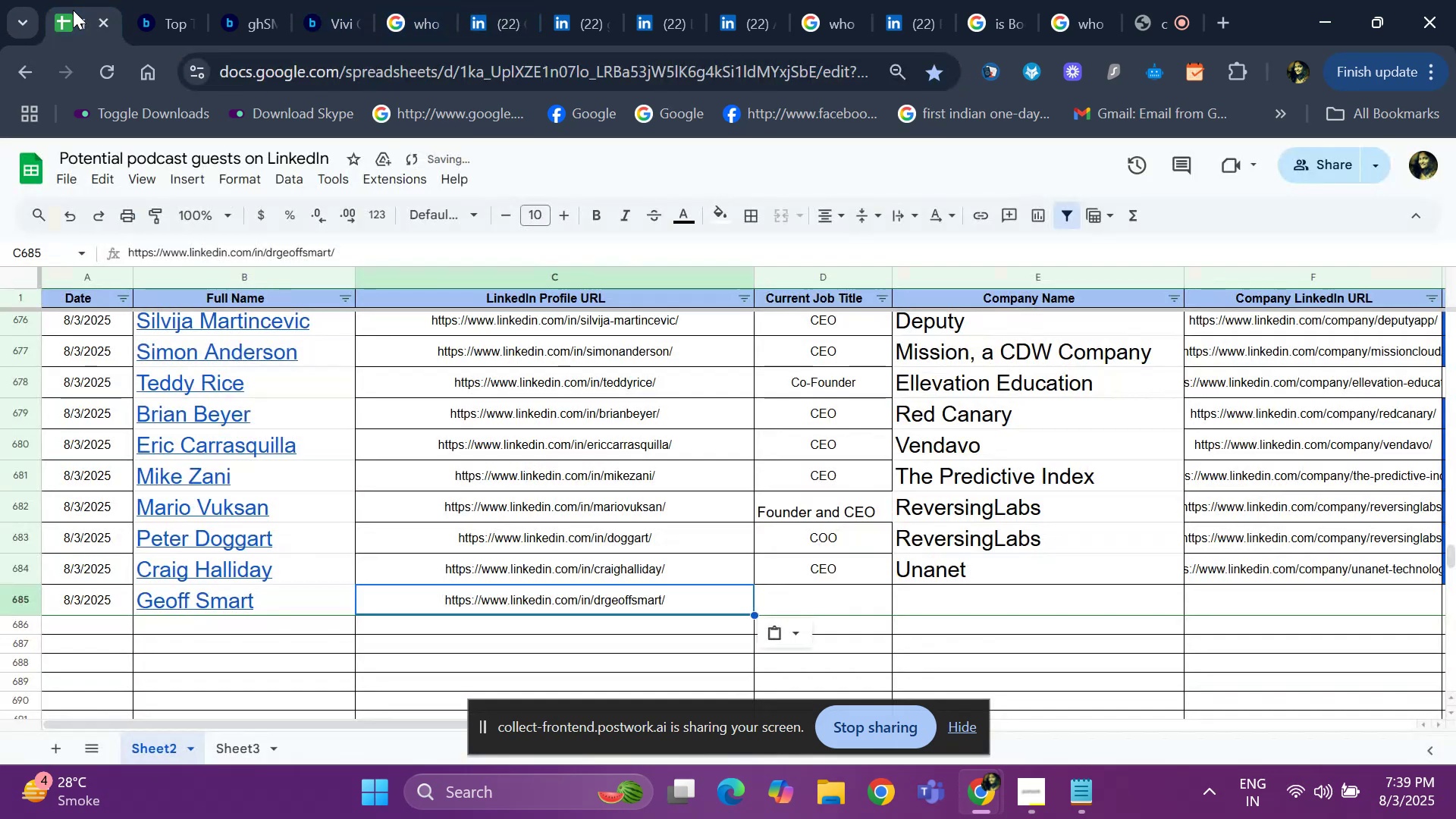 
key(ArrowRight)
 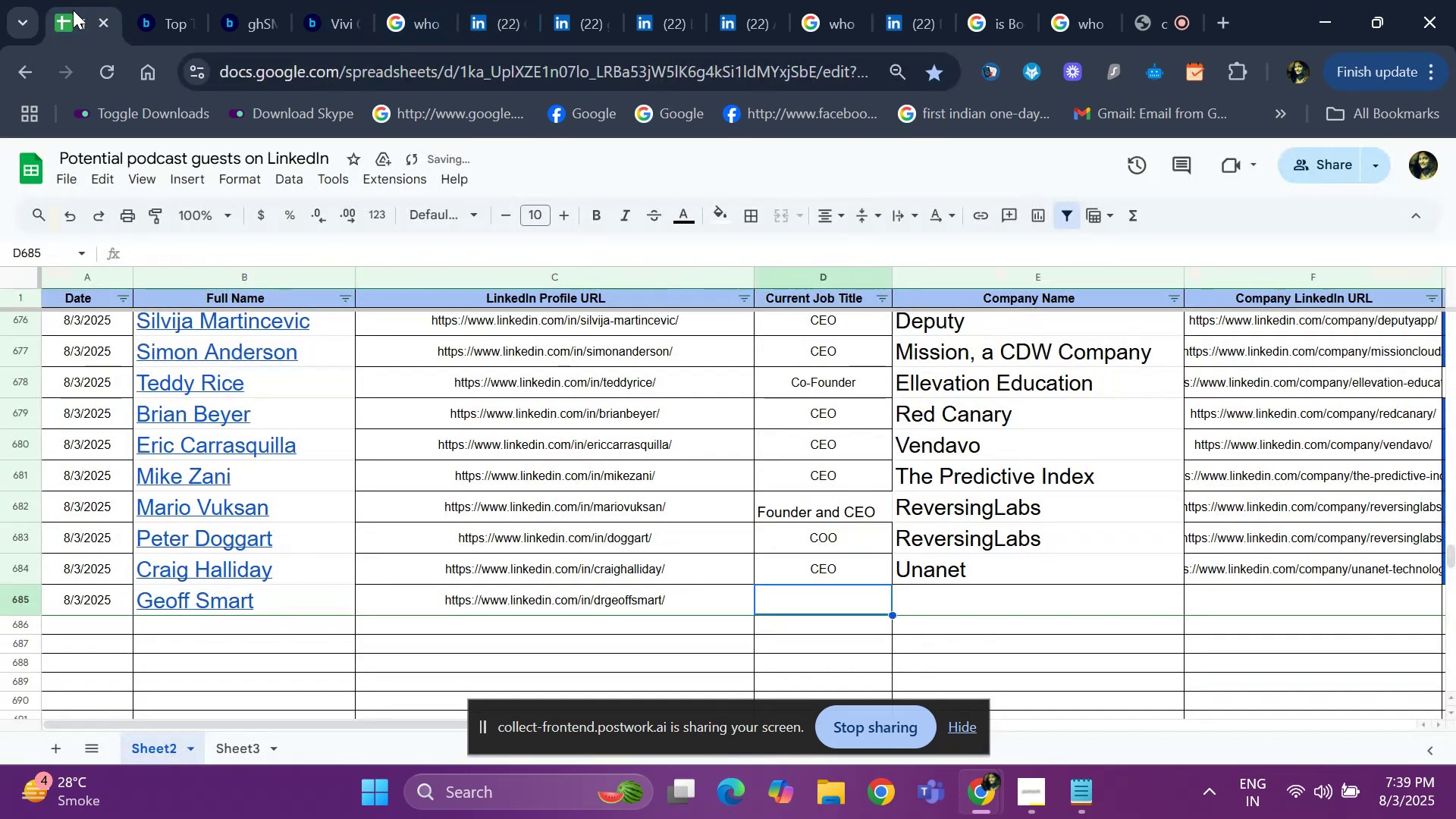 
hold_key(key=ControlLeft, duration=0.66)
 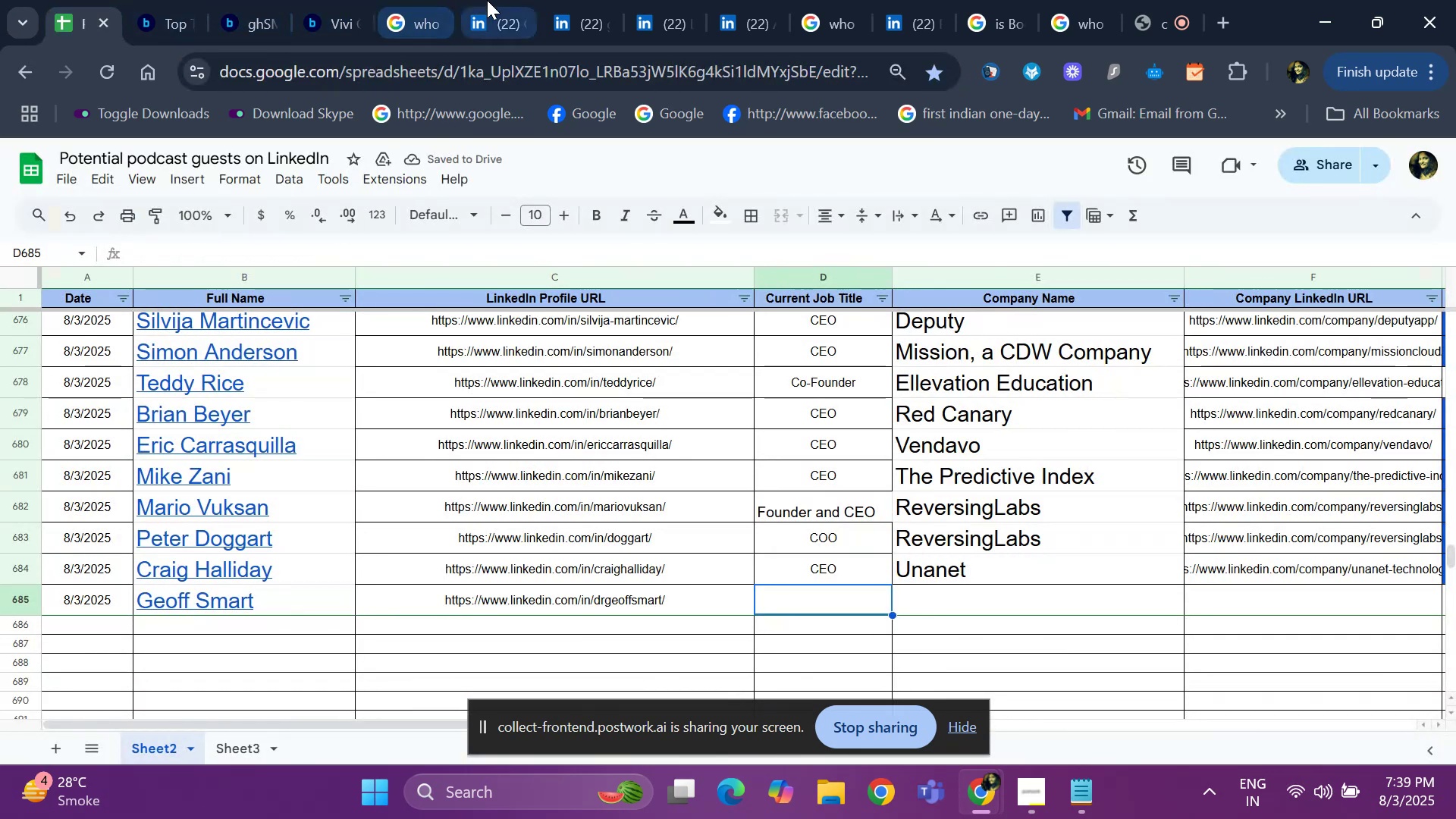 
left_click([490, 0])
 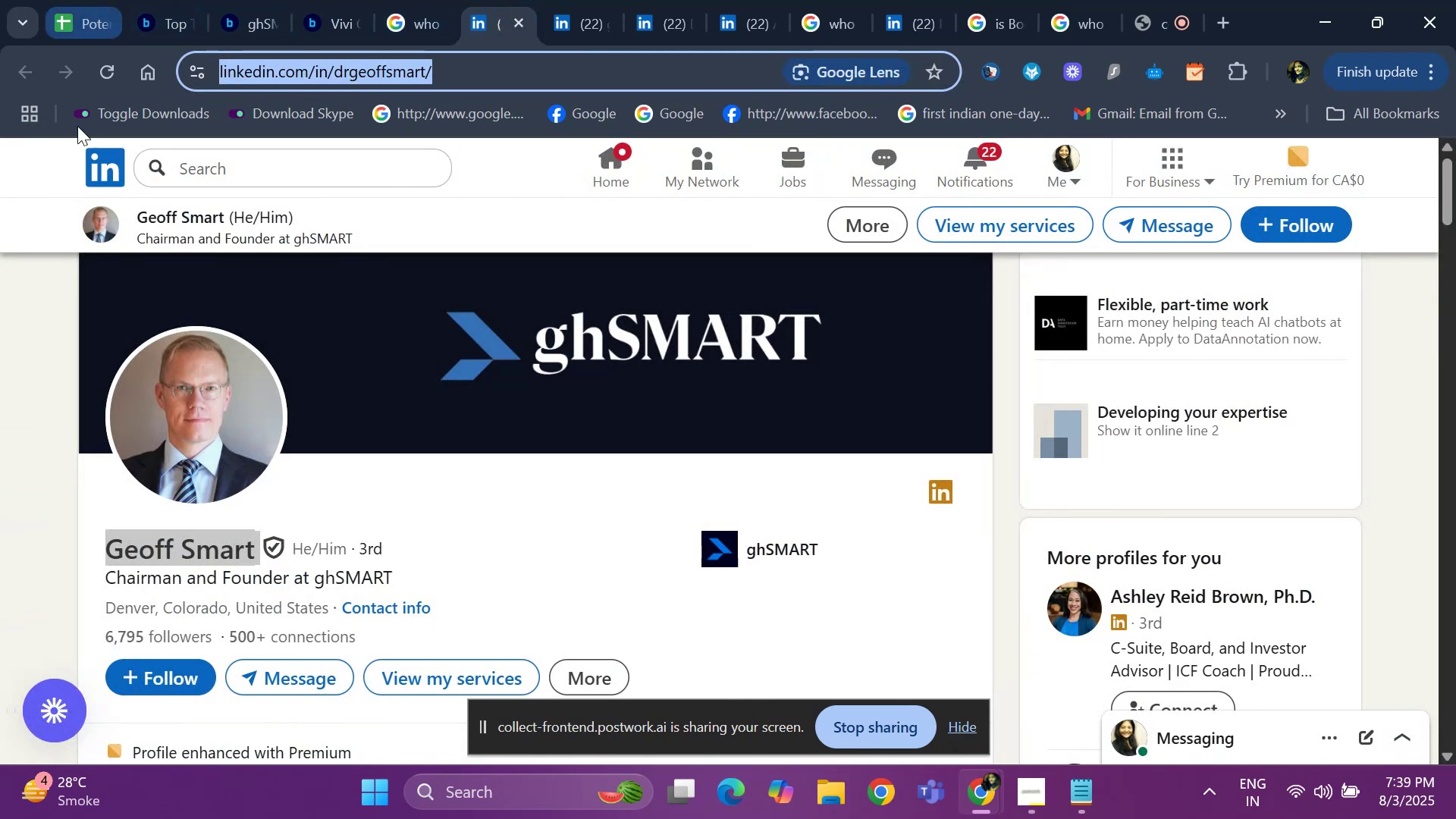 
left_click_drag(start_coordinate=[96, 572], to_coordinate=[287, 574])
 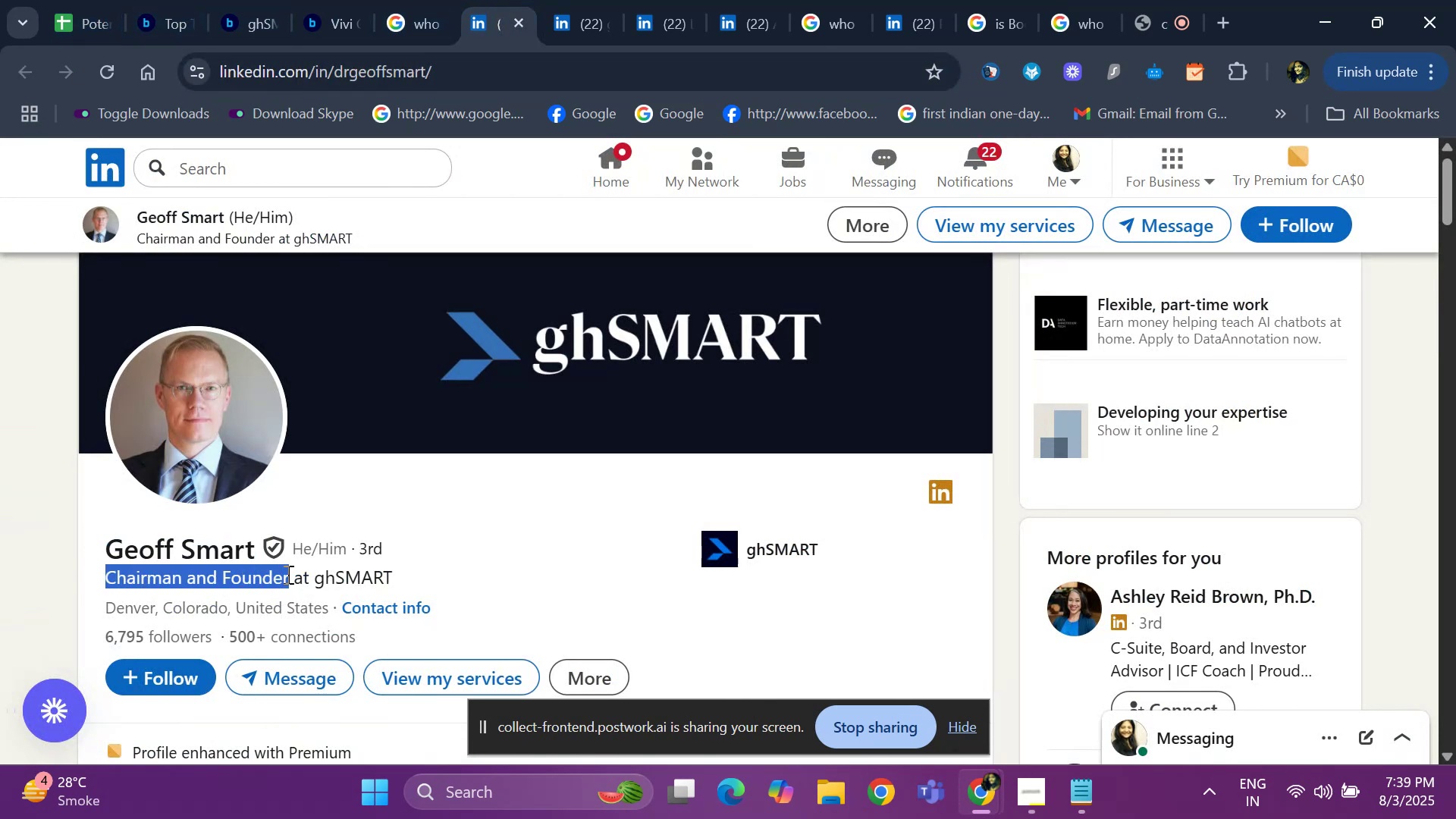 
key(Control+ControlLeft)
 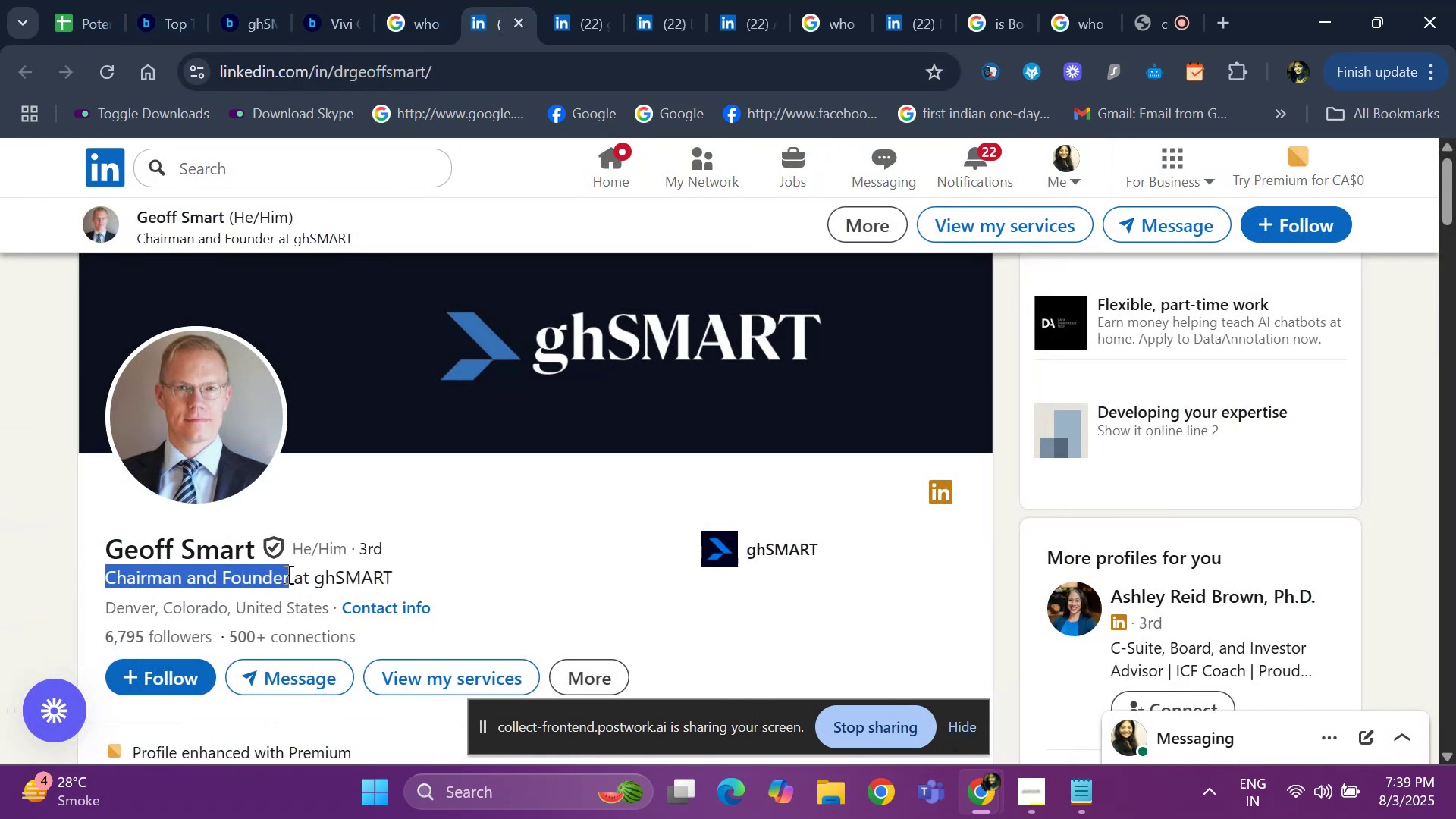 
key(Control+C)
 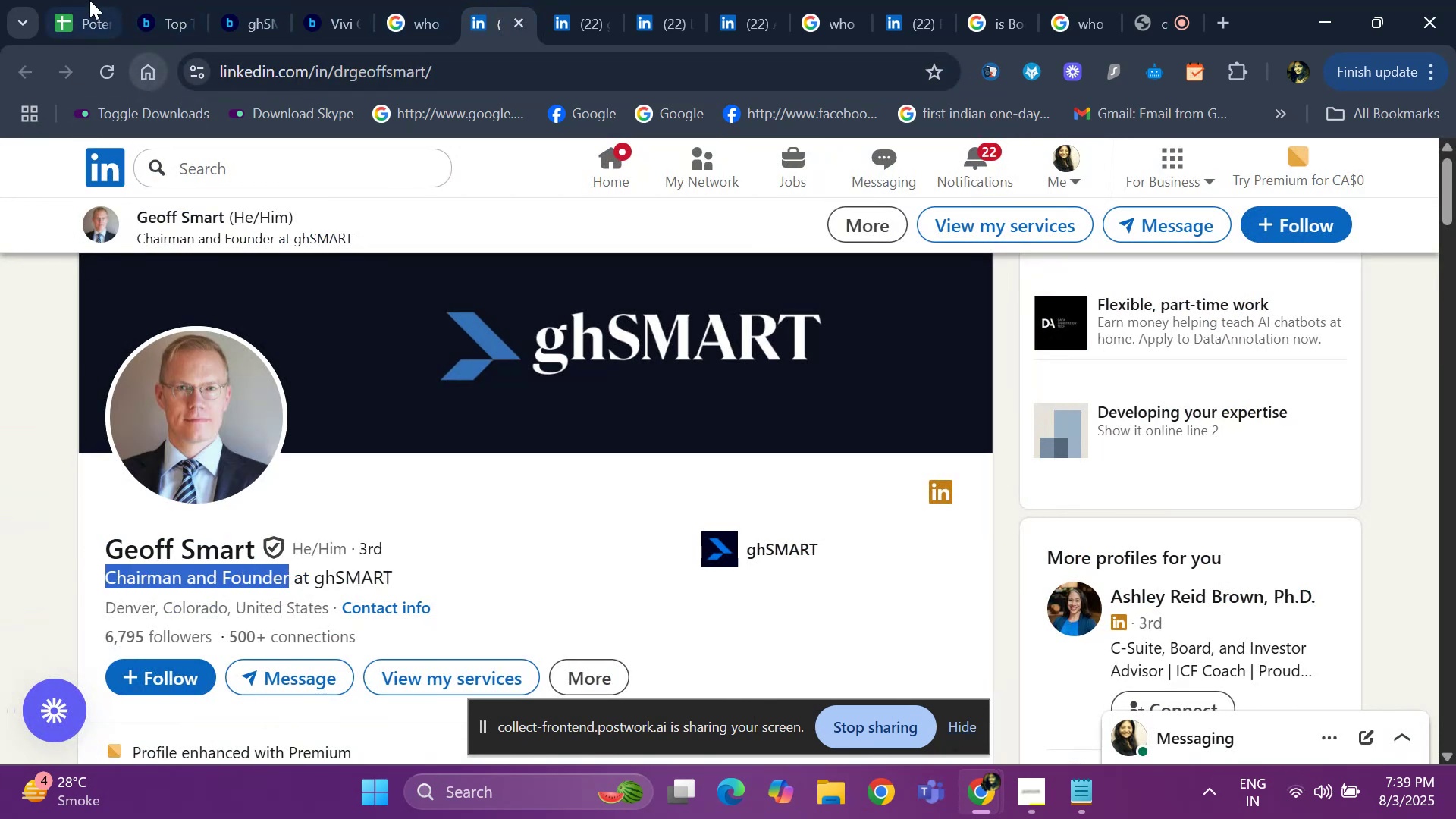 
left_click([89, 0])
 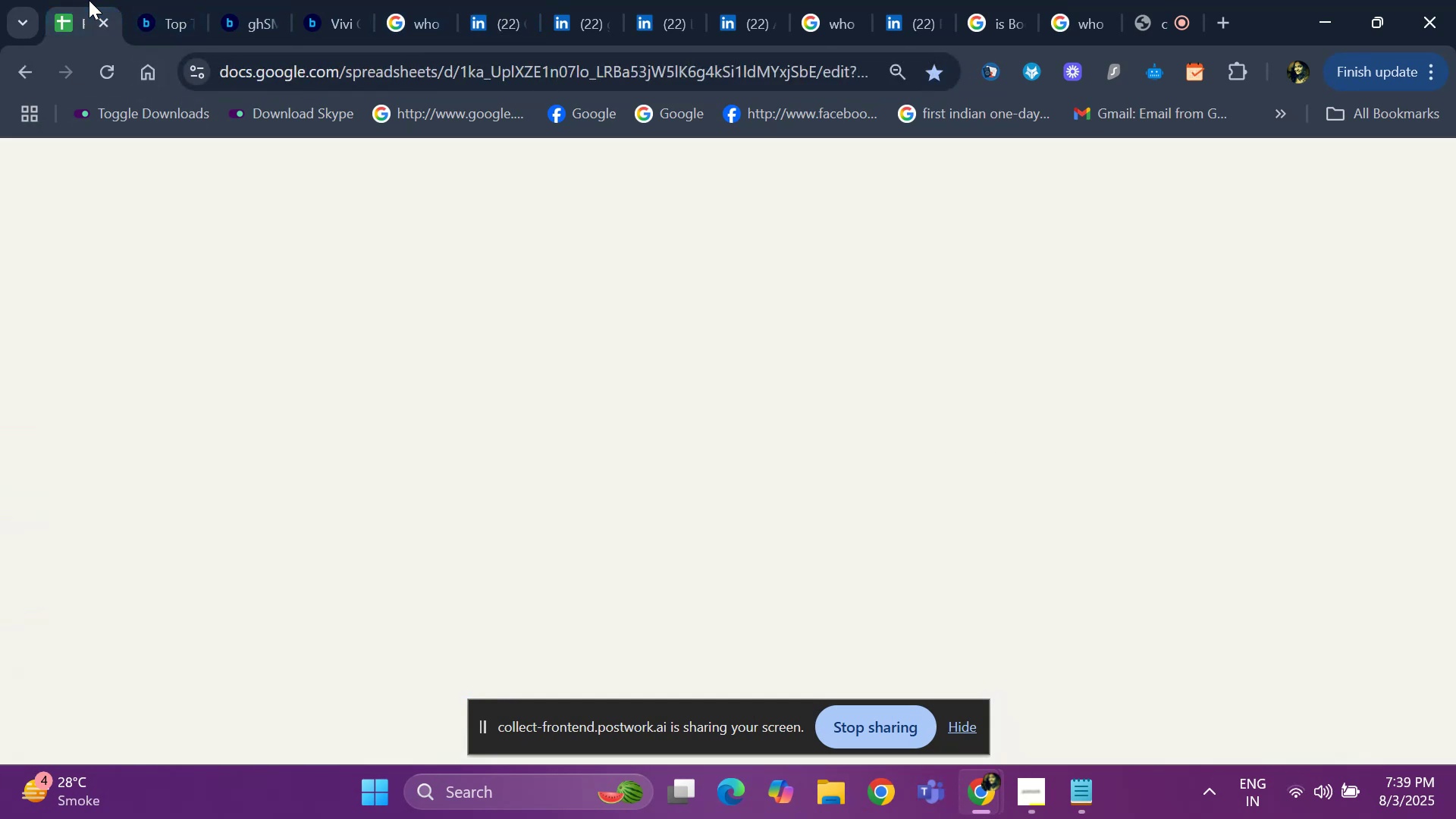 
key(Control+ControlLeft)
 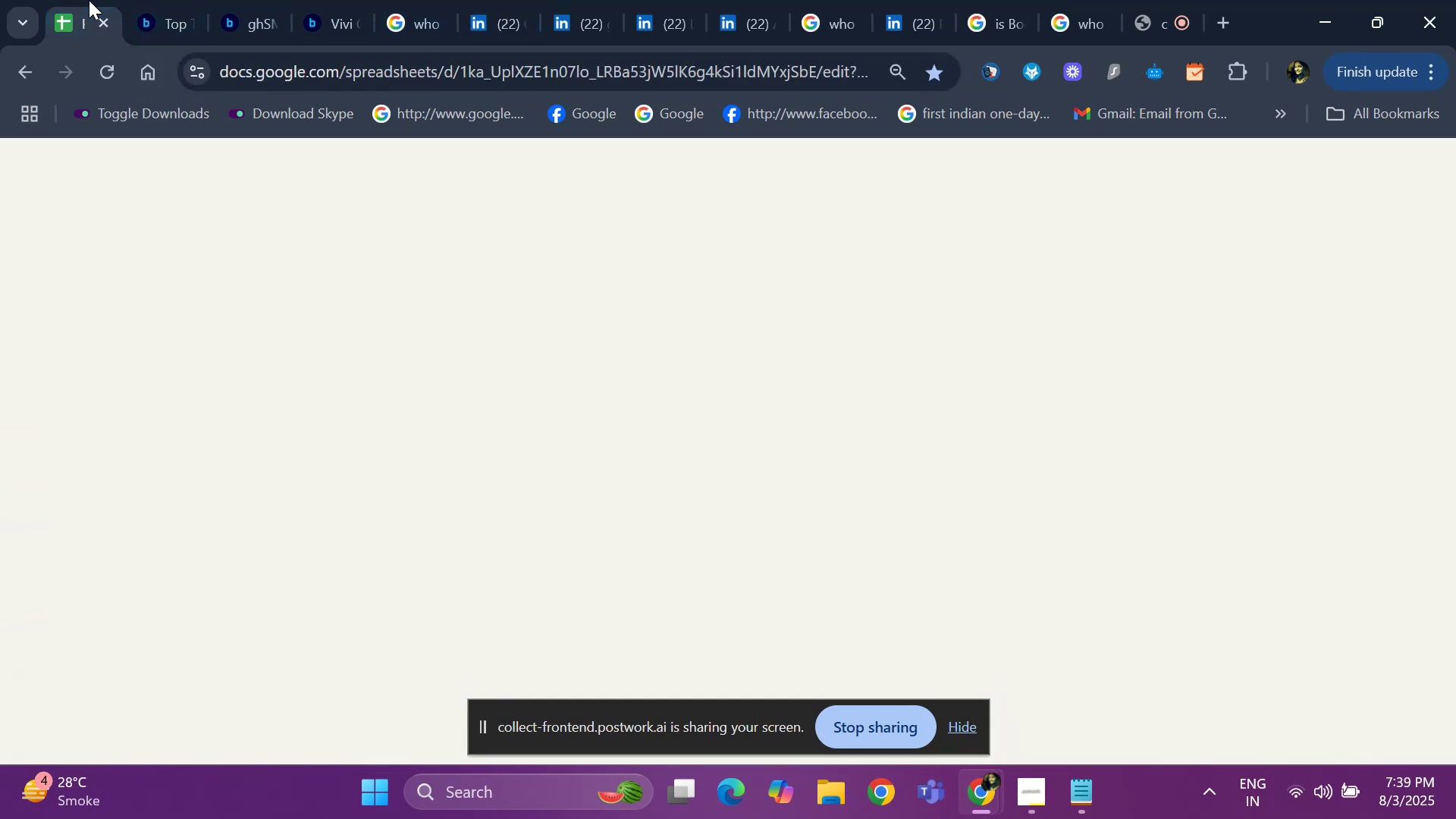 
key(Control+V)
 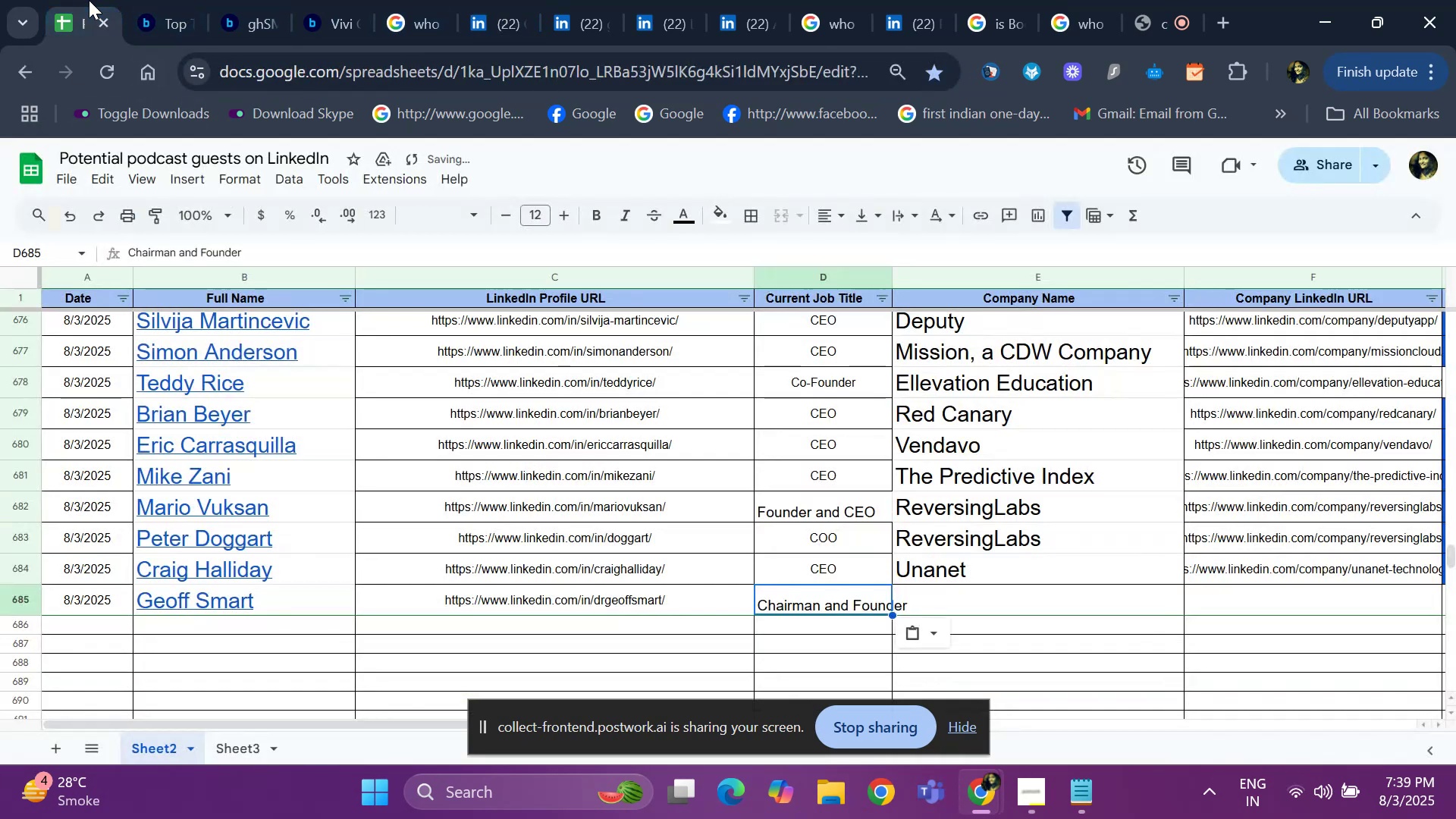 
key(ArrowRight)
 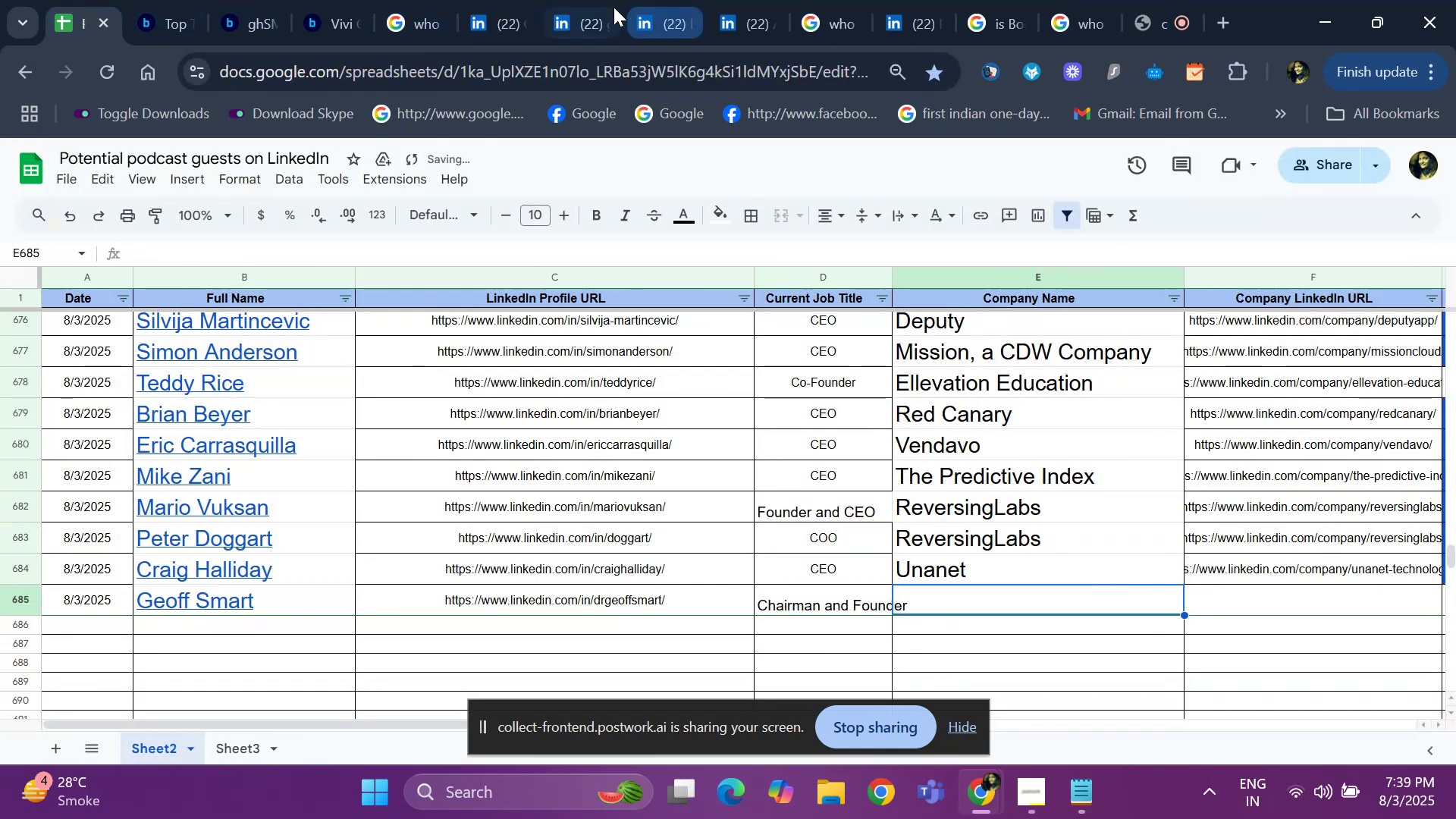 
left_click([587, 12])
 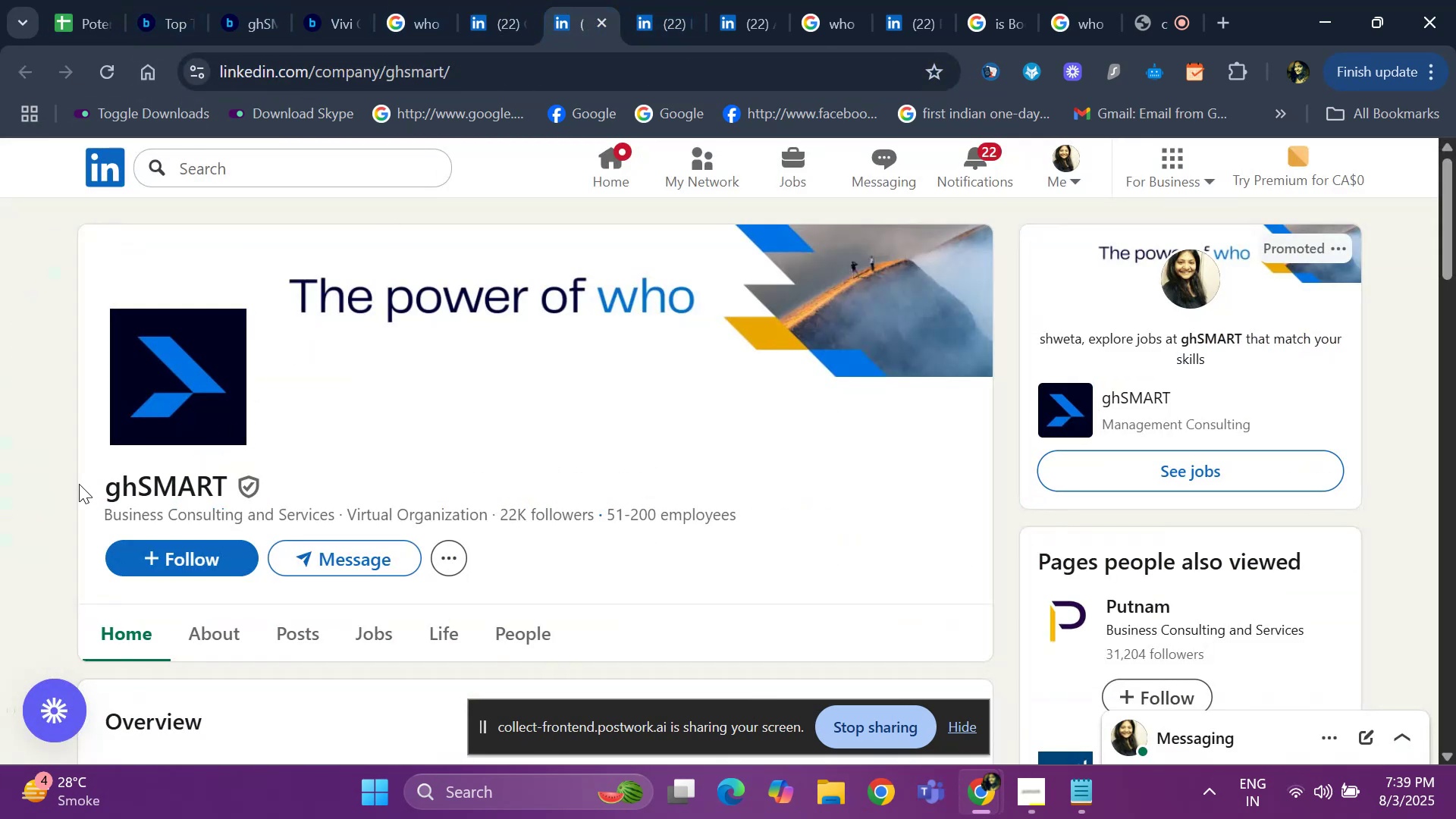 
left_click_drag(start_coordinate=[104, 486], to_coordinate=[220, 488])
 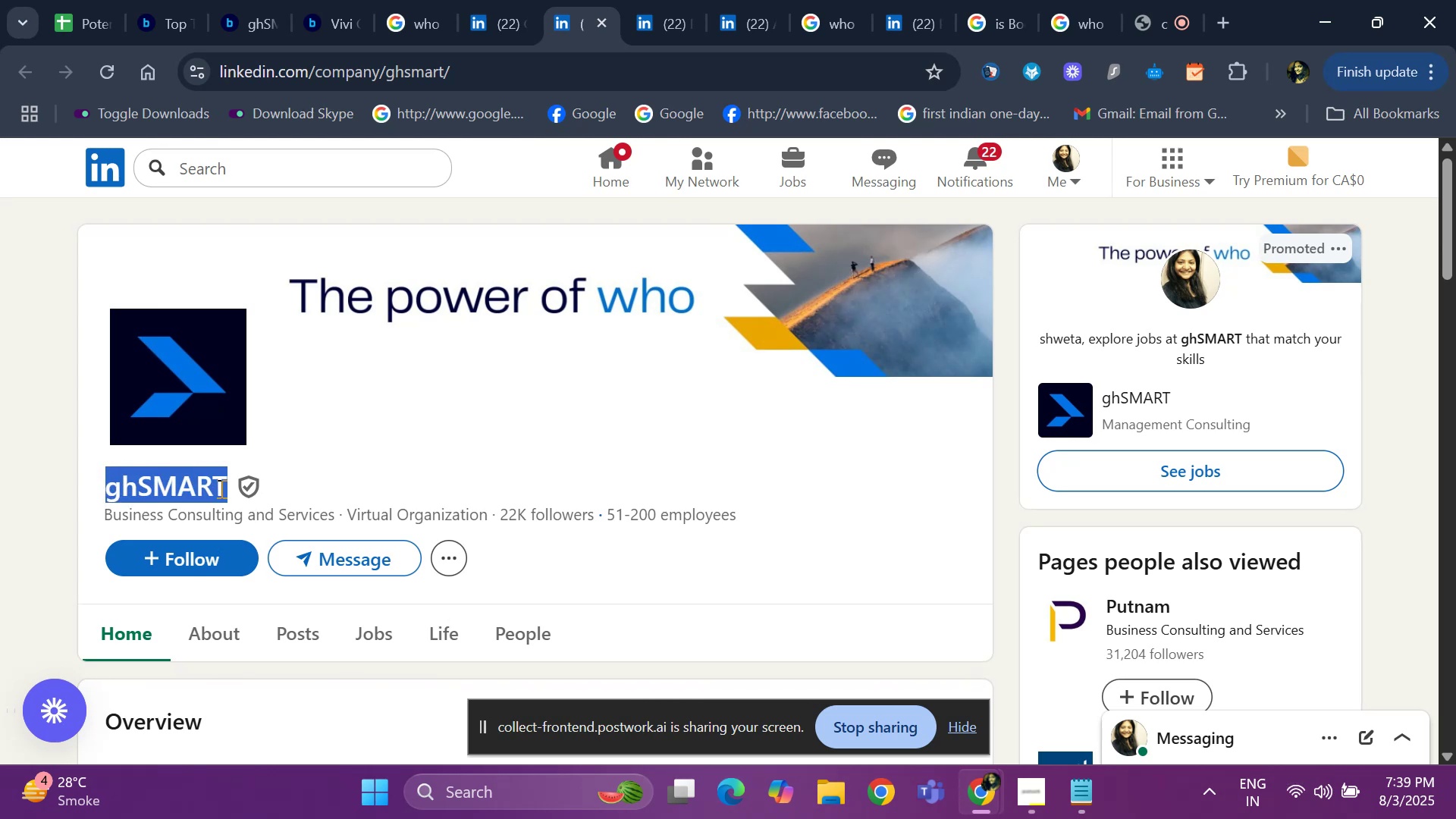 
key(Control+ControlLeft)
 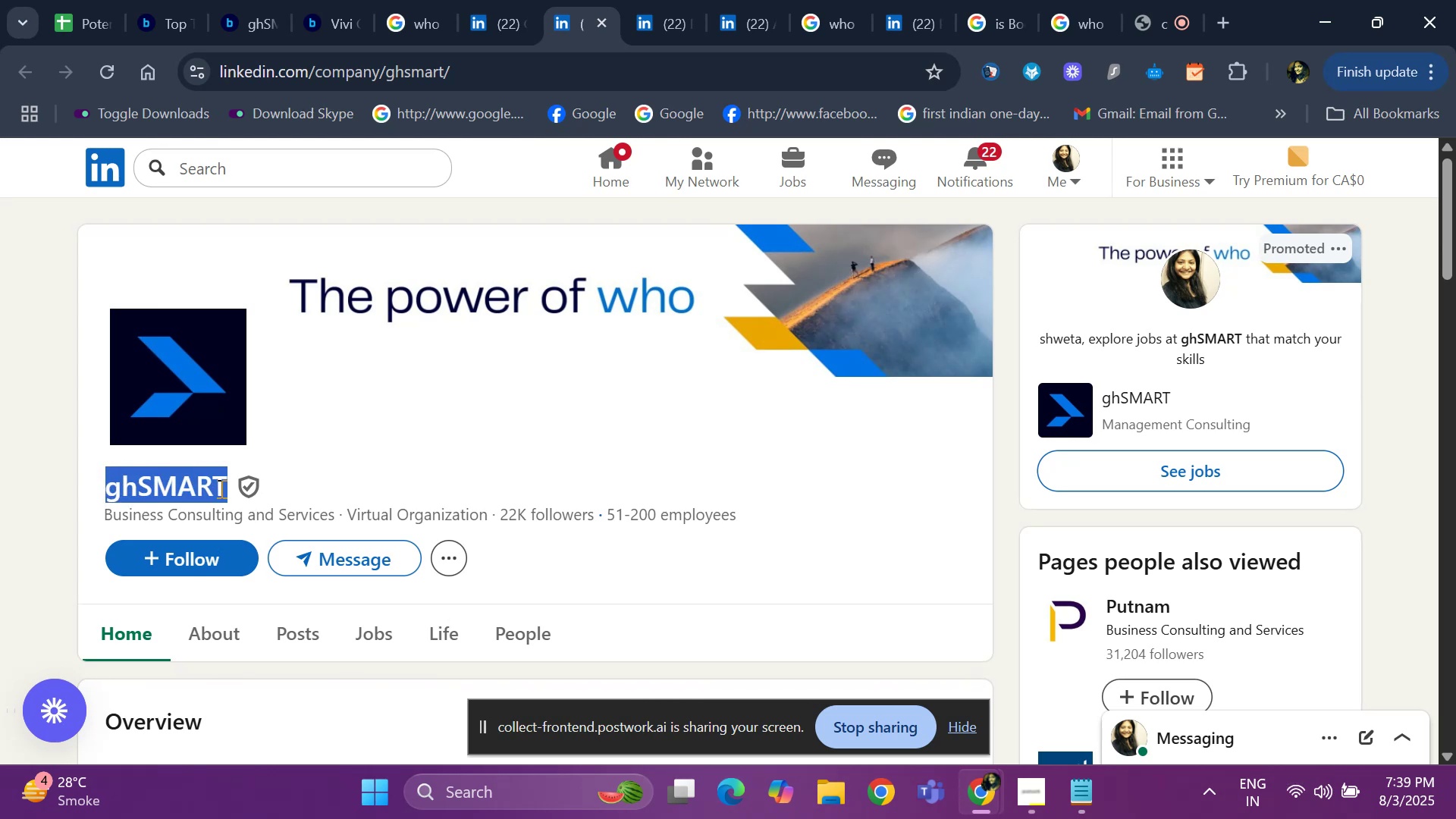 
key(Control+C)
 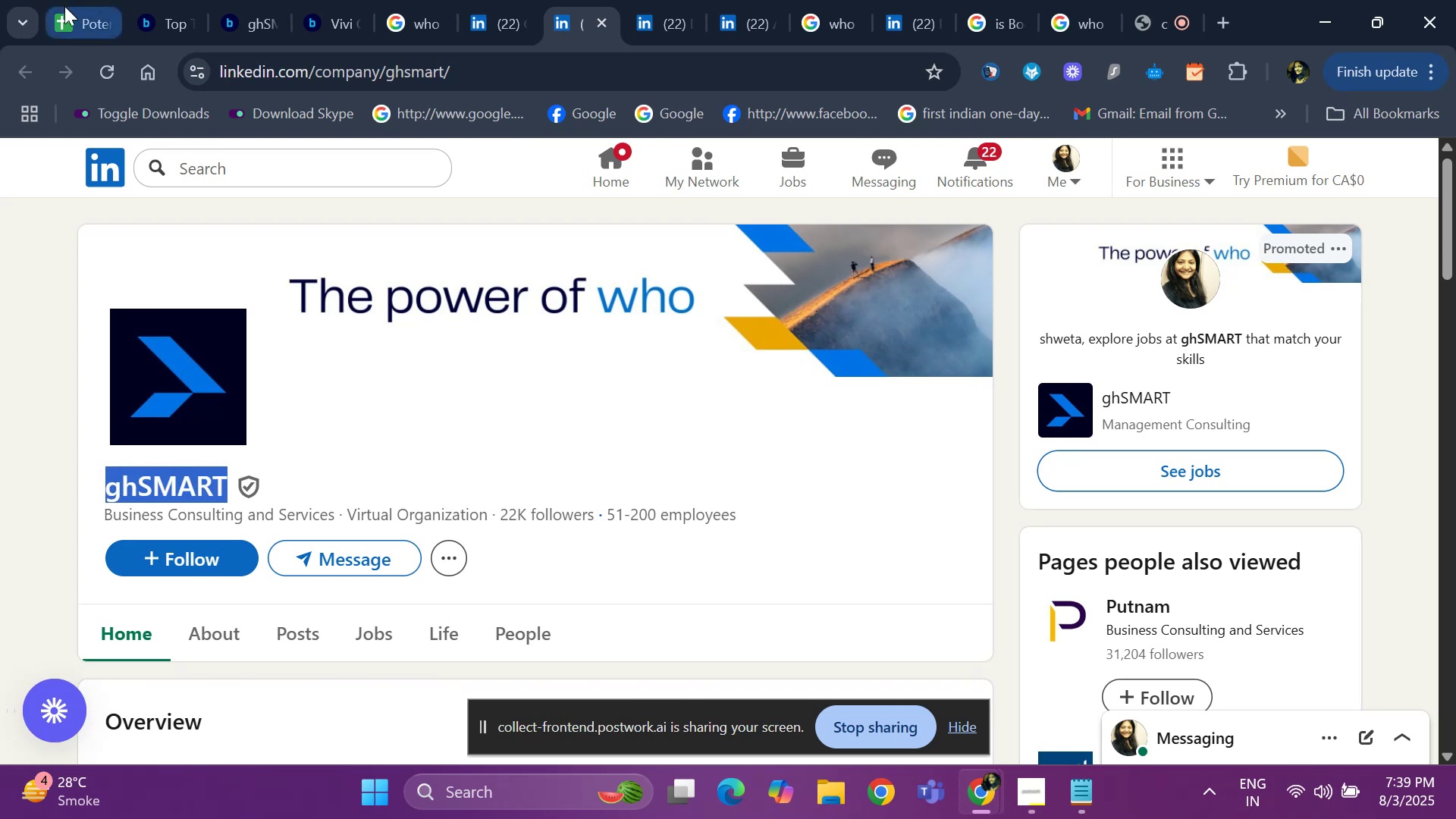 
left_click([70, 16])
 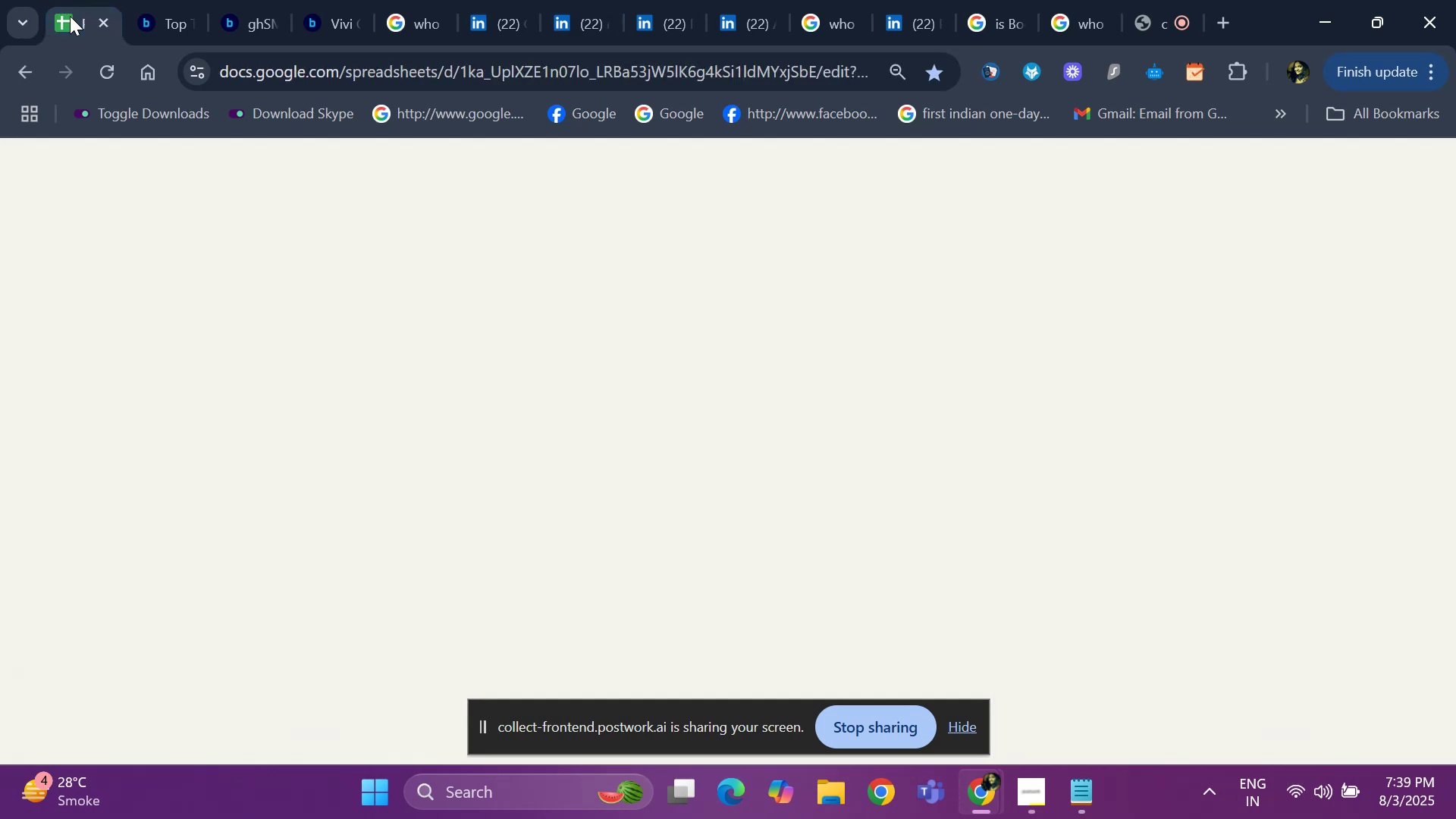 
key(Control+V)
 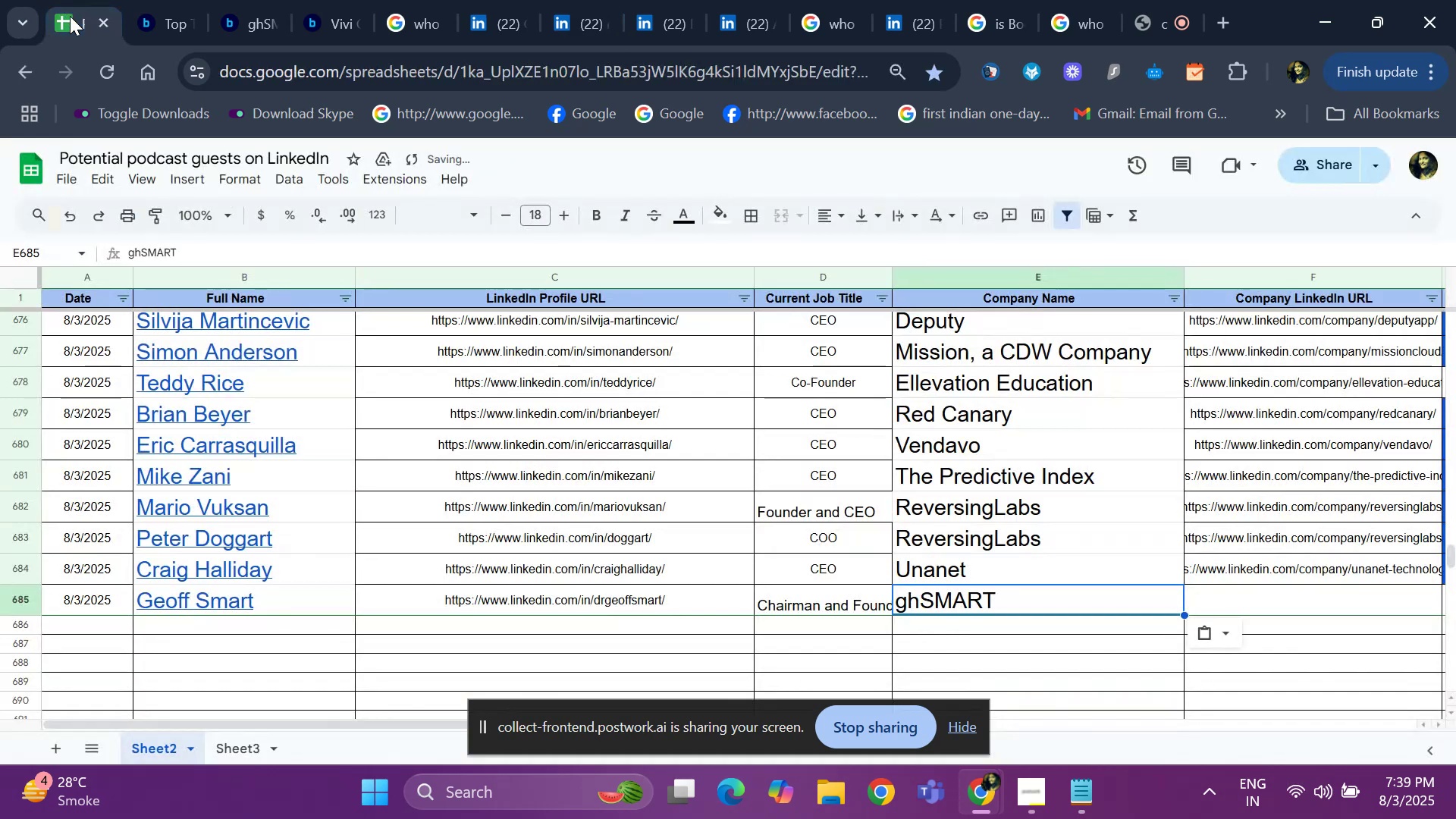 
key(ArrowRight)
 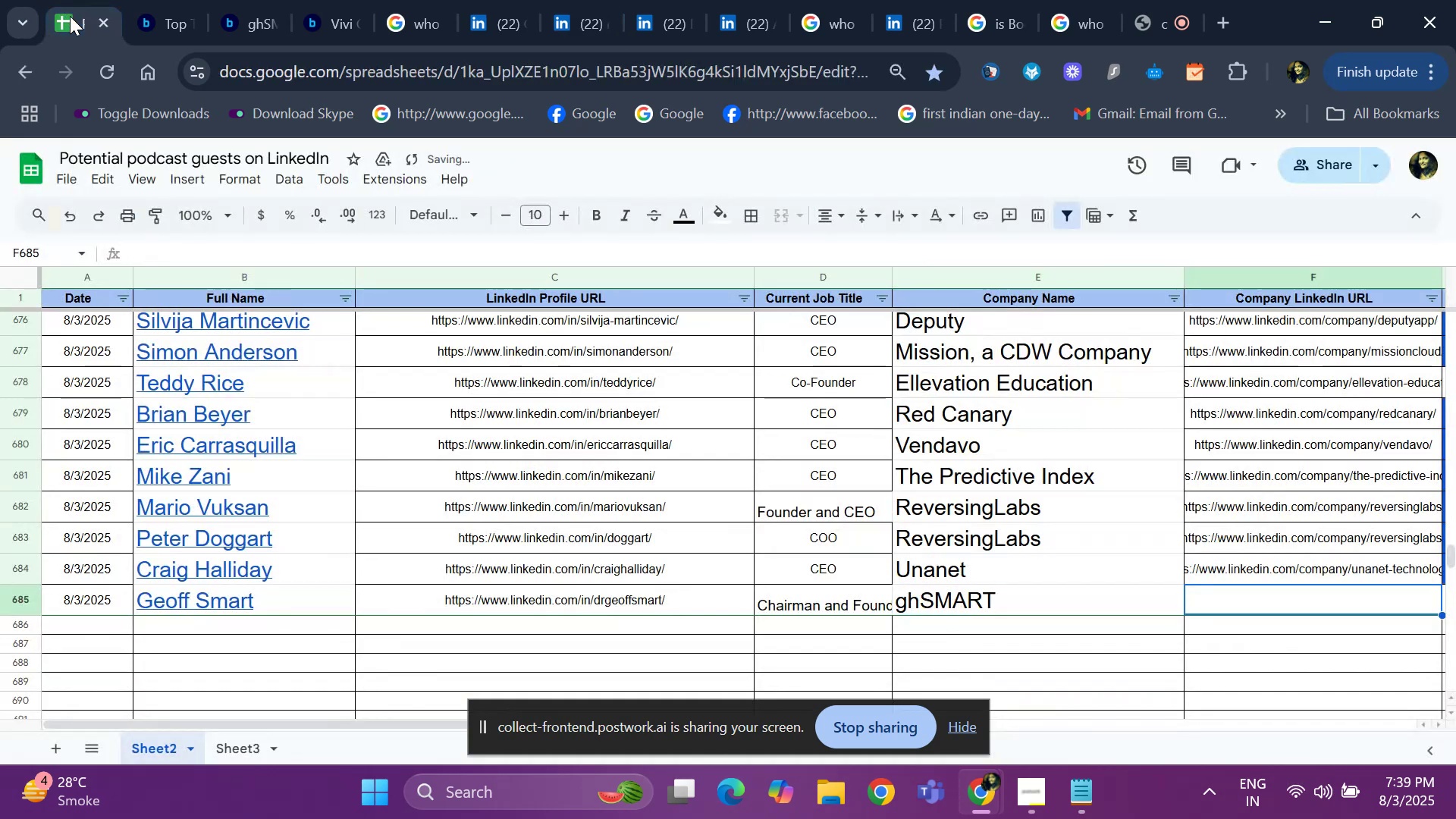 
key(ArrowRight)
 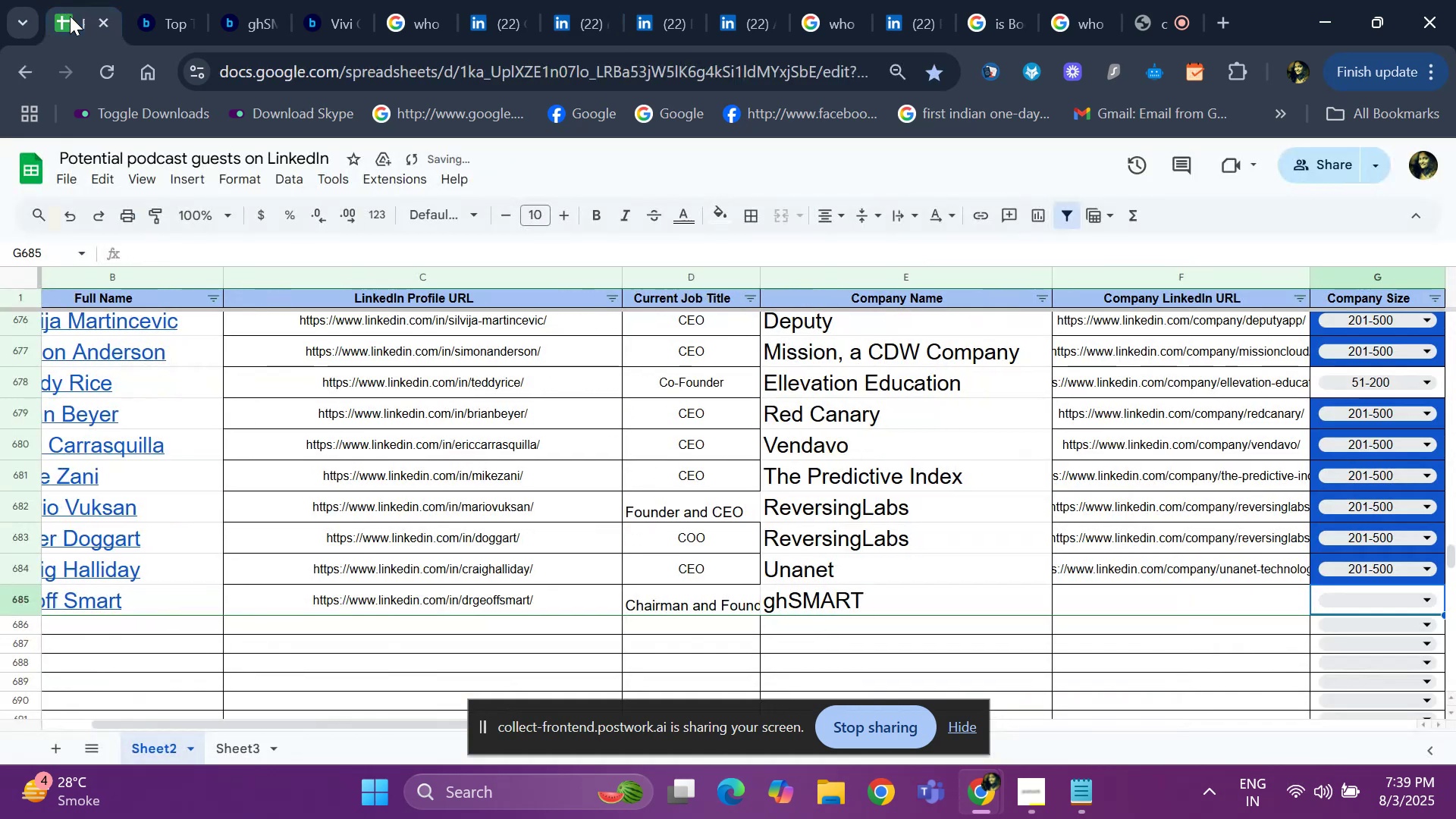 
key(ArrowRight)
 